 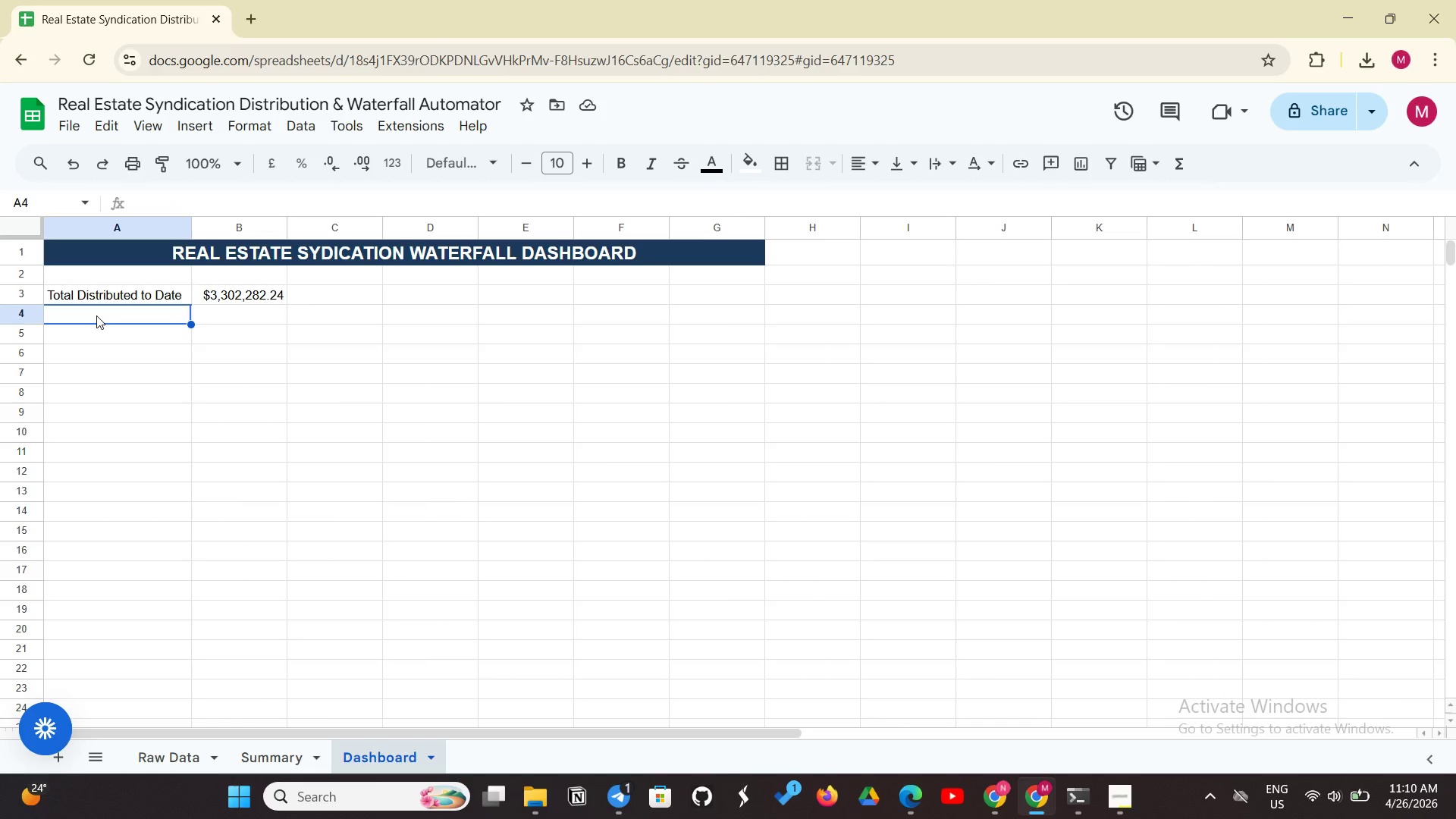 
hold_key(key=CapsLock, duration=0.31)
 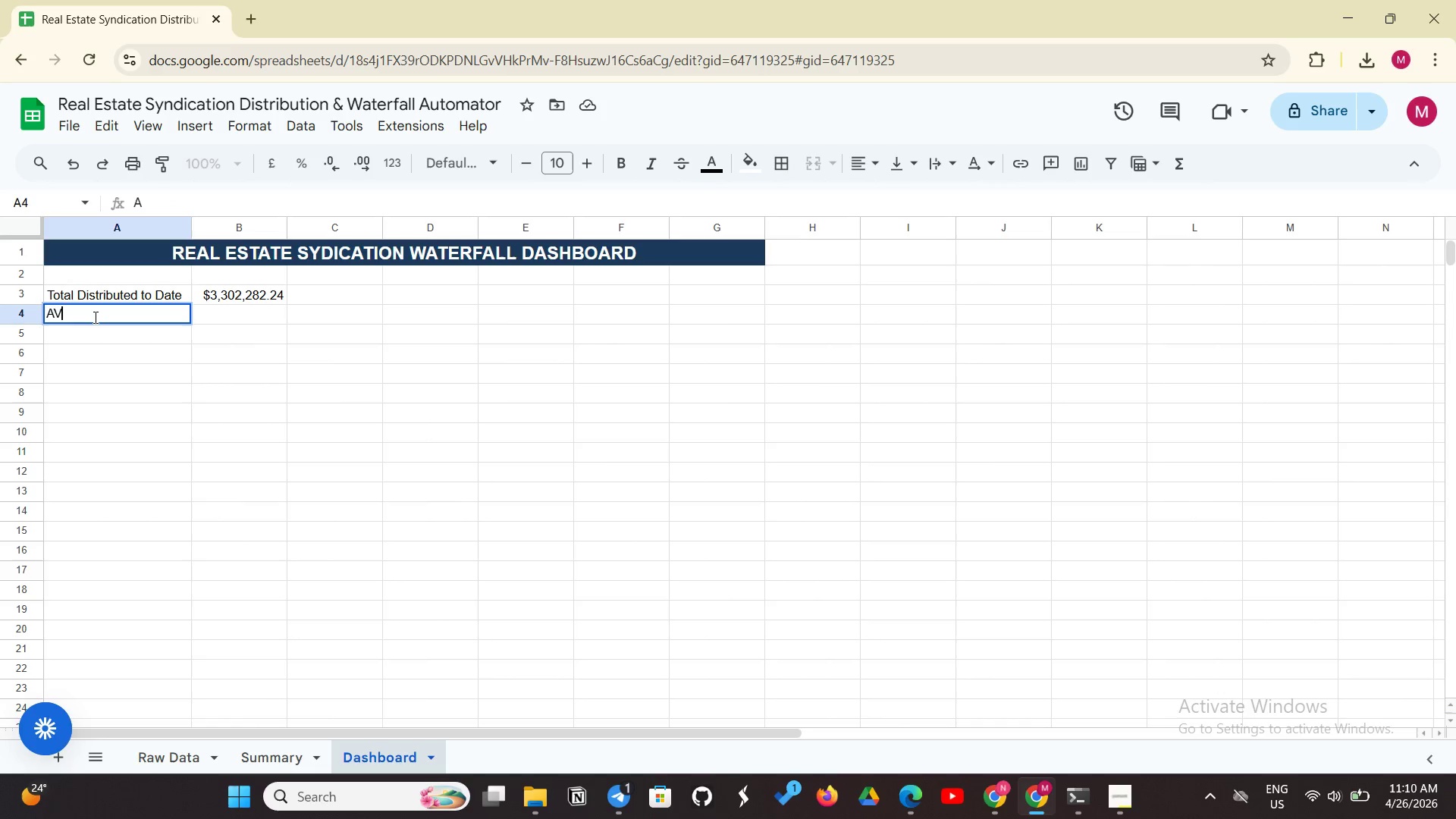 
type(AV)
key(Backspace)
type(verage Yield per Property)
 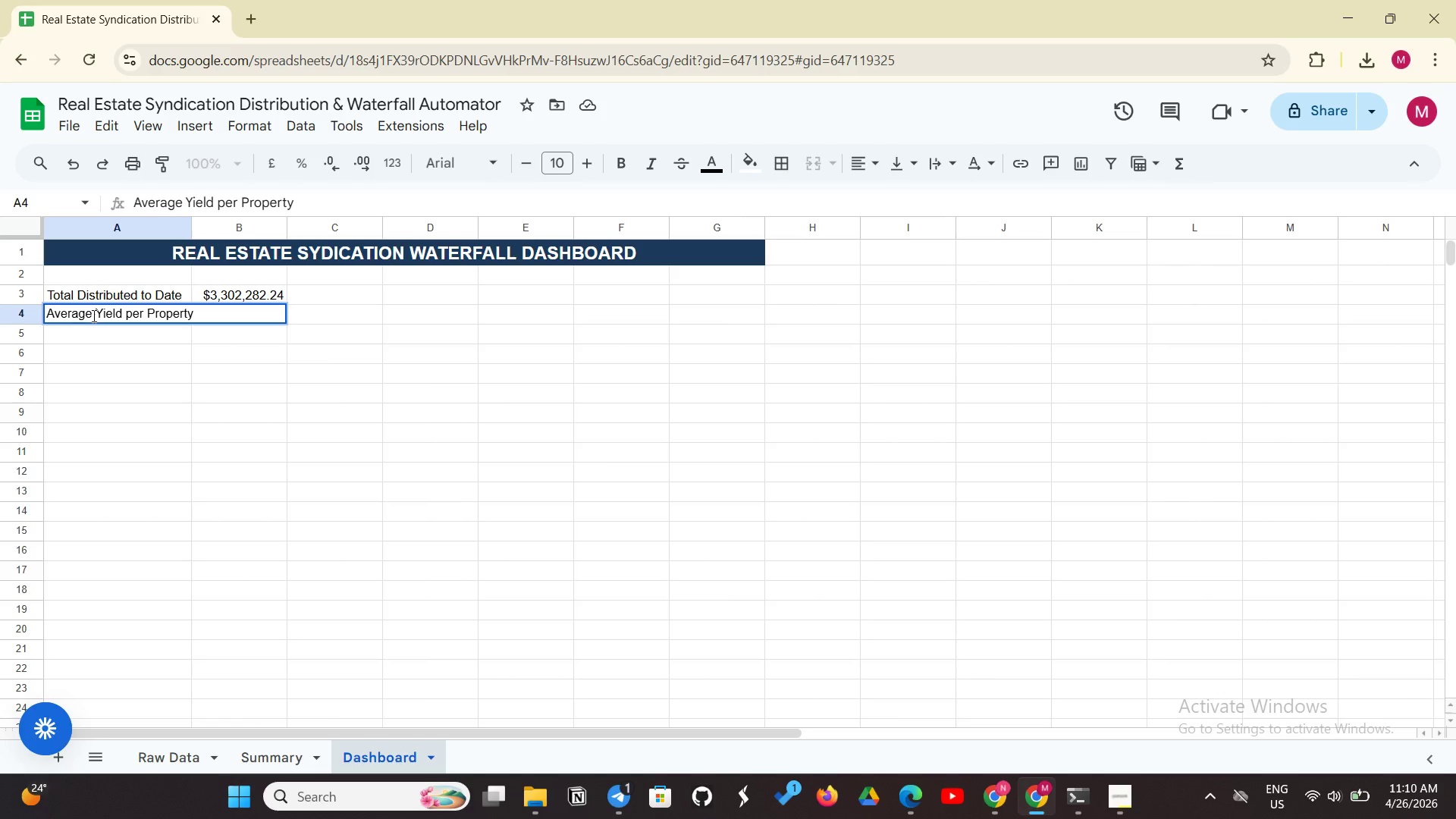 
key(Enter)
 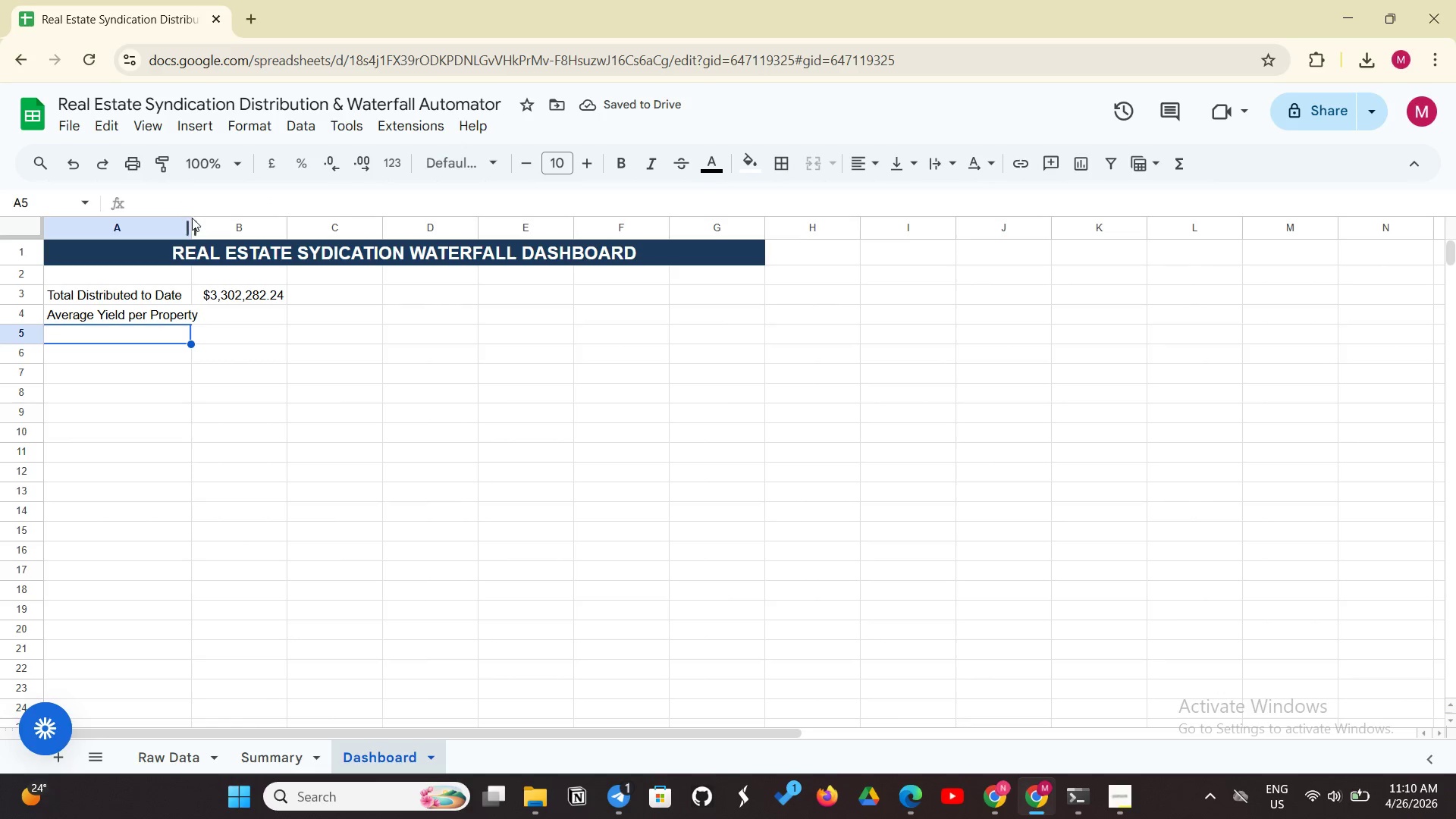 
left_click_drag(start_coordinate=[190, 225], to_coordinate=[211, 223])
 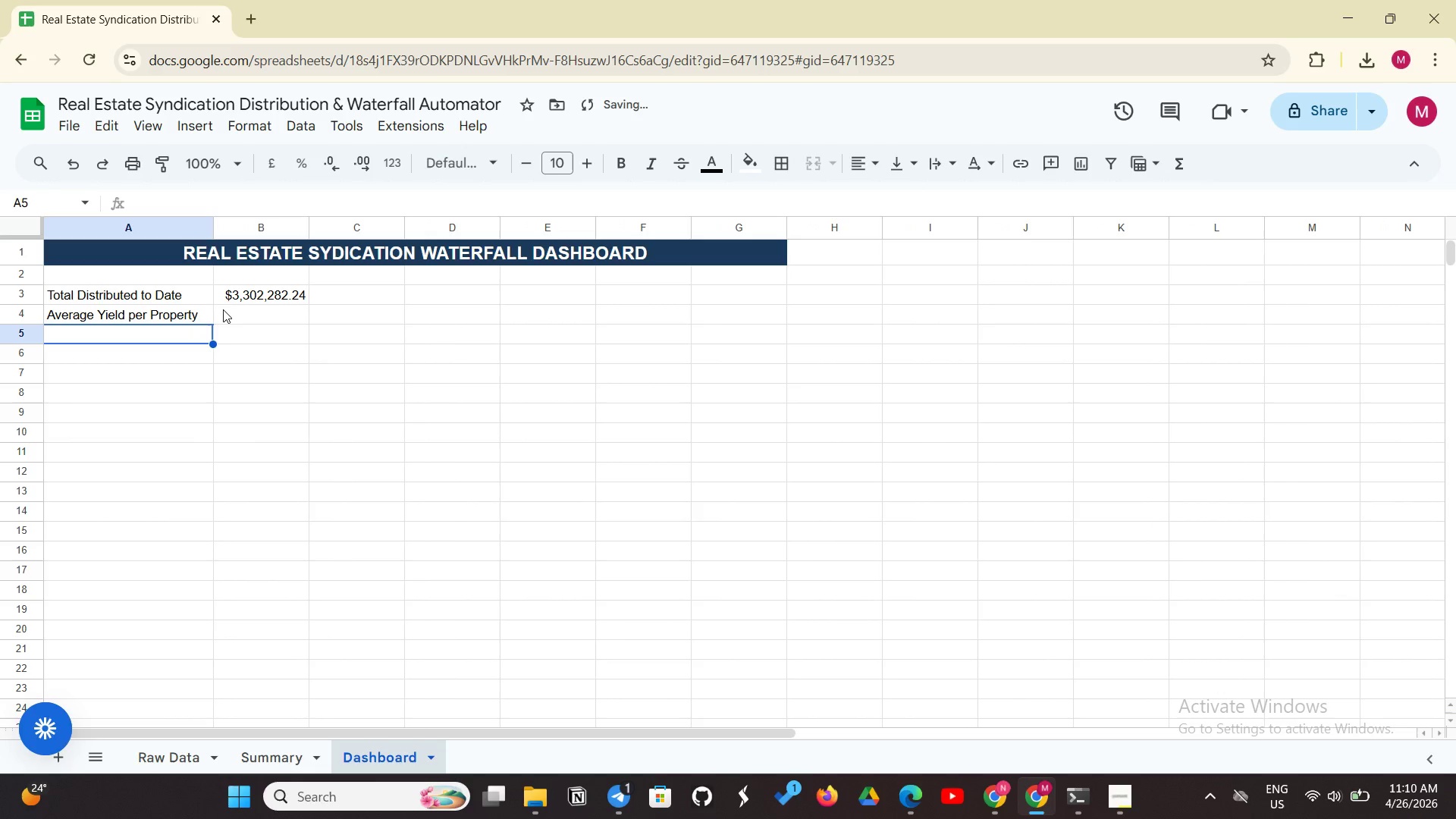 
left_click([223, 309])
 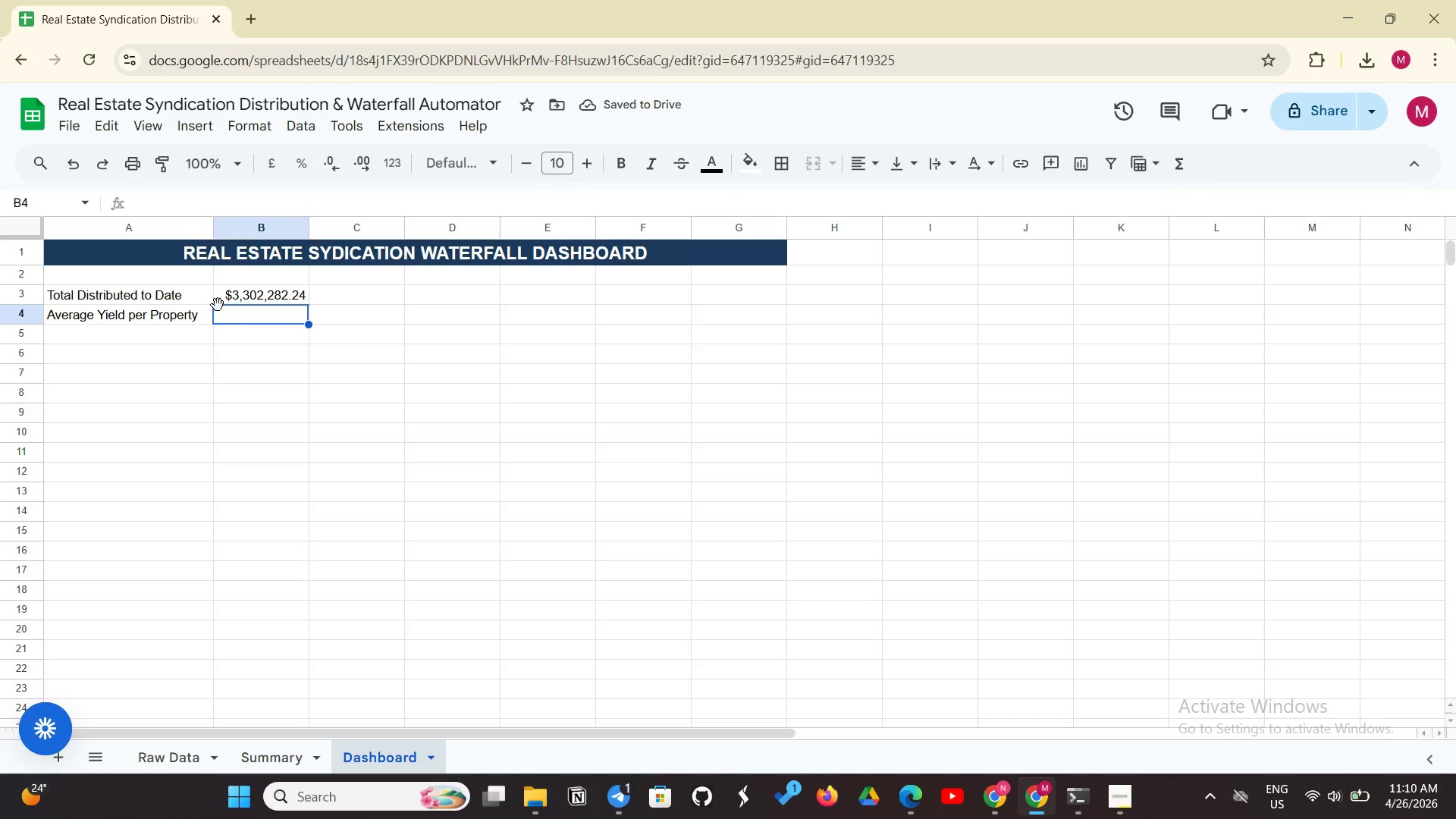 
key(Equal)
 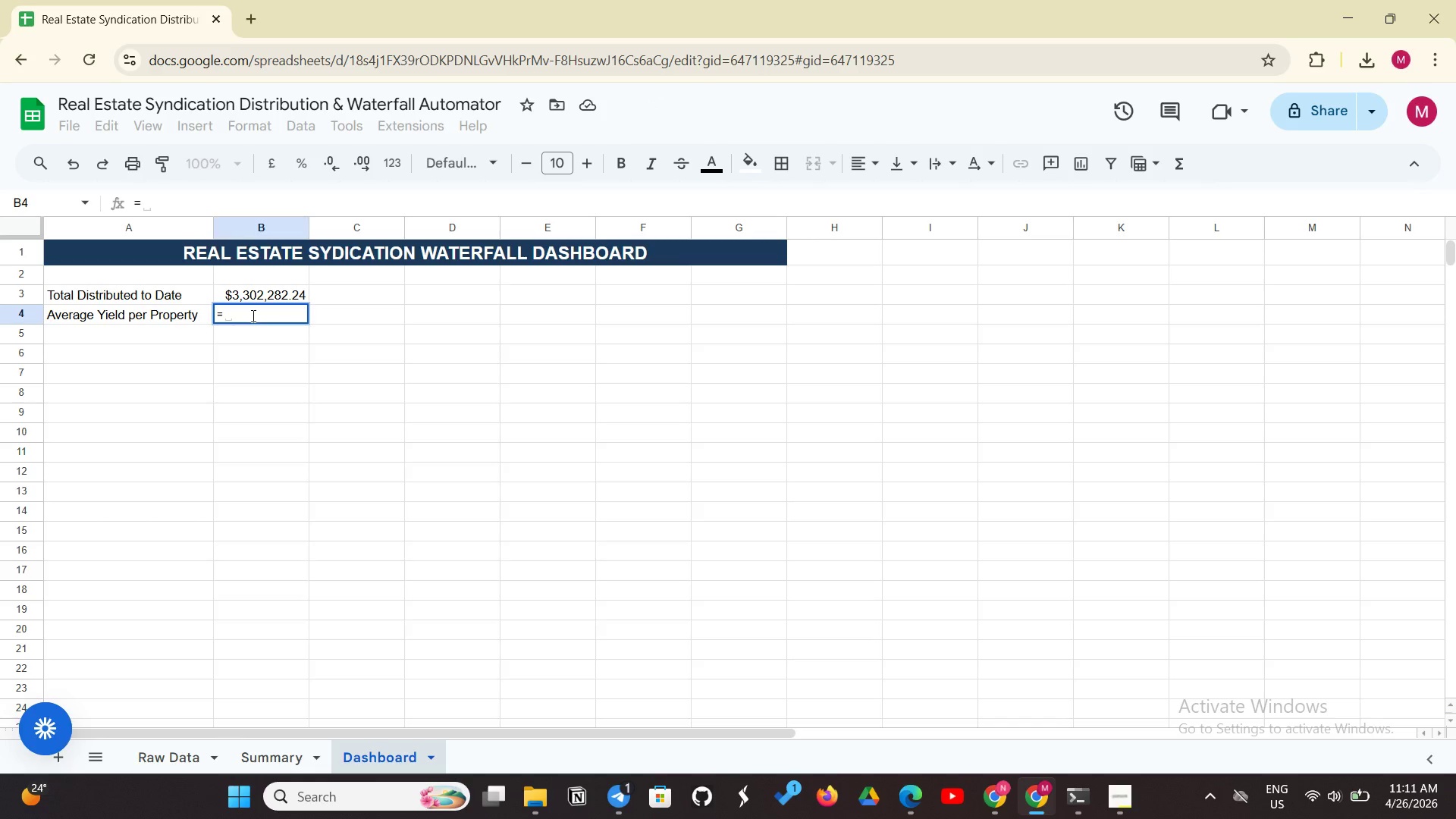 
type(AVERAGEIF('Summmar)
key(Backspace)
key(Backspace)
key(Backspace)
type(aru)
key(Backspace)
type(y'!I:I, "Yes", 'Summary'!G:G))
 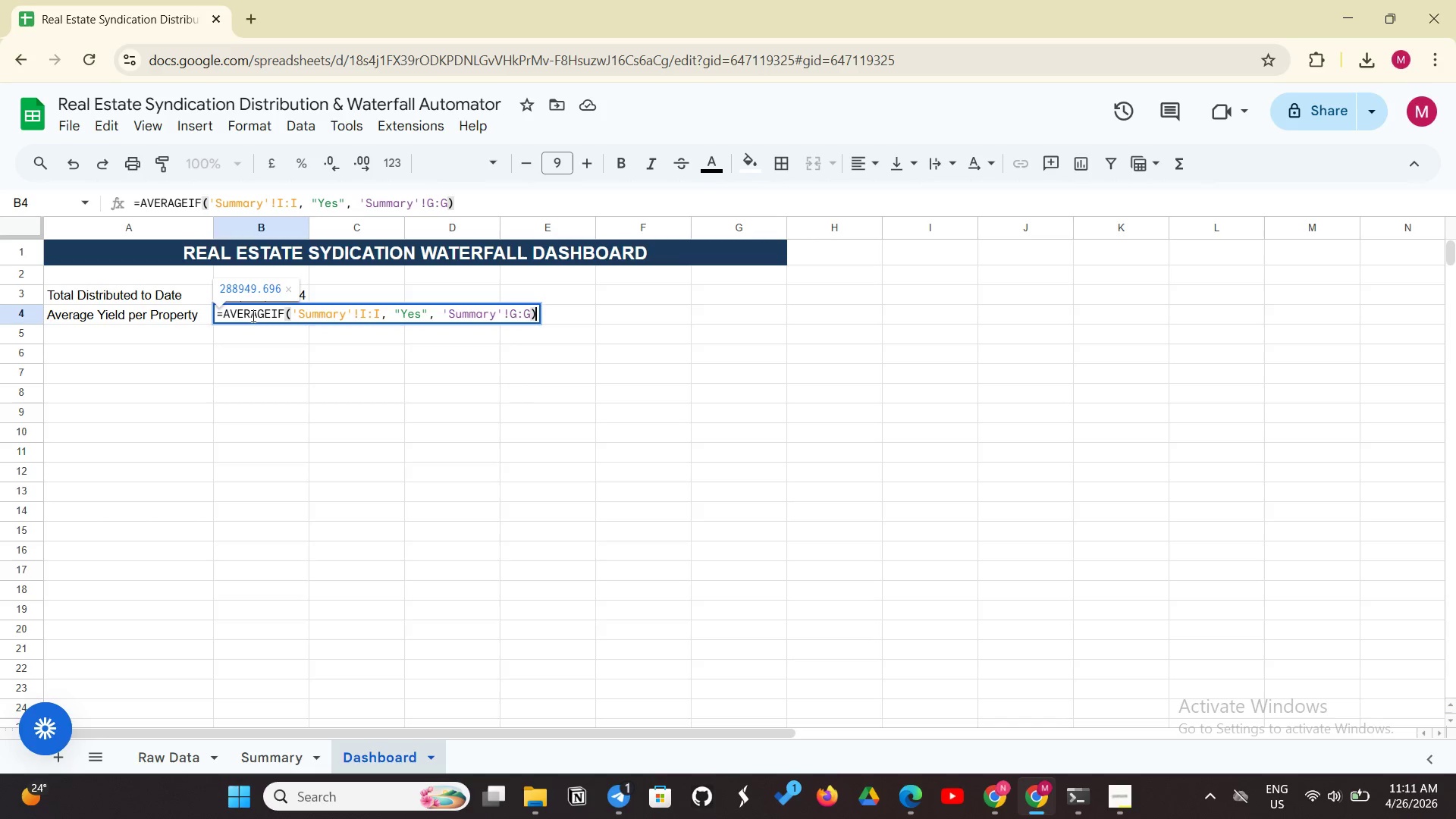 
wait(5.73)
 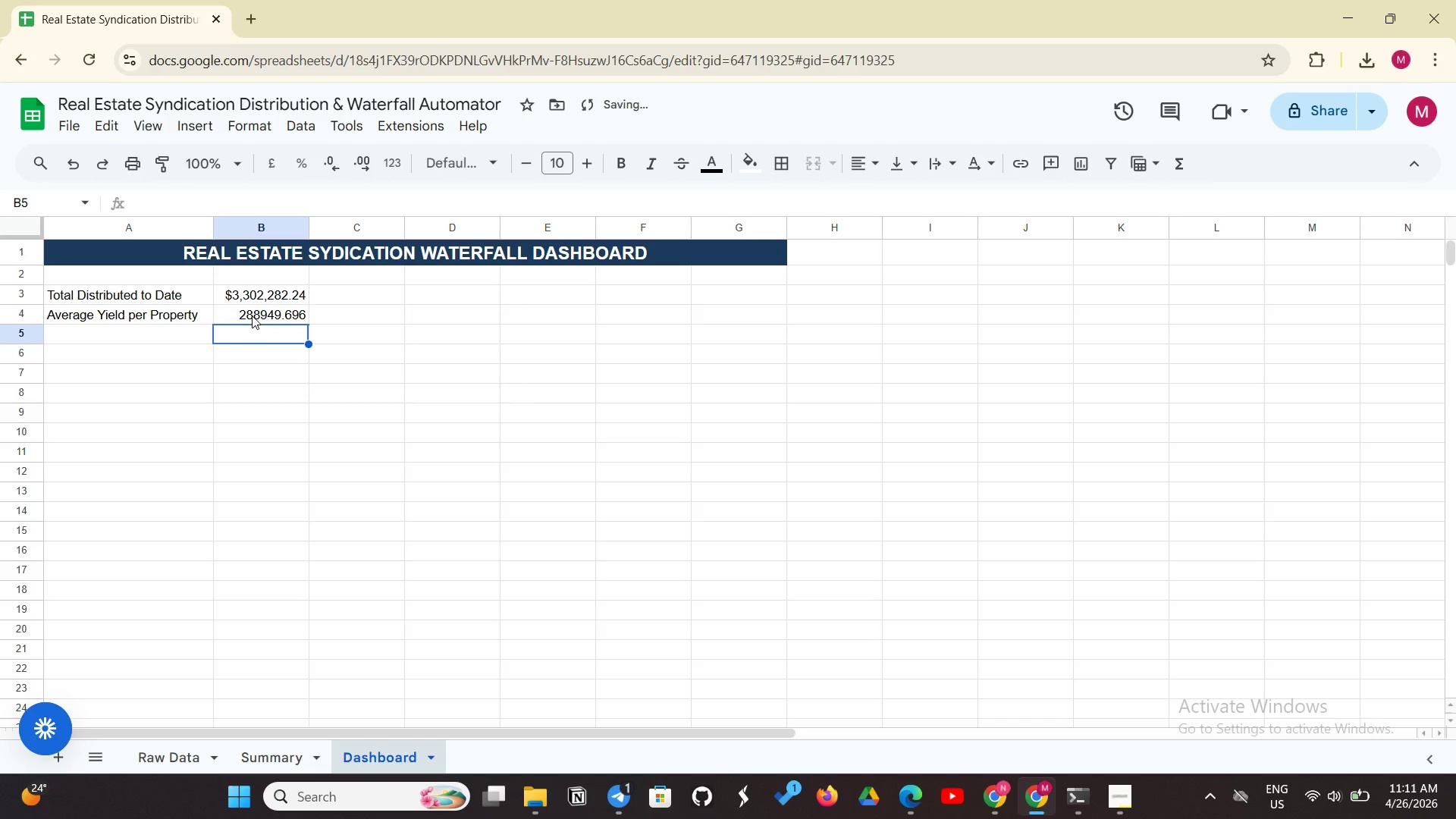 
left_click([246, 316])
 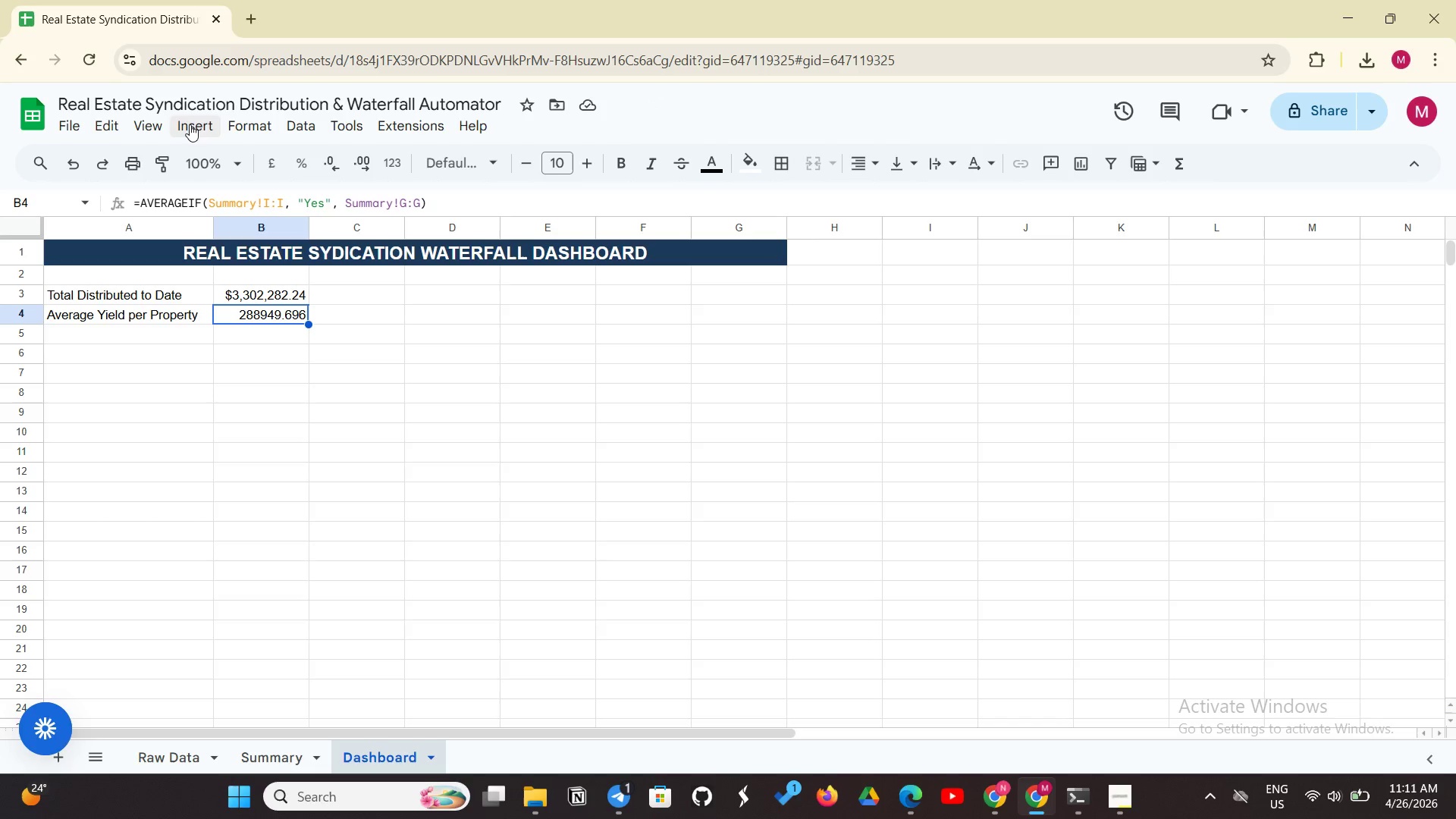 
wait(5.02)
 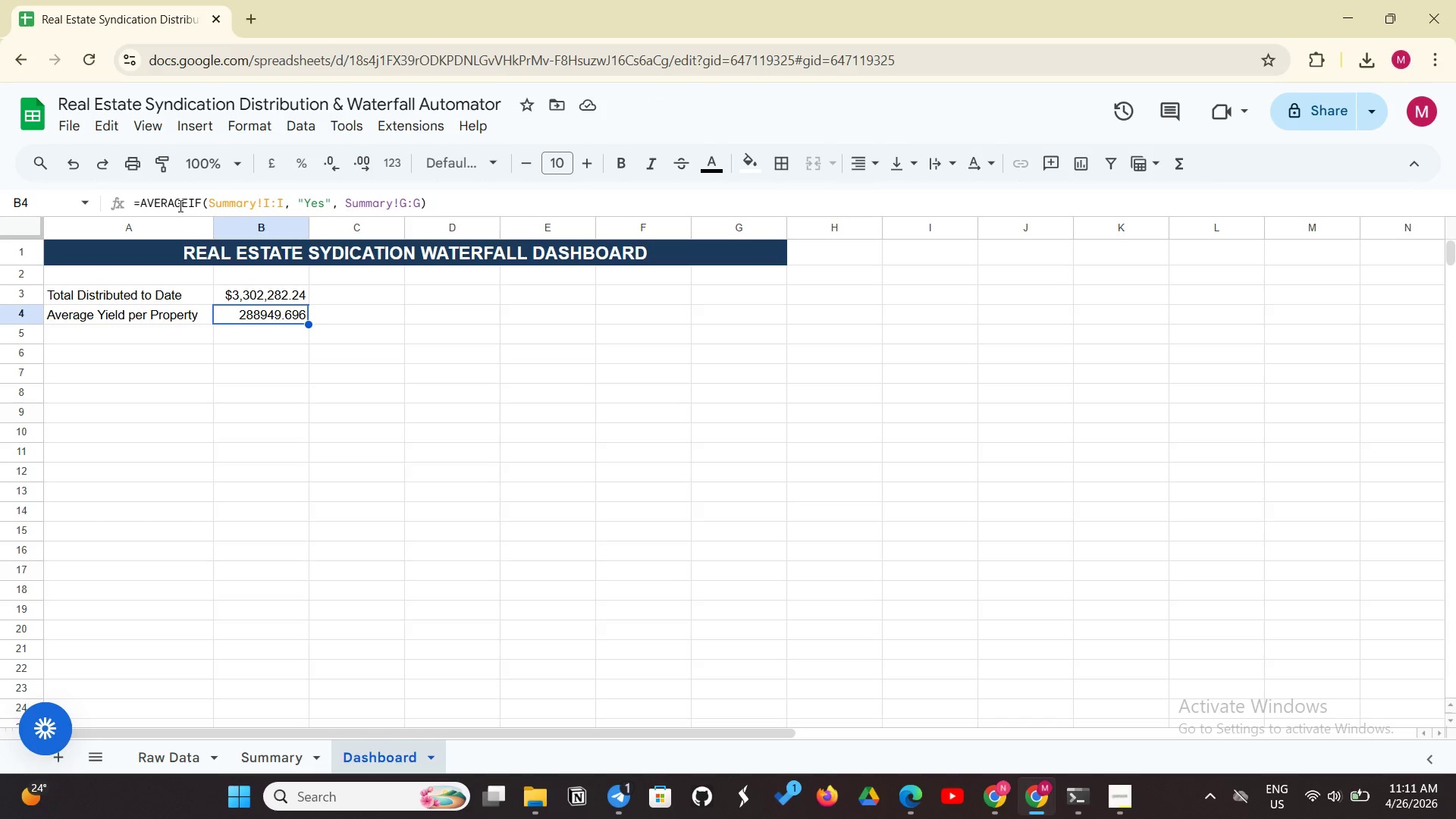 
left_click([223, 122])
 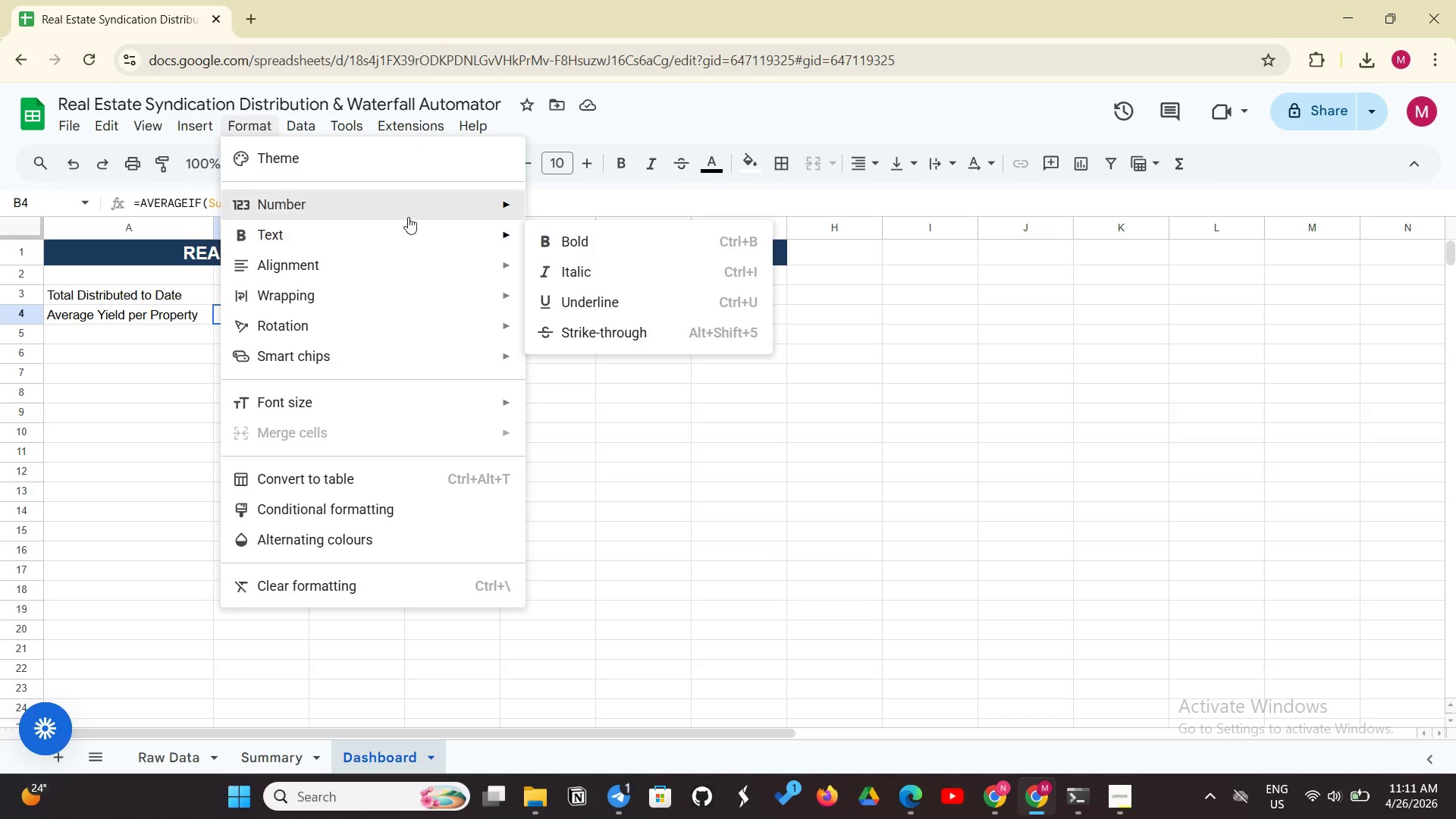 
left_click([423, 209])
 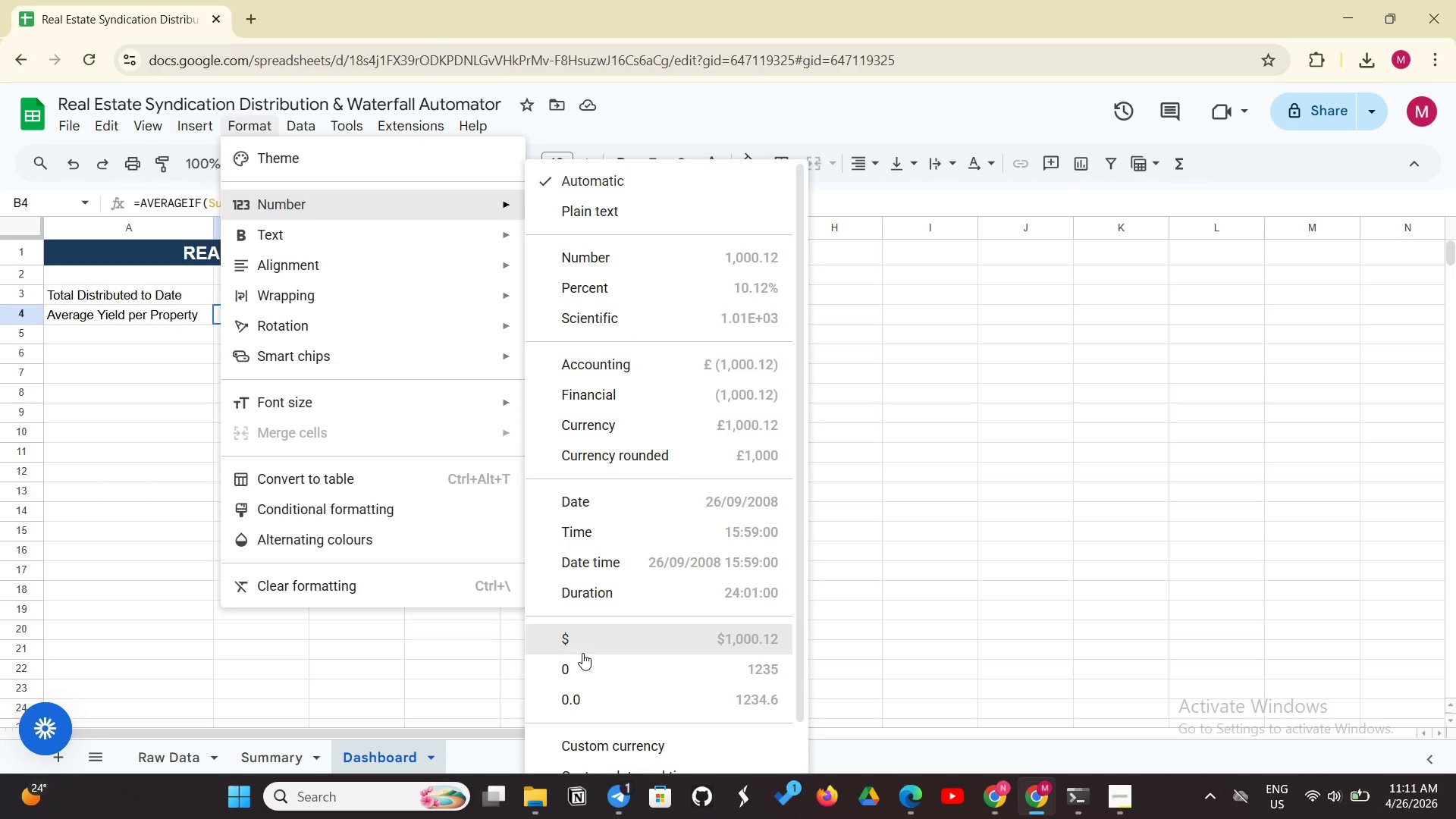 
left_click([584, 639])
 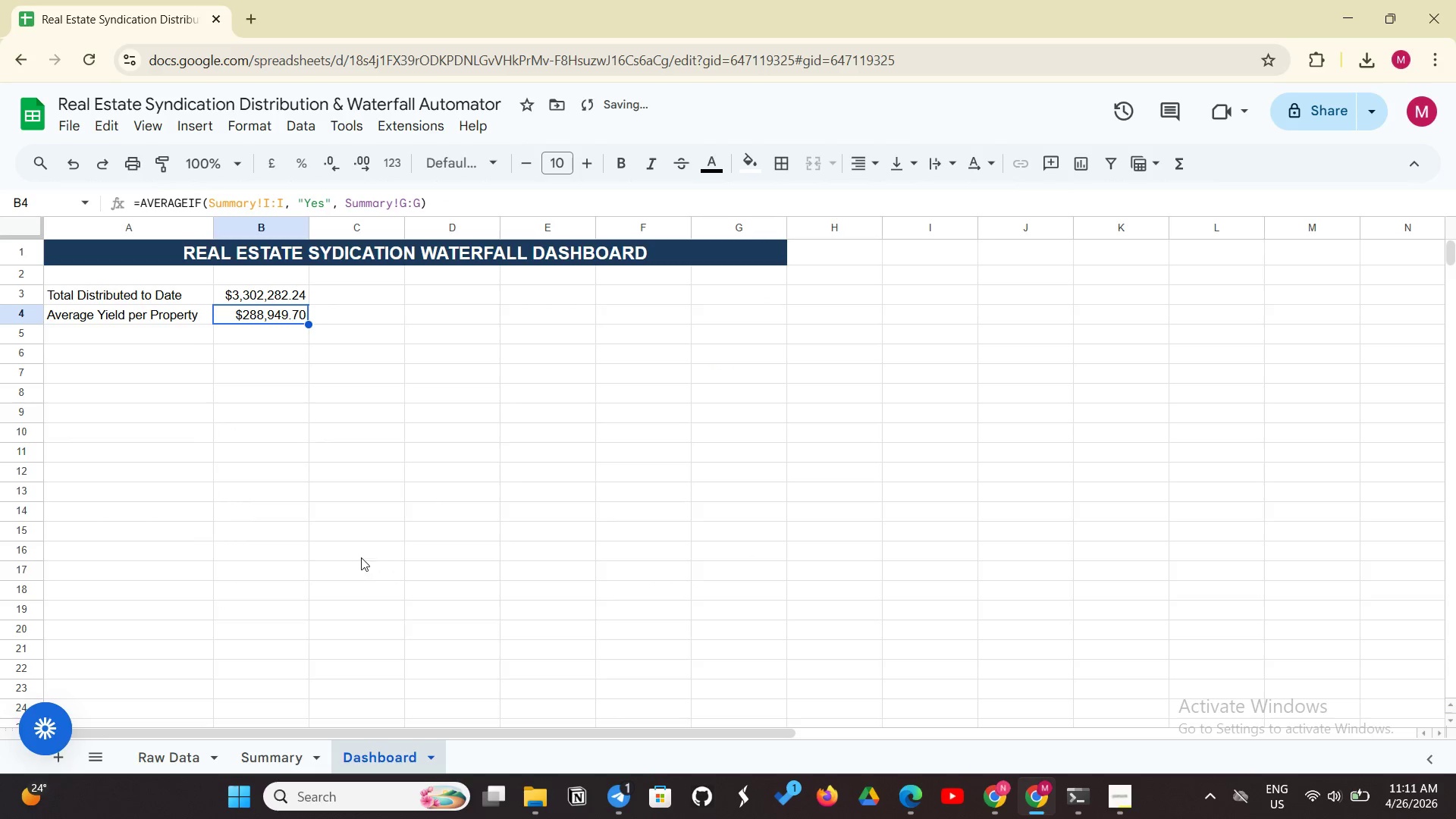 
left_click([361, 557])
 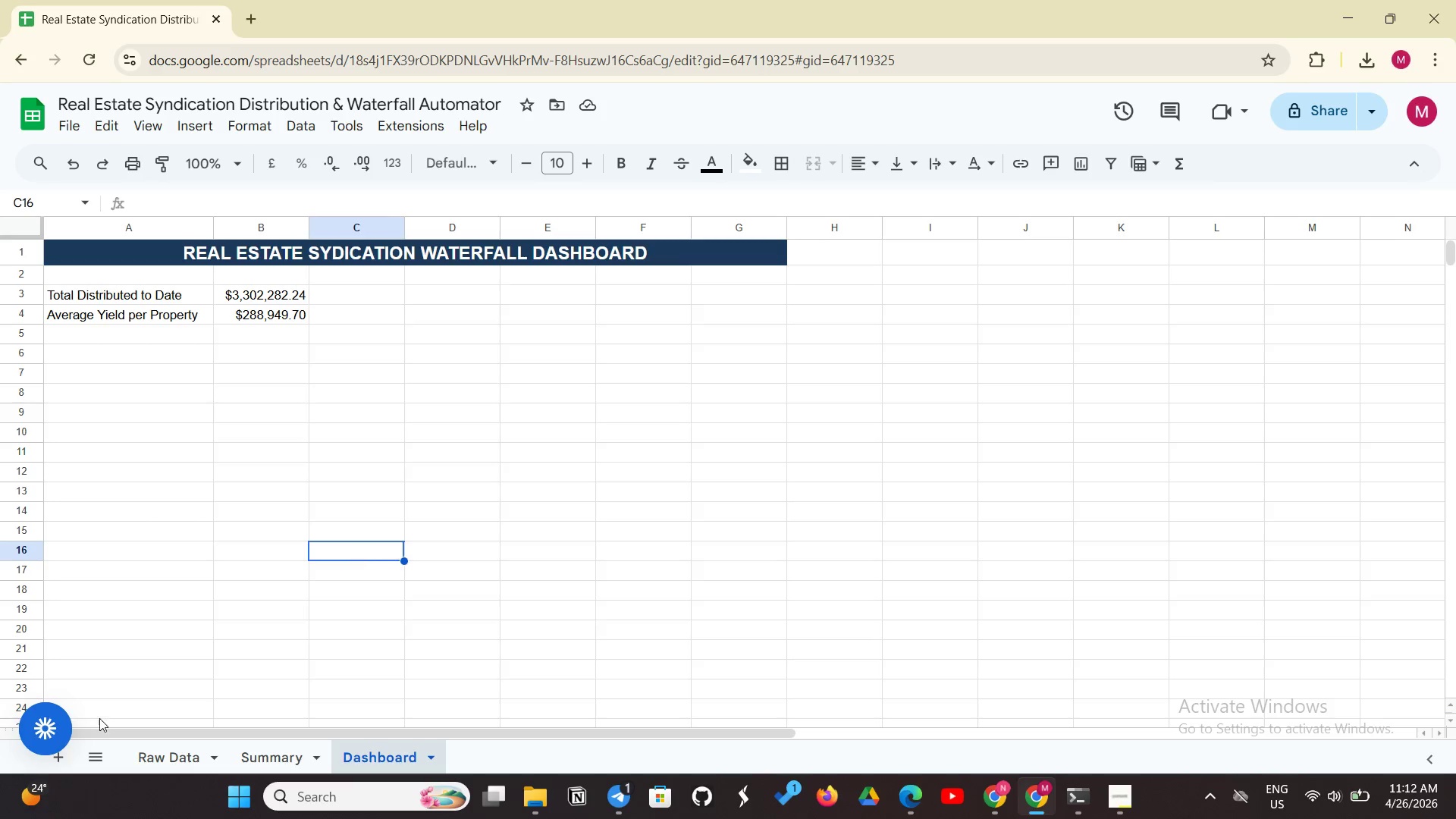 
wait(17.91)
 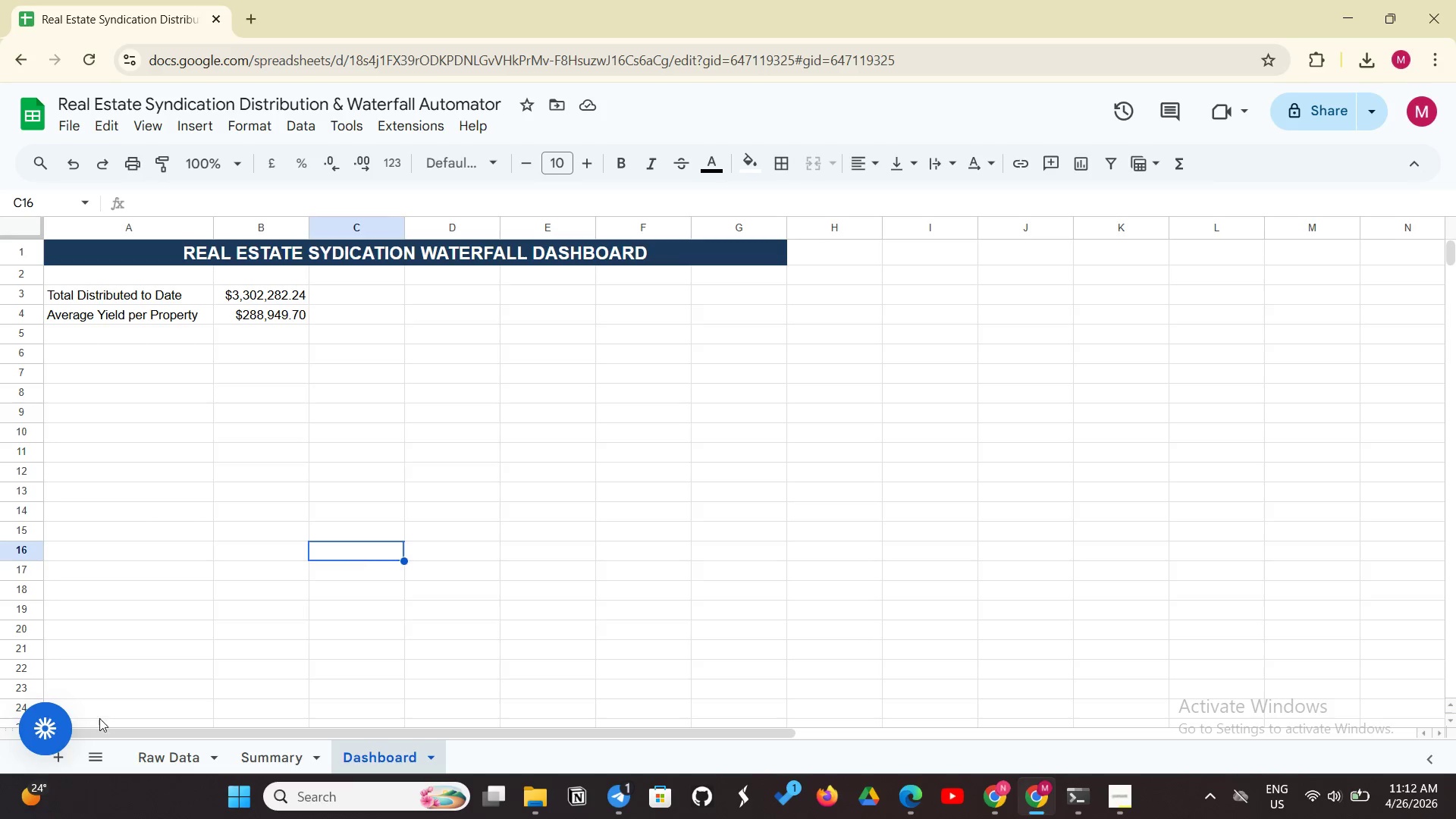 
left_click([180, 763])
 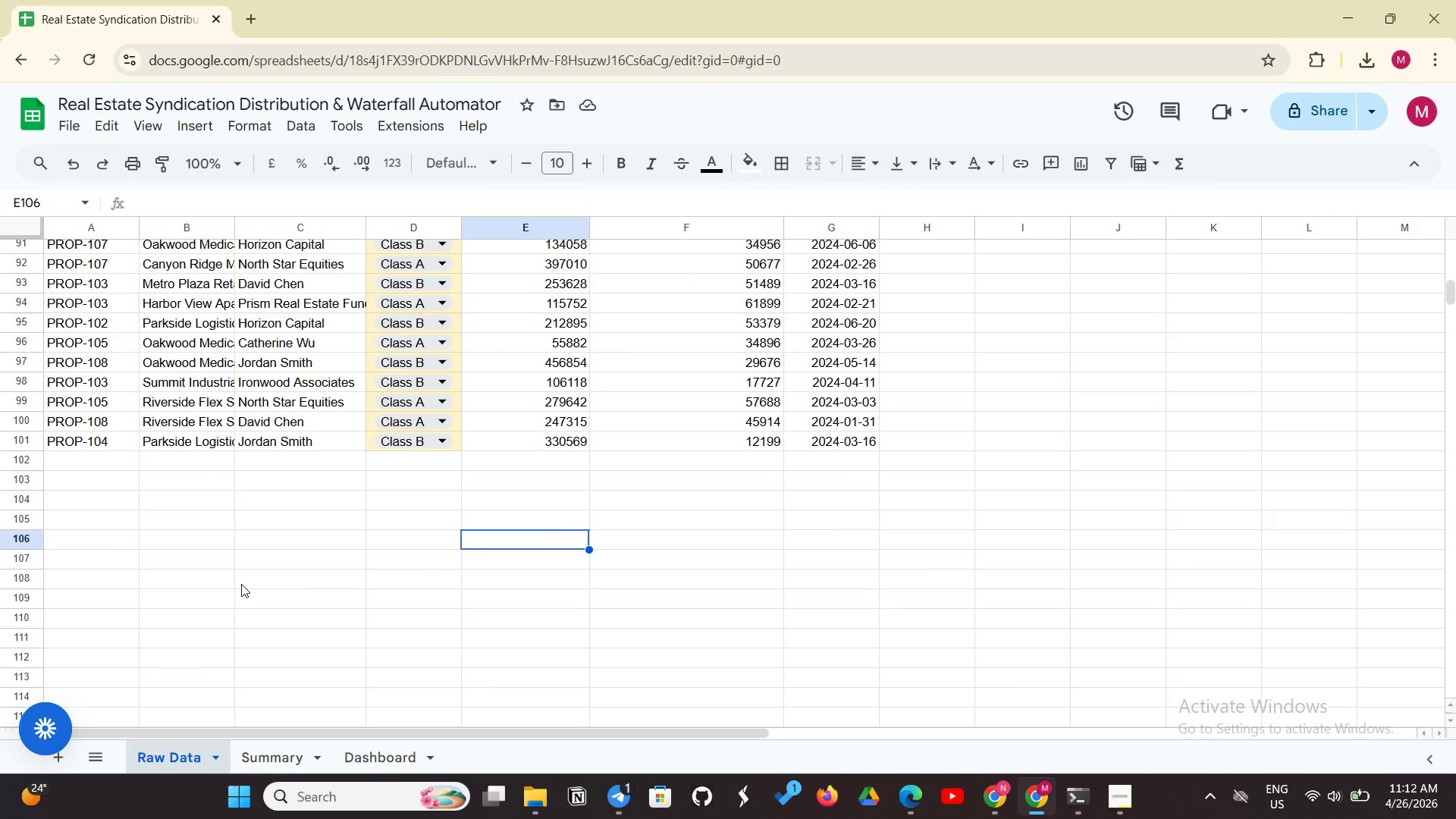 
scroll: coordinate [244, 510], scroll_direction: up, amount: 27.0
 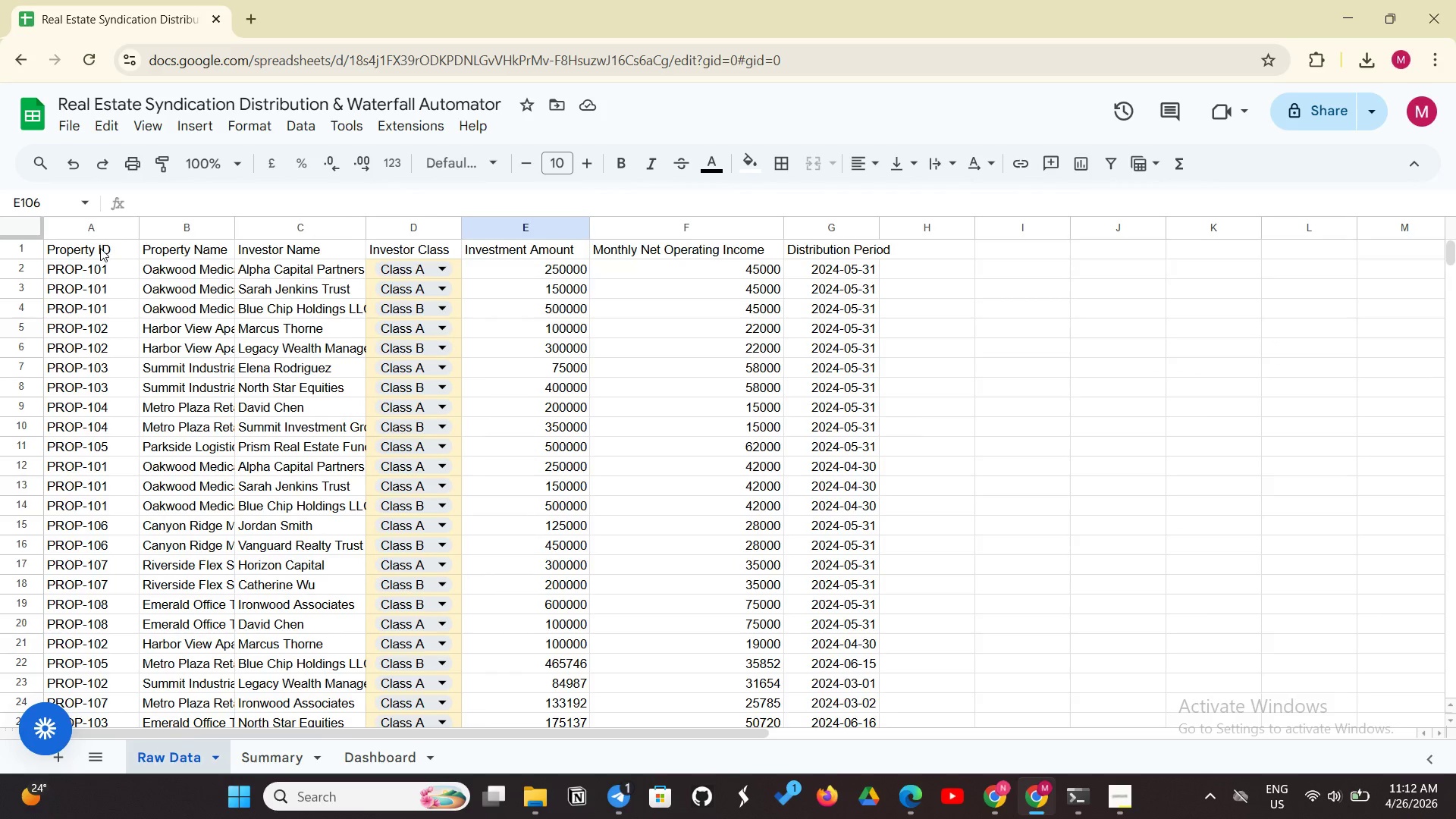 
left_click_drag(start_coordinate=[100, 248], to_coordinate=[843, 470])
 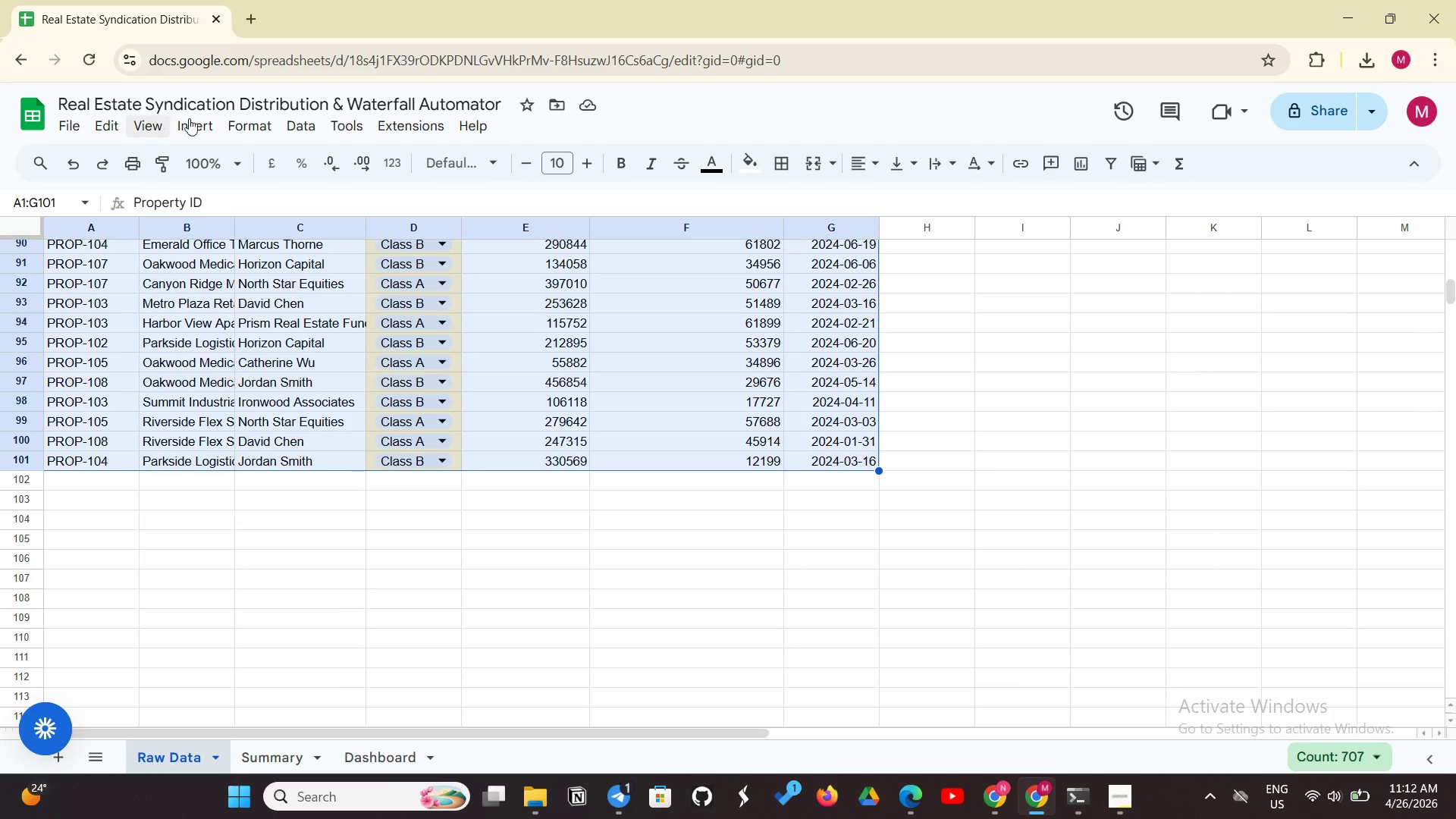 
left_click([199, 117])
 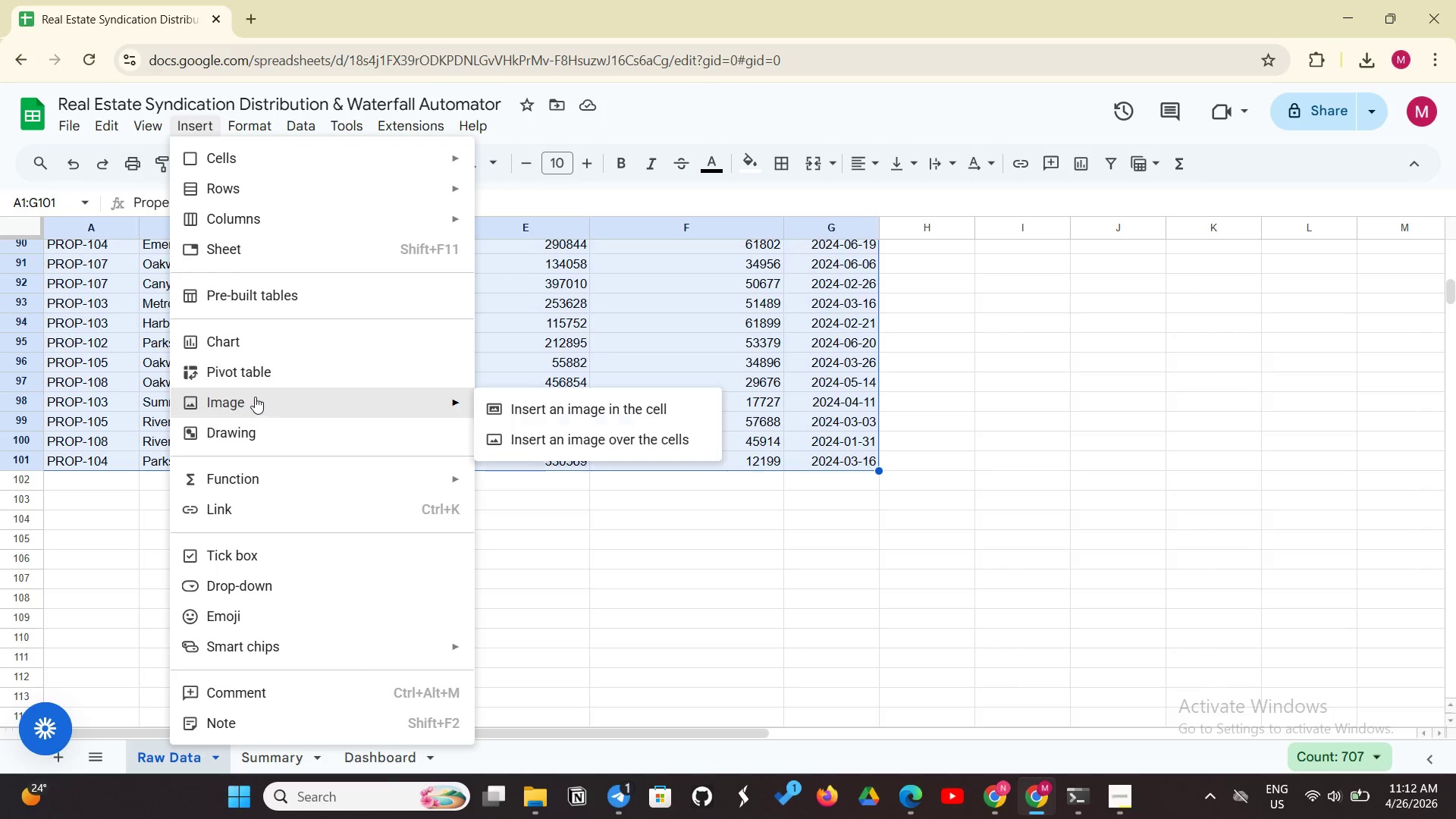 
left_click([281, 377])
 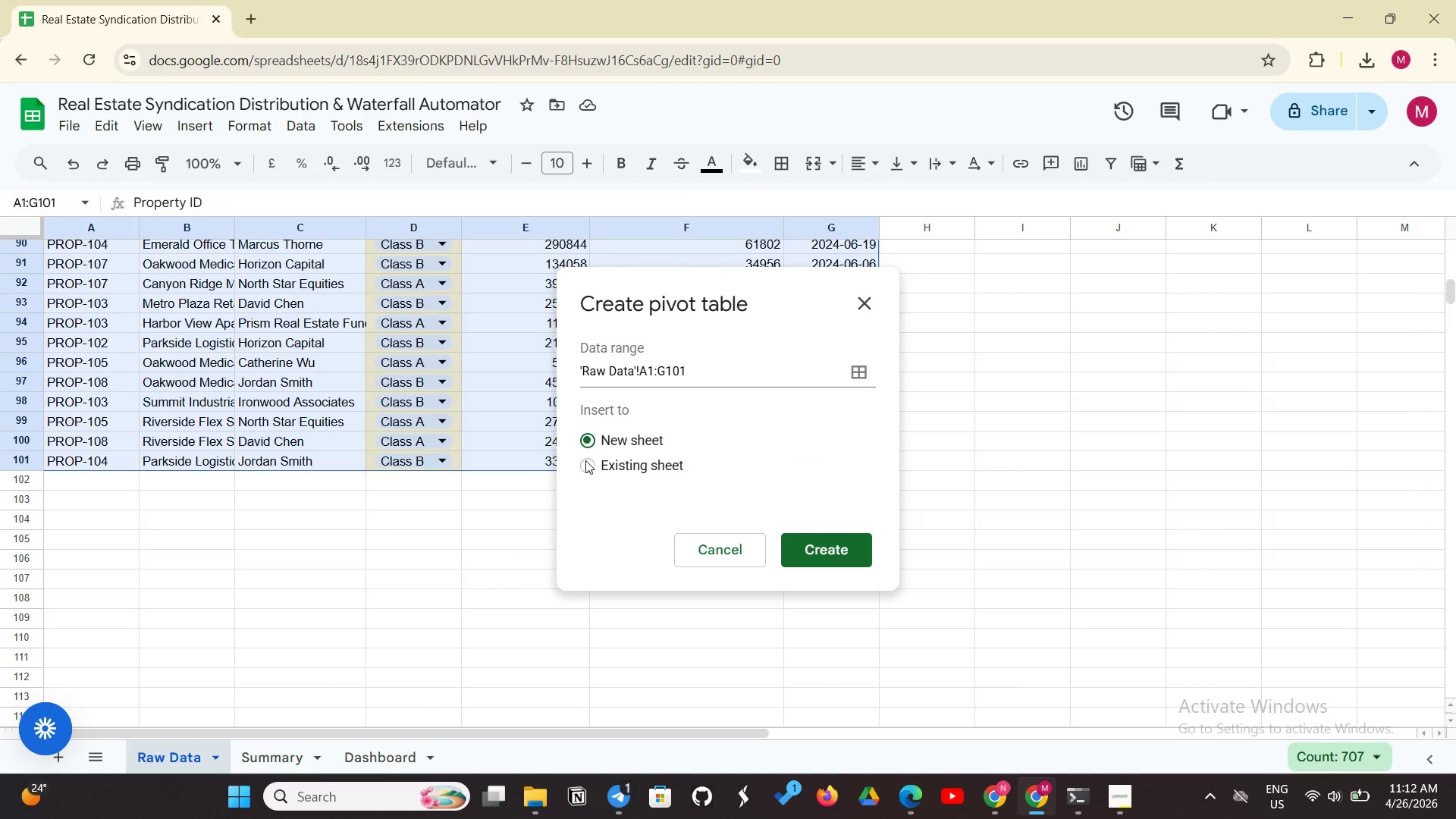 
left_click([588, 462])
 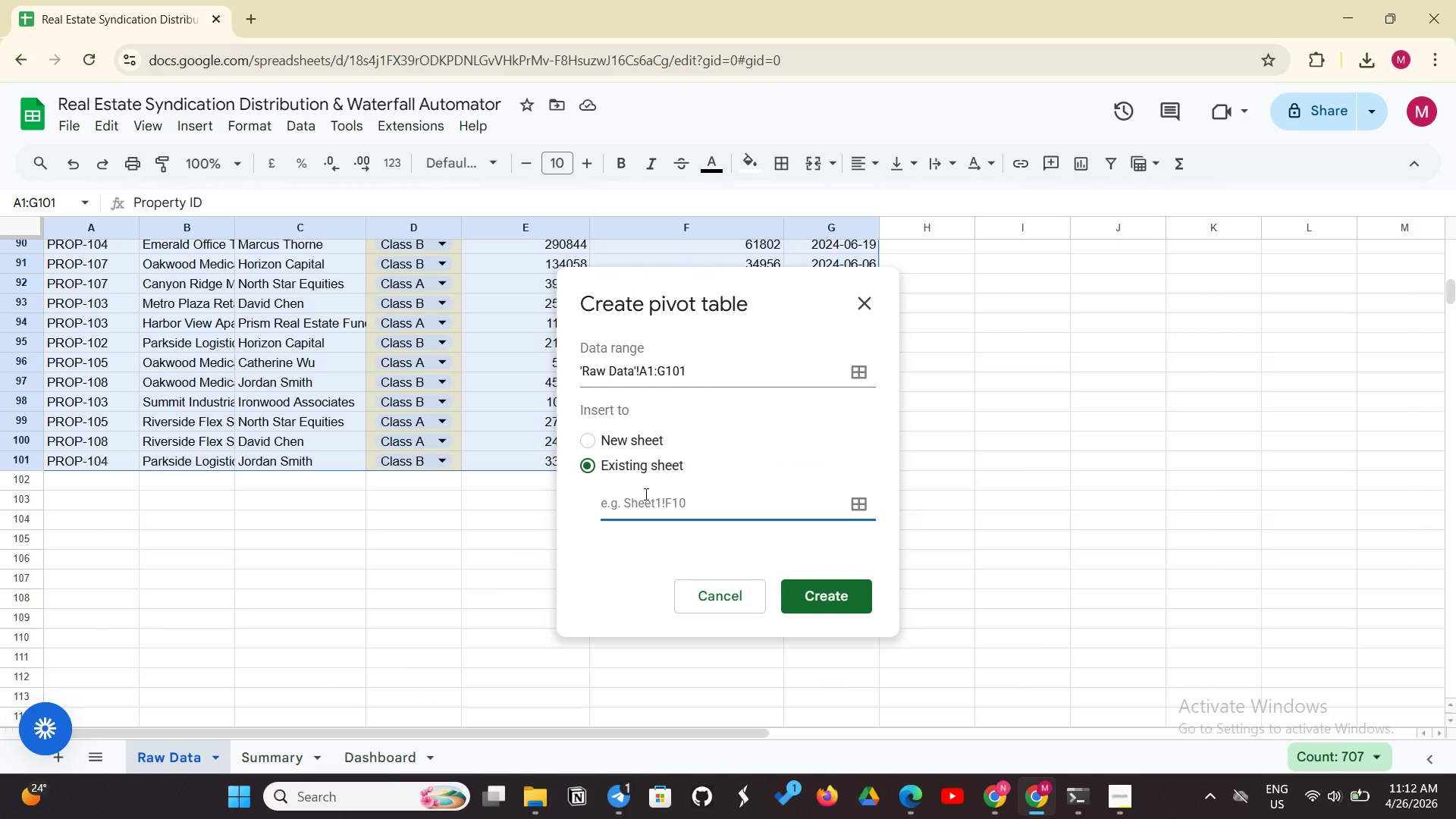 
wait(10.42)
 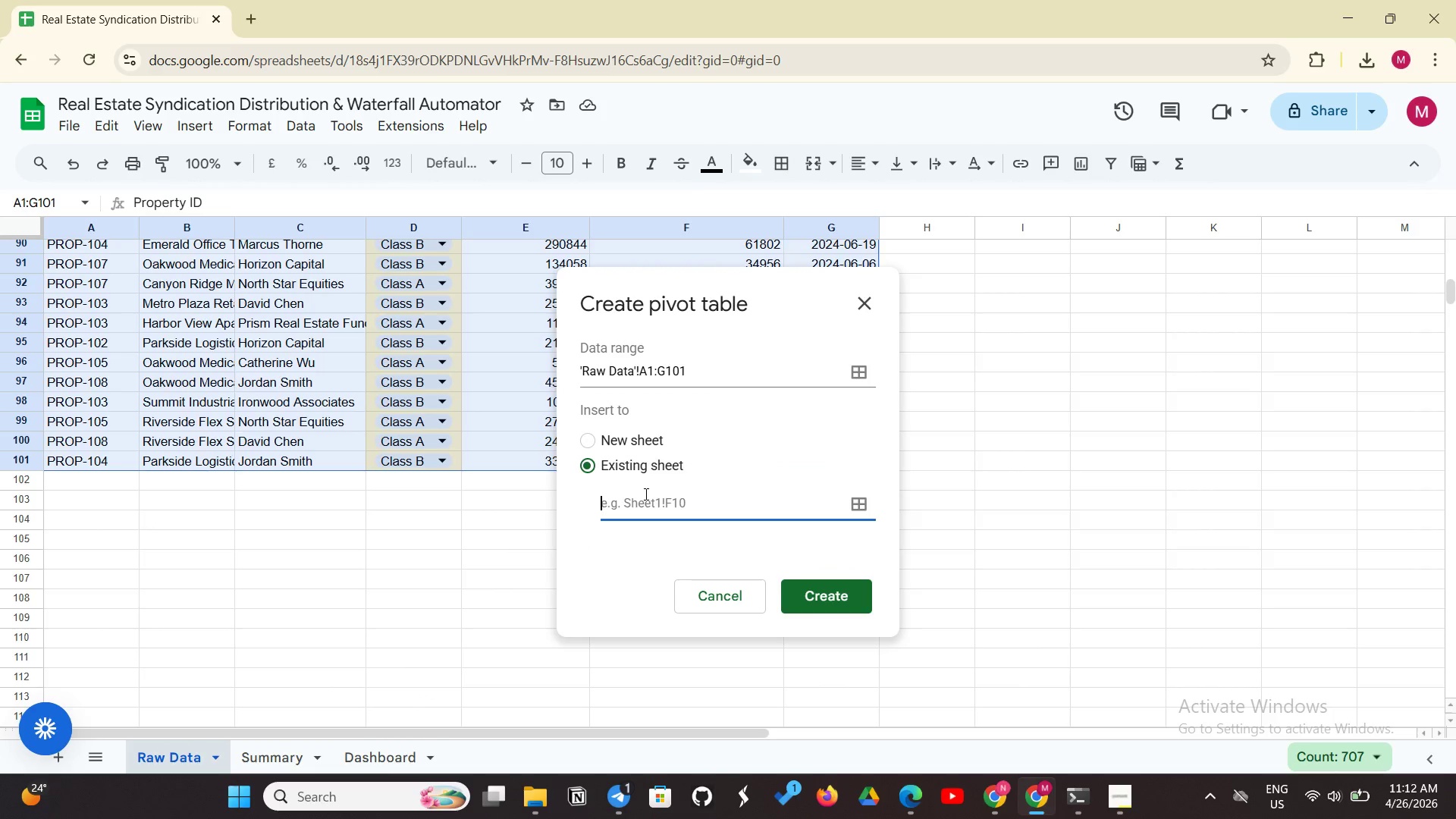 
type(Dashboard!A10)
 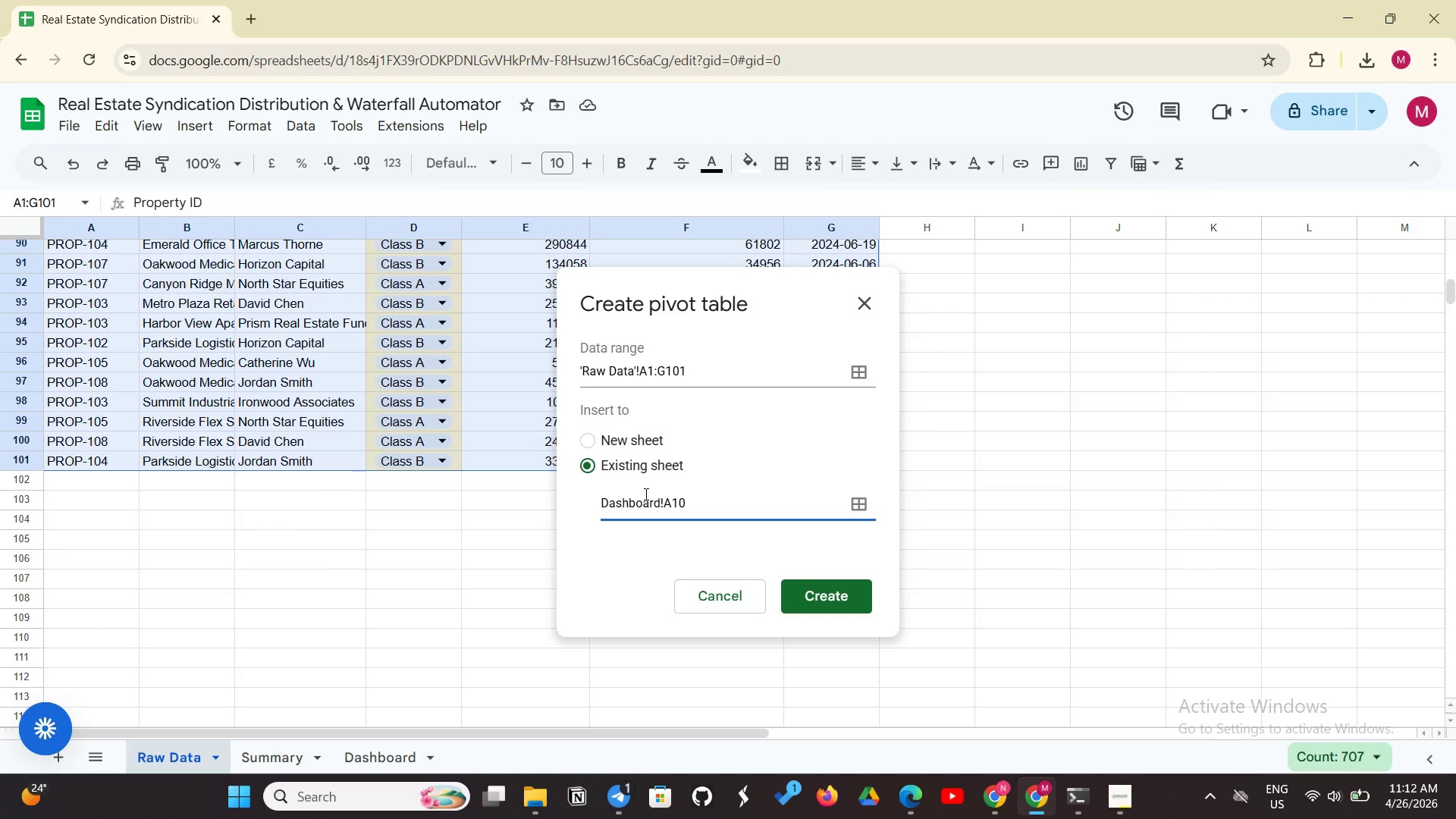 
left_click([814, 588])
 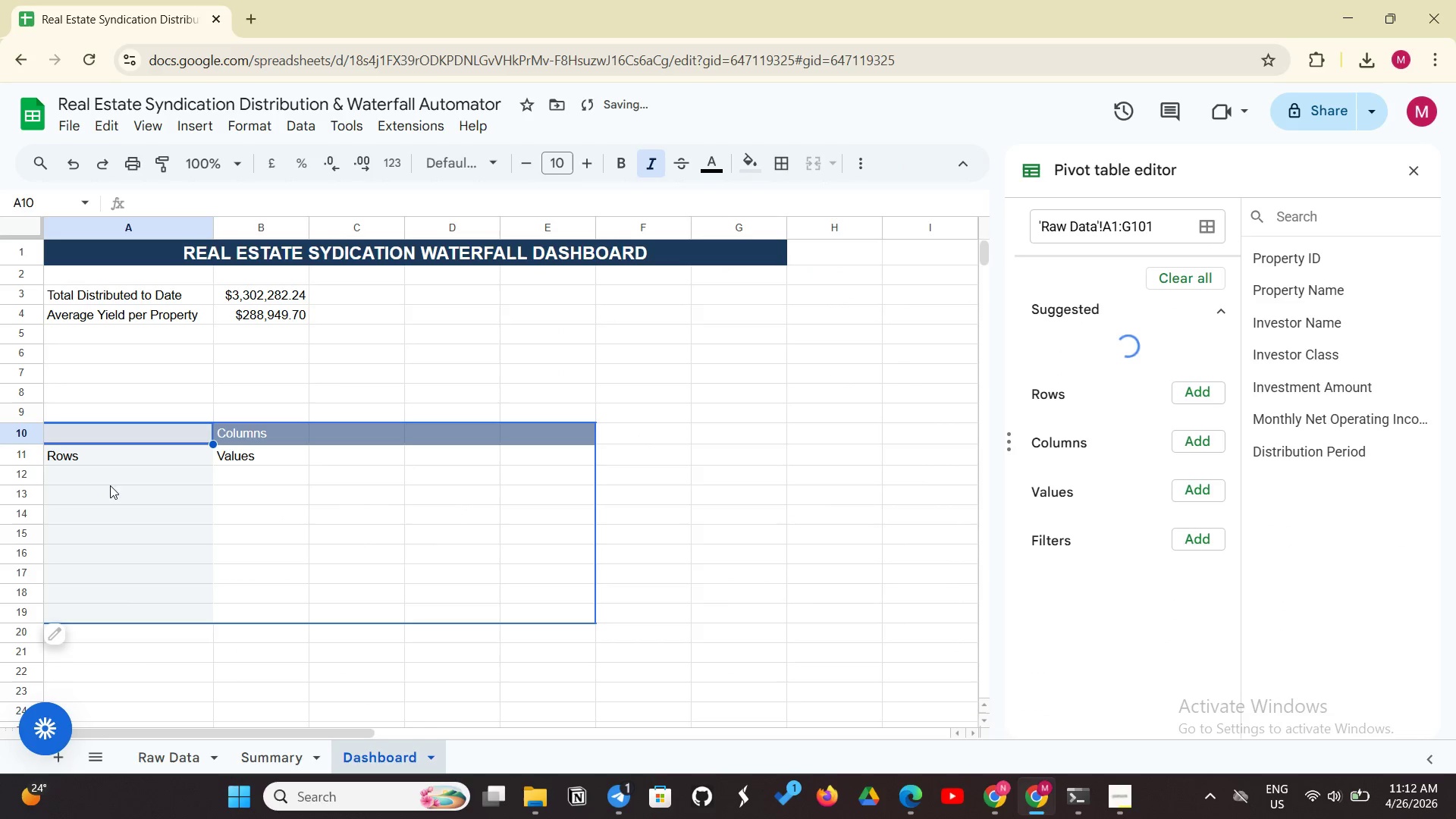 
left_click([121, 466])
 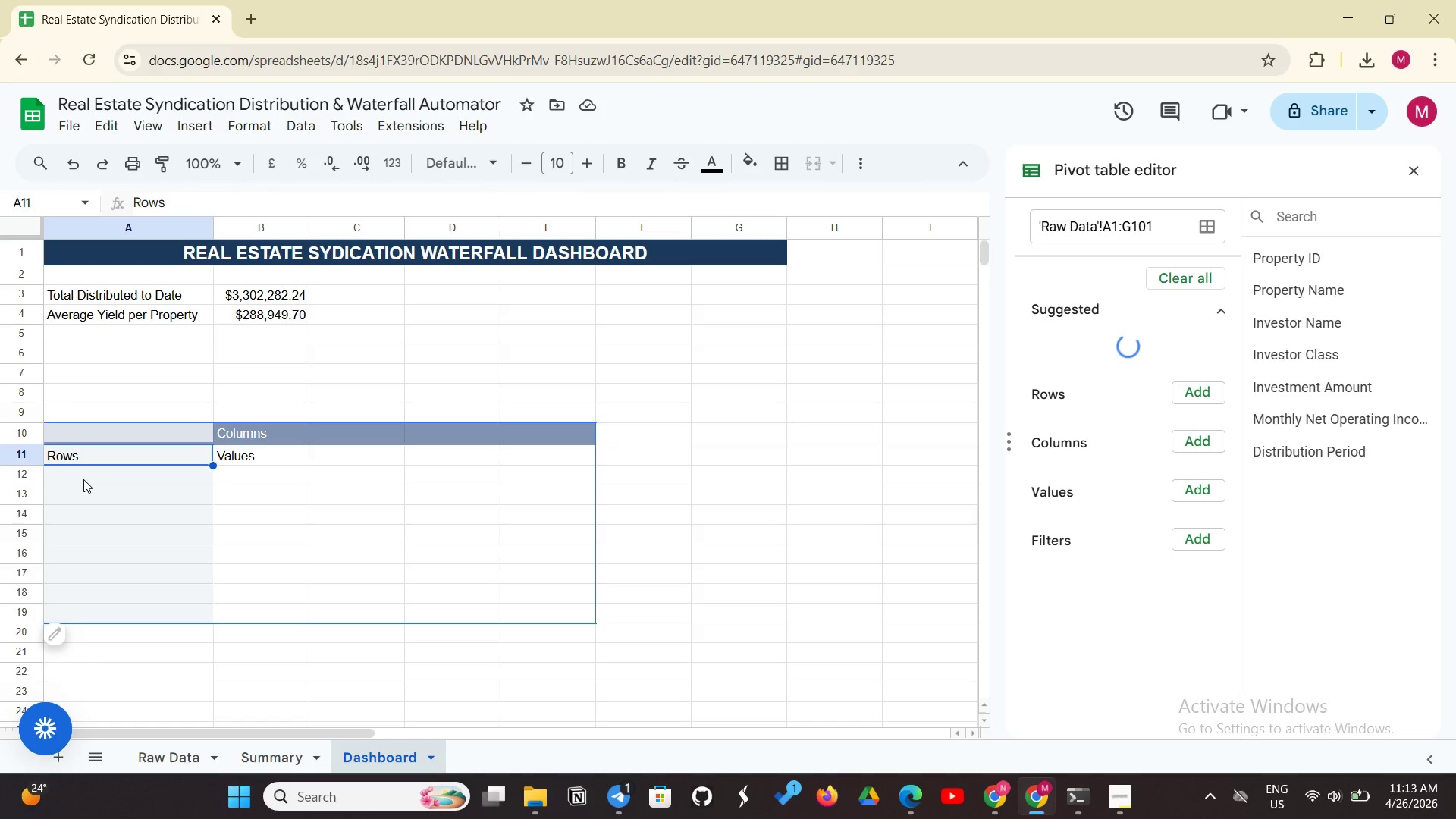 
wait(13.61)
 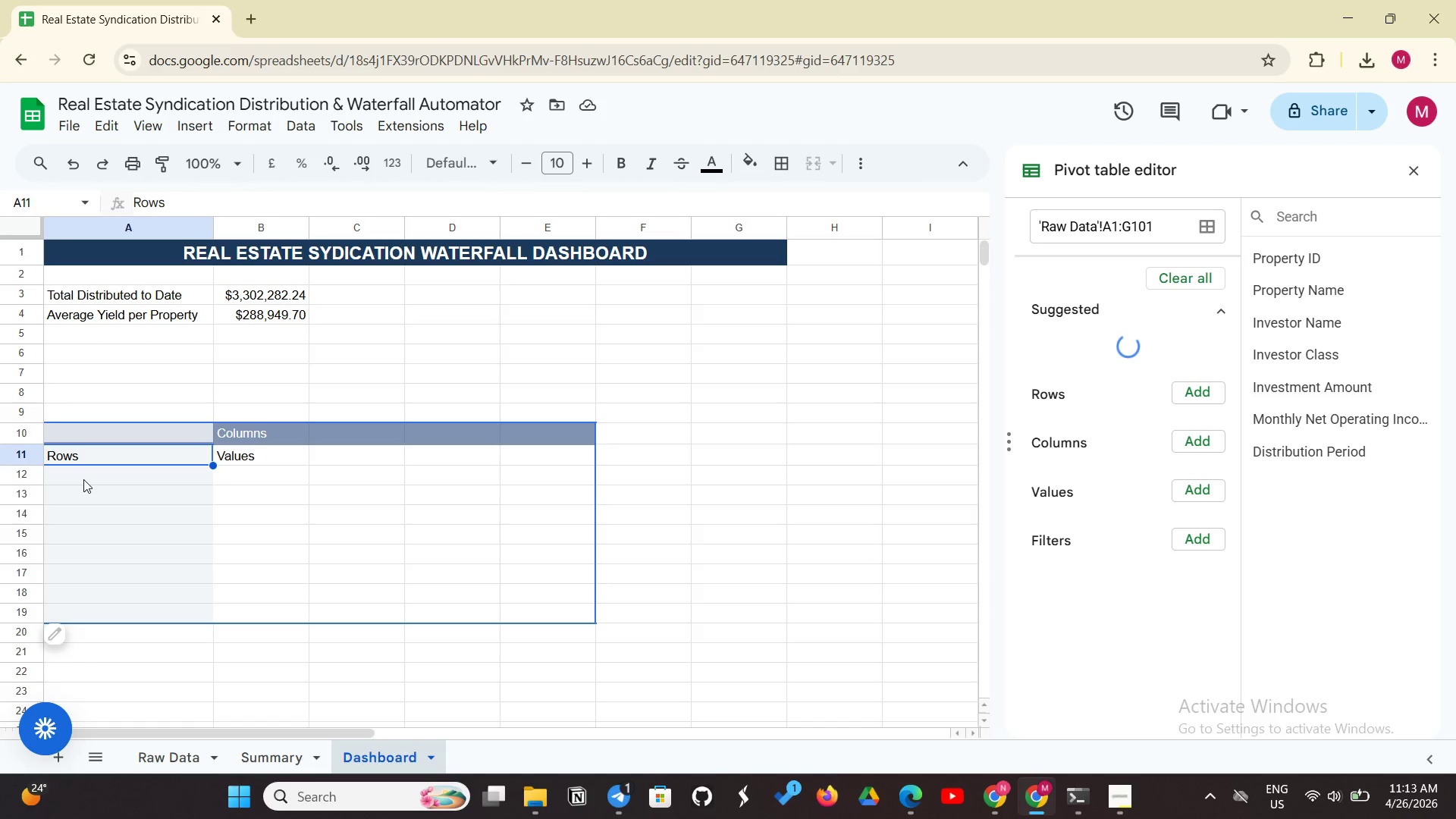 
left_click_drag(start_coordinate=[158, 440], to_coordinate=[312, 436])
 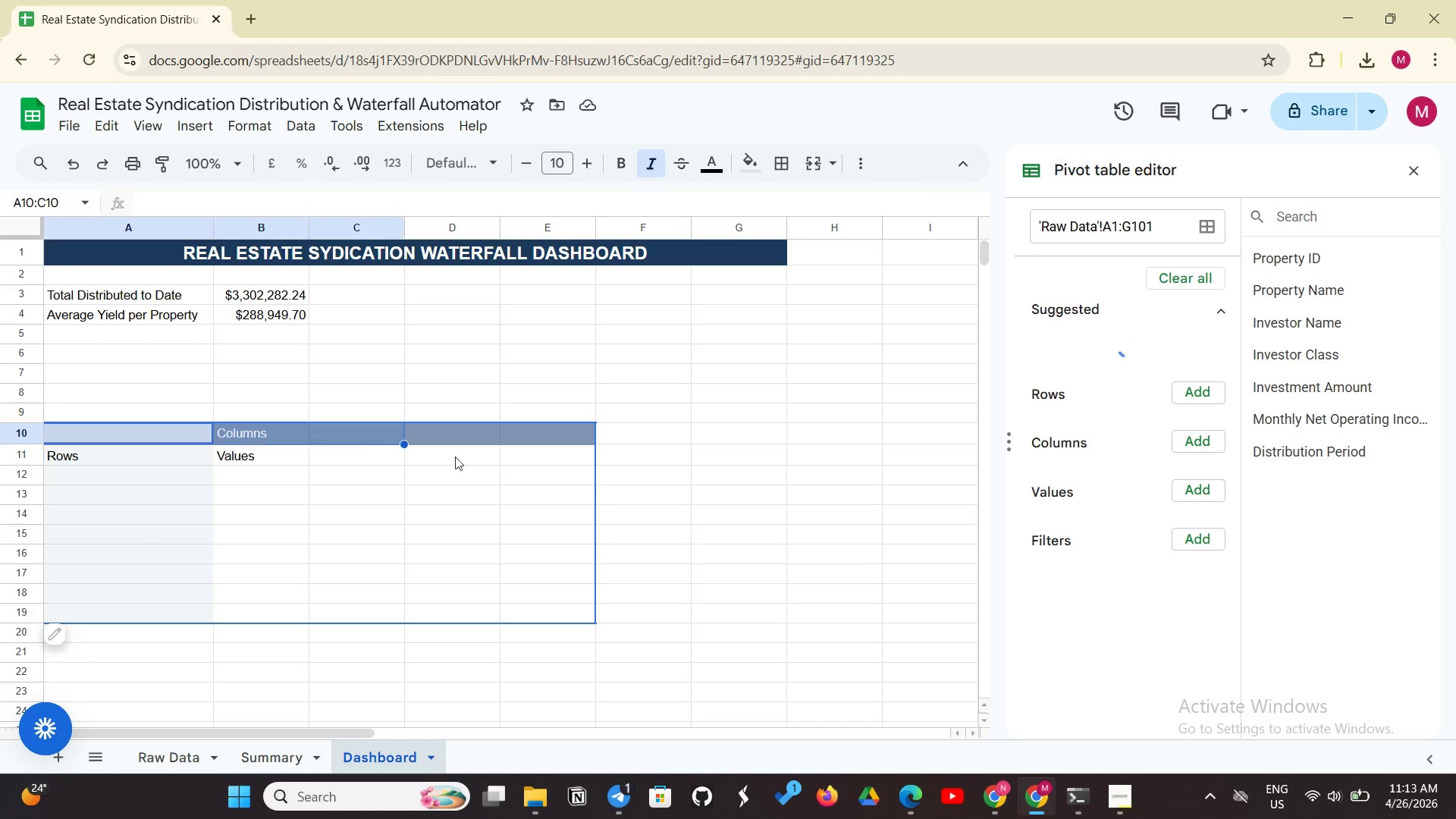 
left_click_drag(start_coordinate=[469, 460], to_coordinate=[551, 629])
 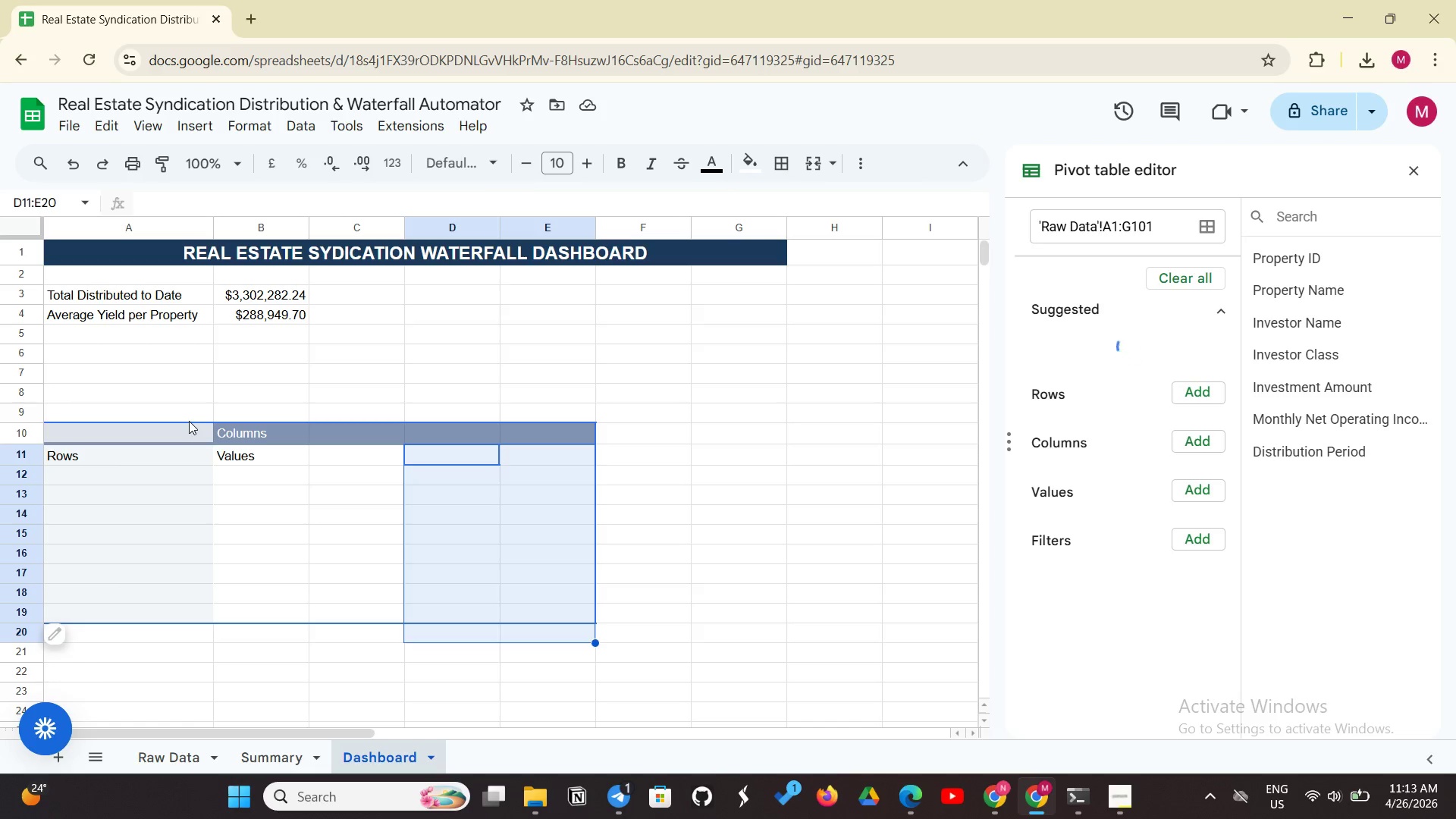 
left_click_drag(start_coordinate=[184, 424], to_coordinate=[573, 613])
 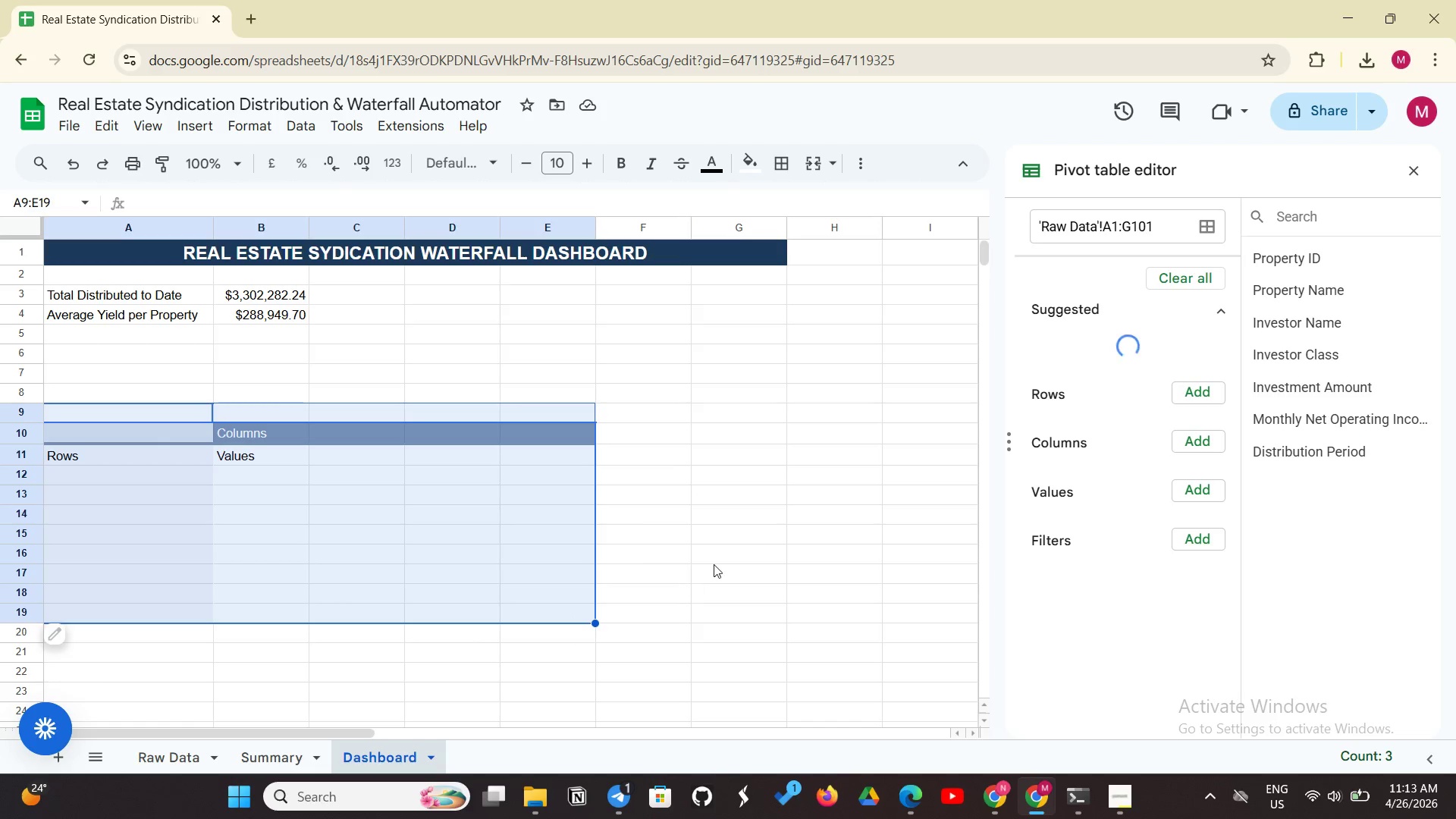 
left_click([714, 563])
 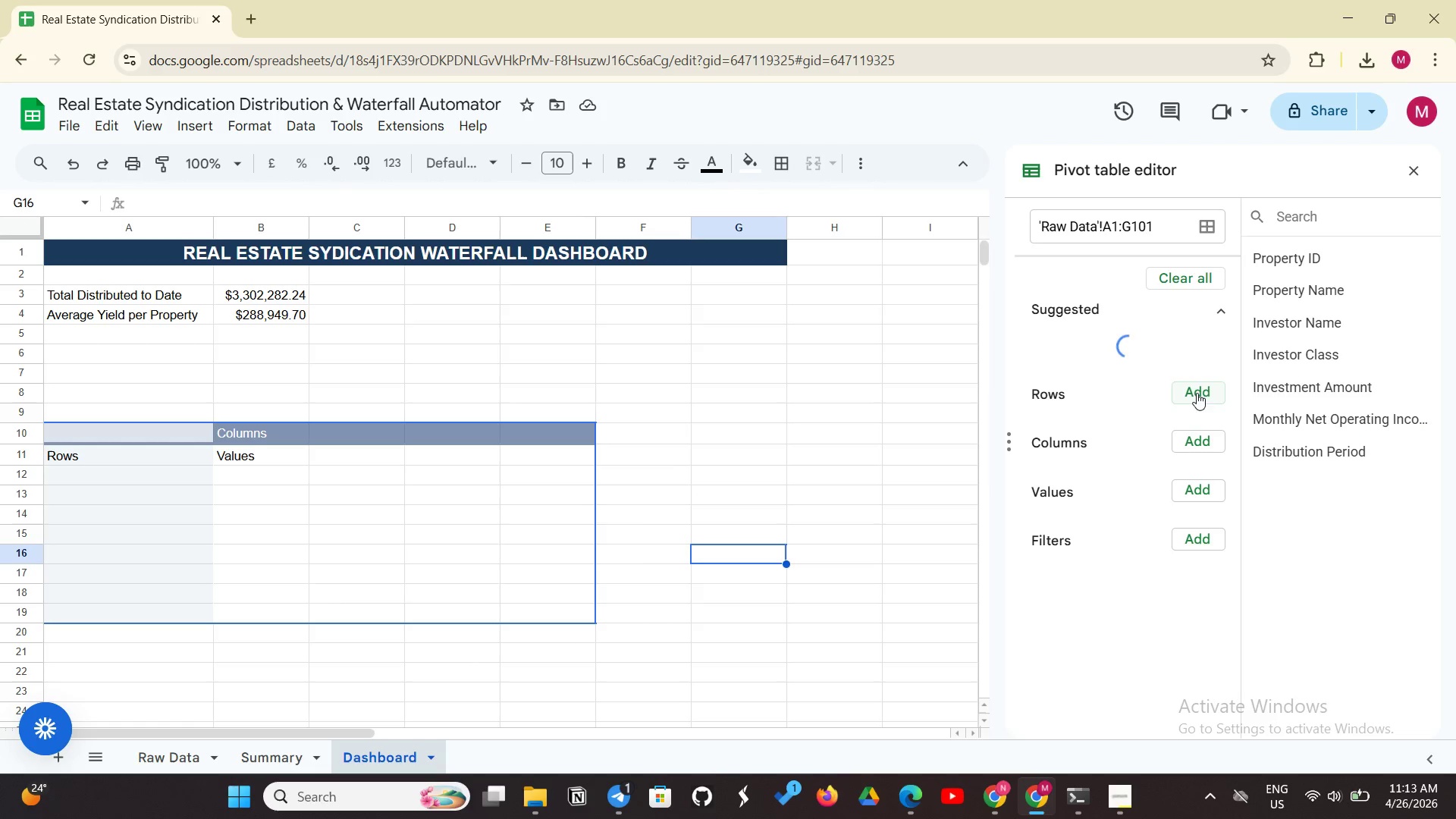 
left_click([1198, 392])
 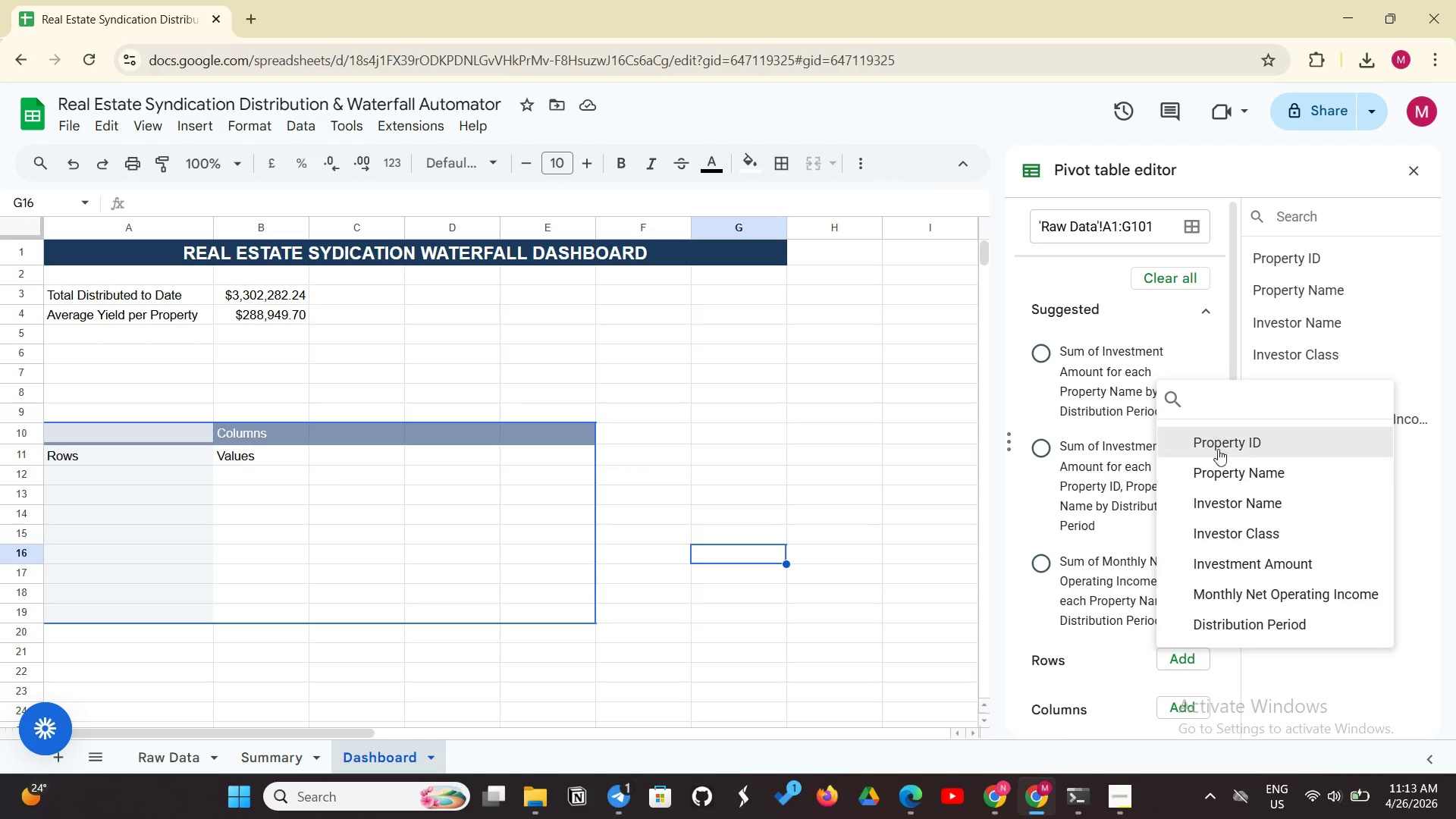 
left_click([1228, 538])
 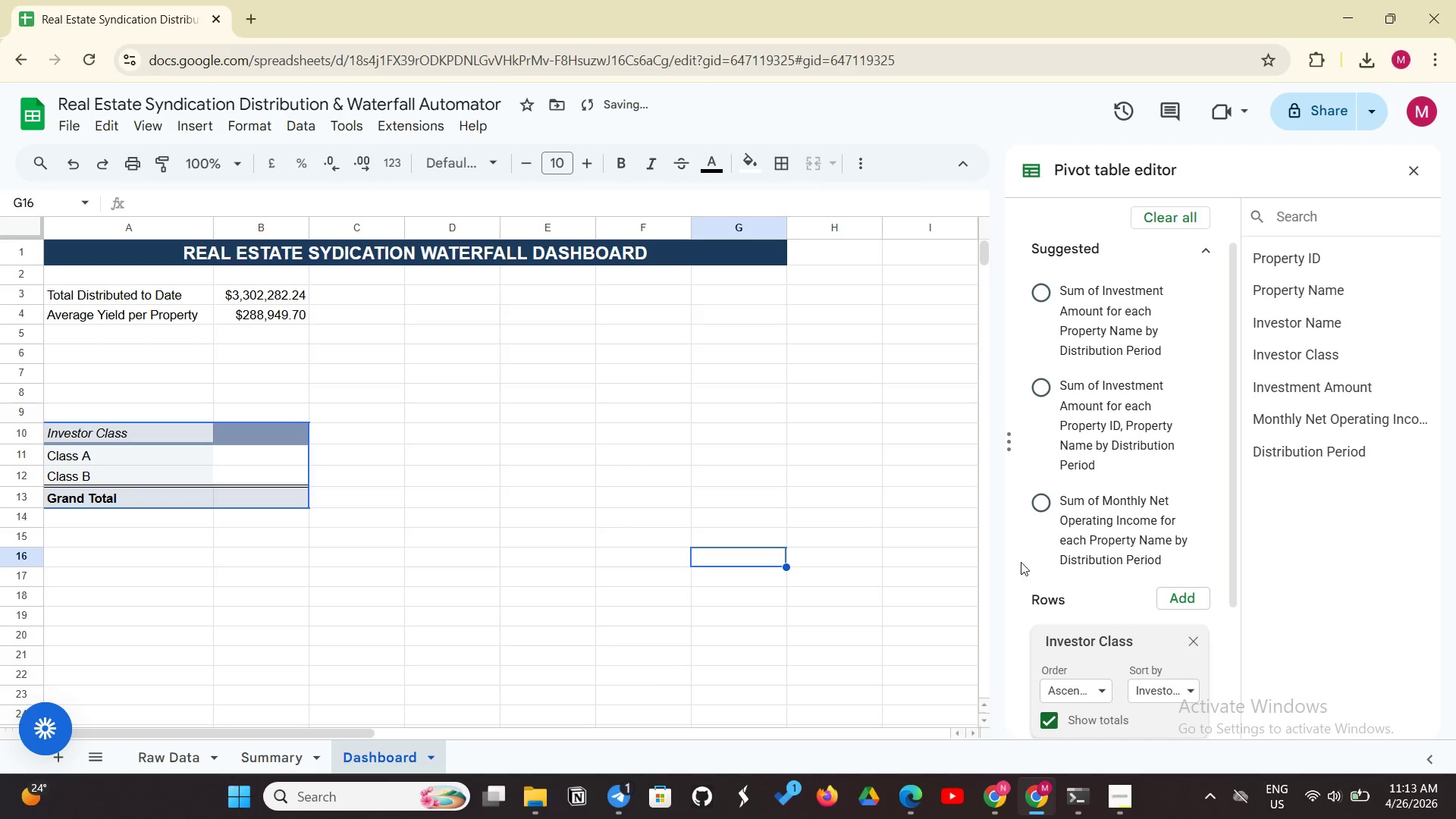 
scroll: coordinate [1136, 666], scroll_direction: down, amount: 4.0
 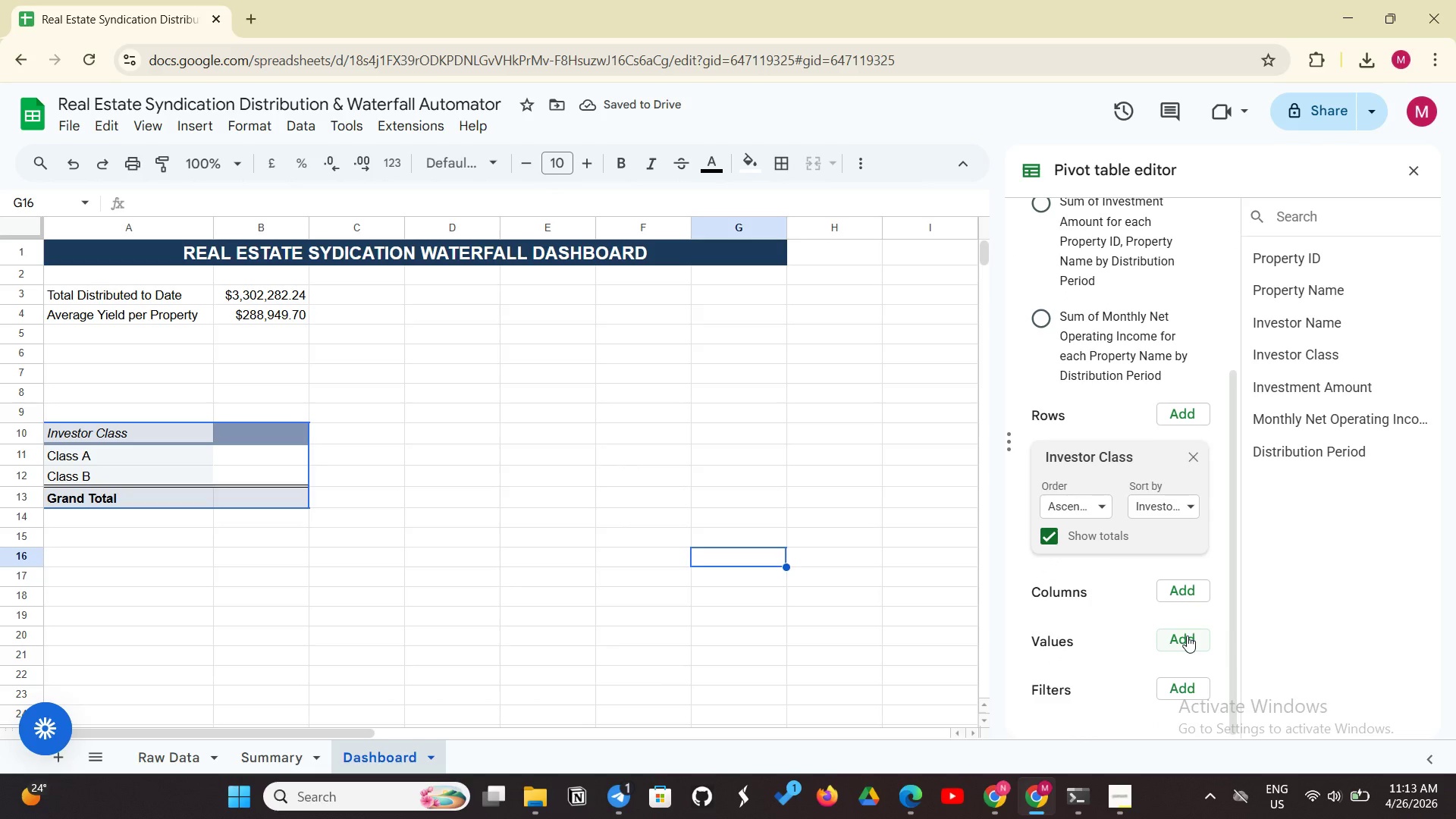 
left_click([1187, 635])
 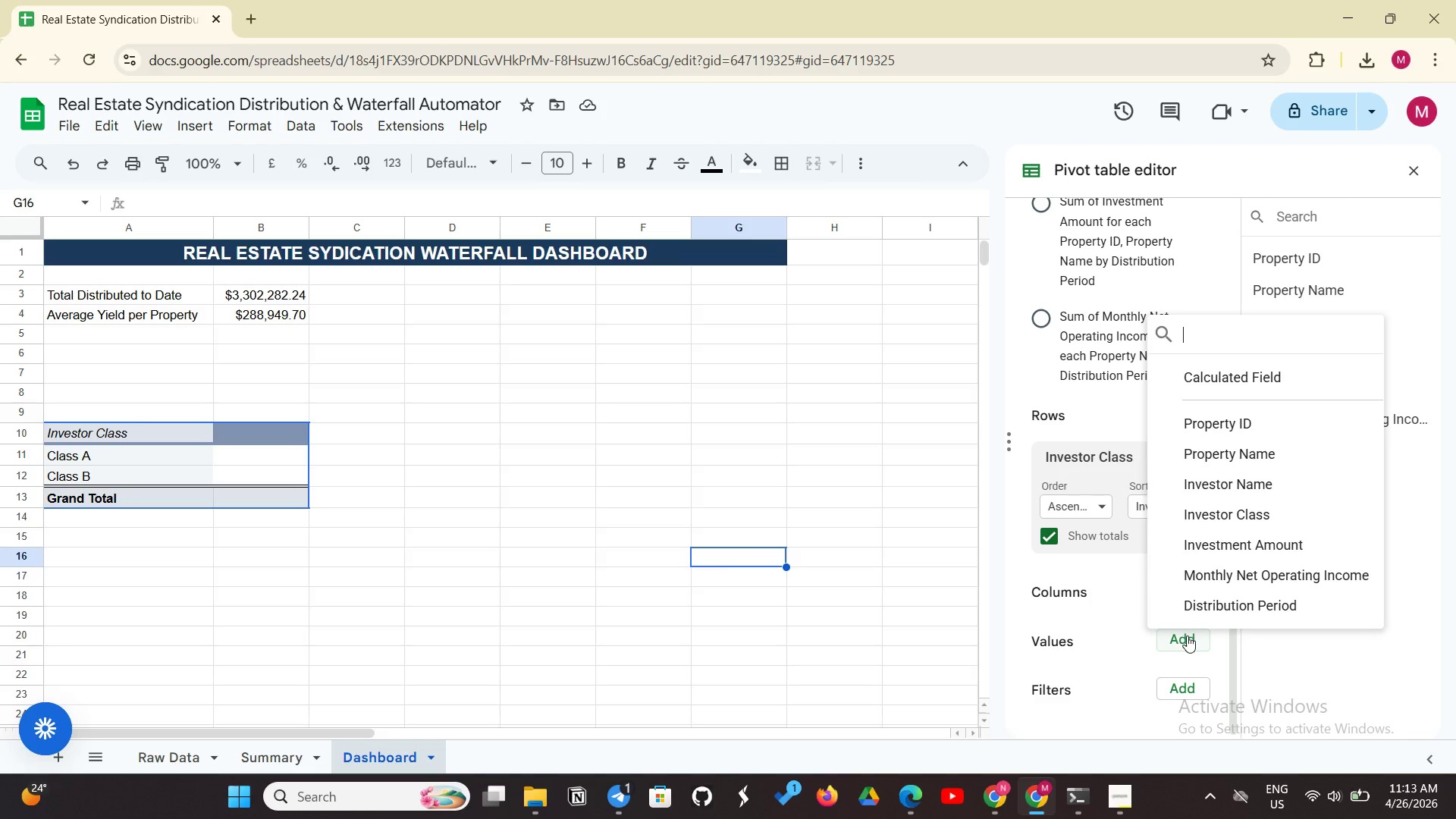 
left_click([1188, 546])
 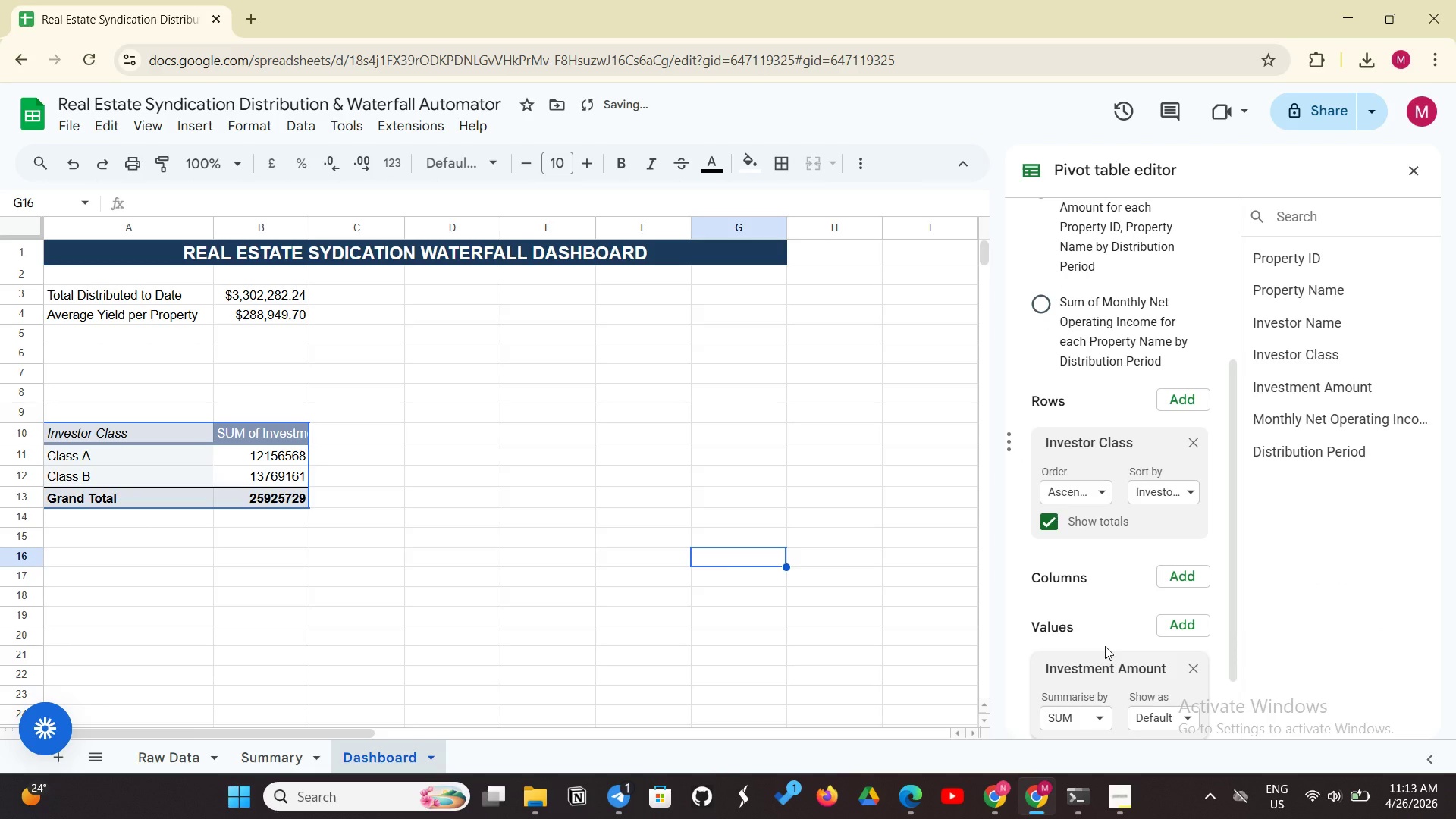 
scroll: coordinate [1105, 646], scroll_direction: down, amount: 1.0
 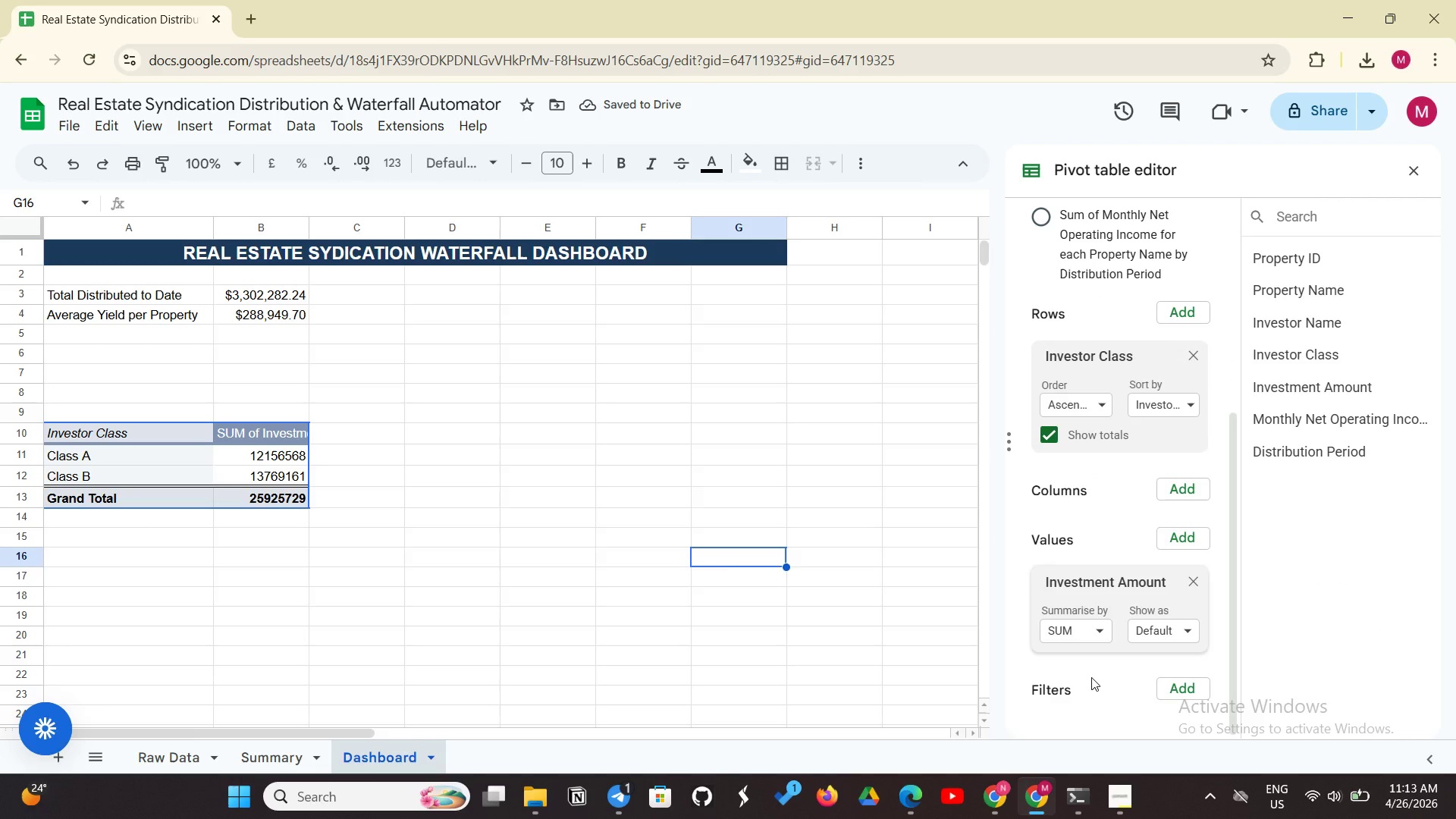 
left_click([522, 573])
 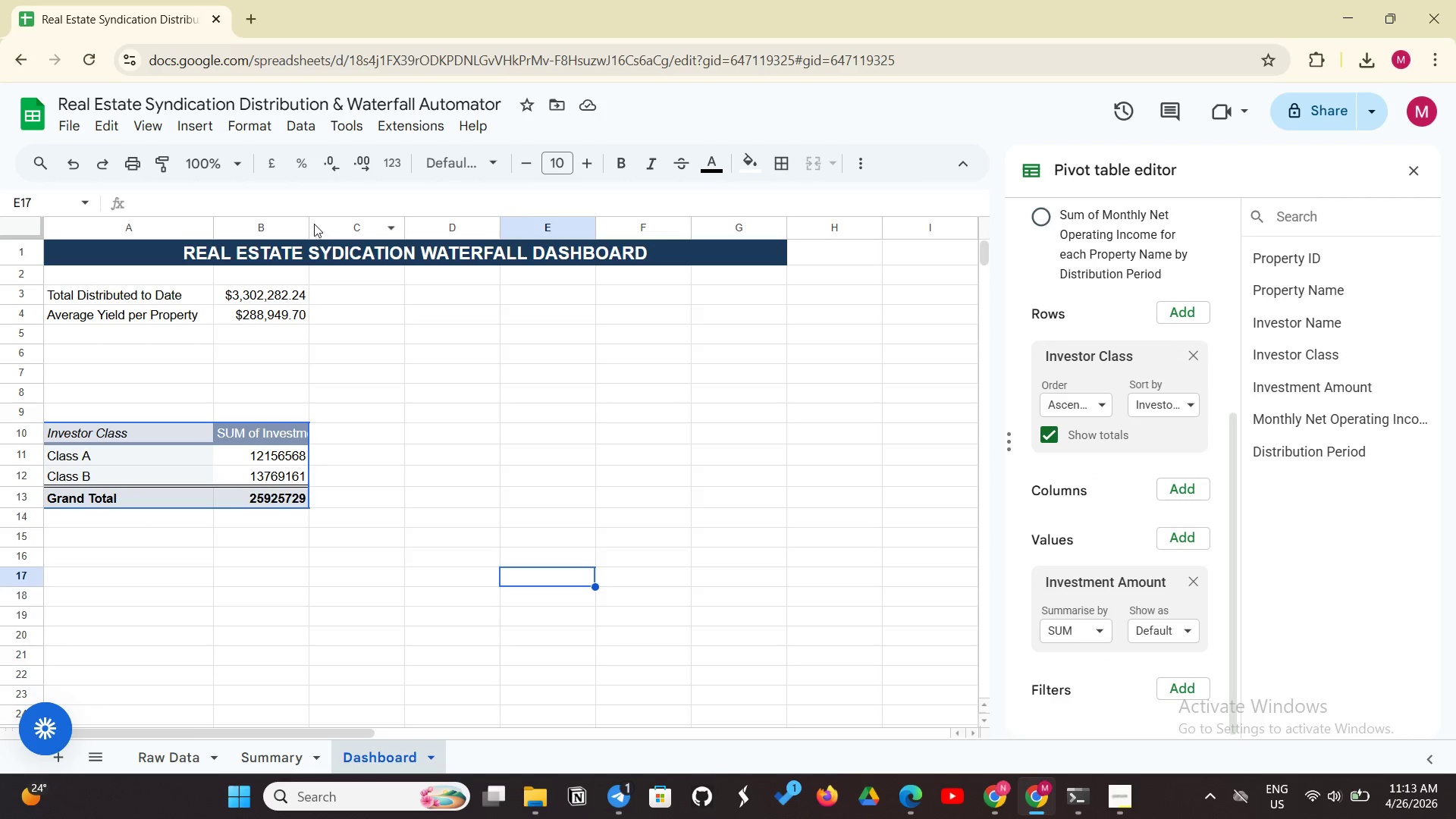 
left_click_drag(start_coordinate=[311, 224], to_coordinate=[329, 217])
 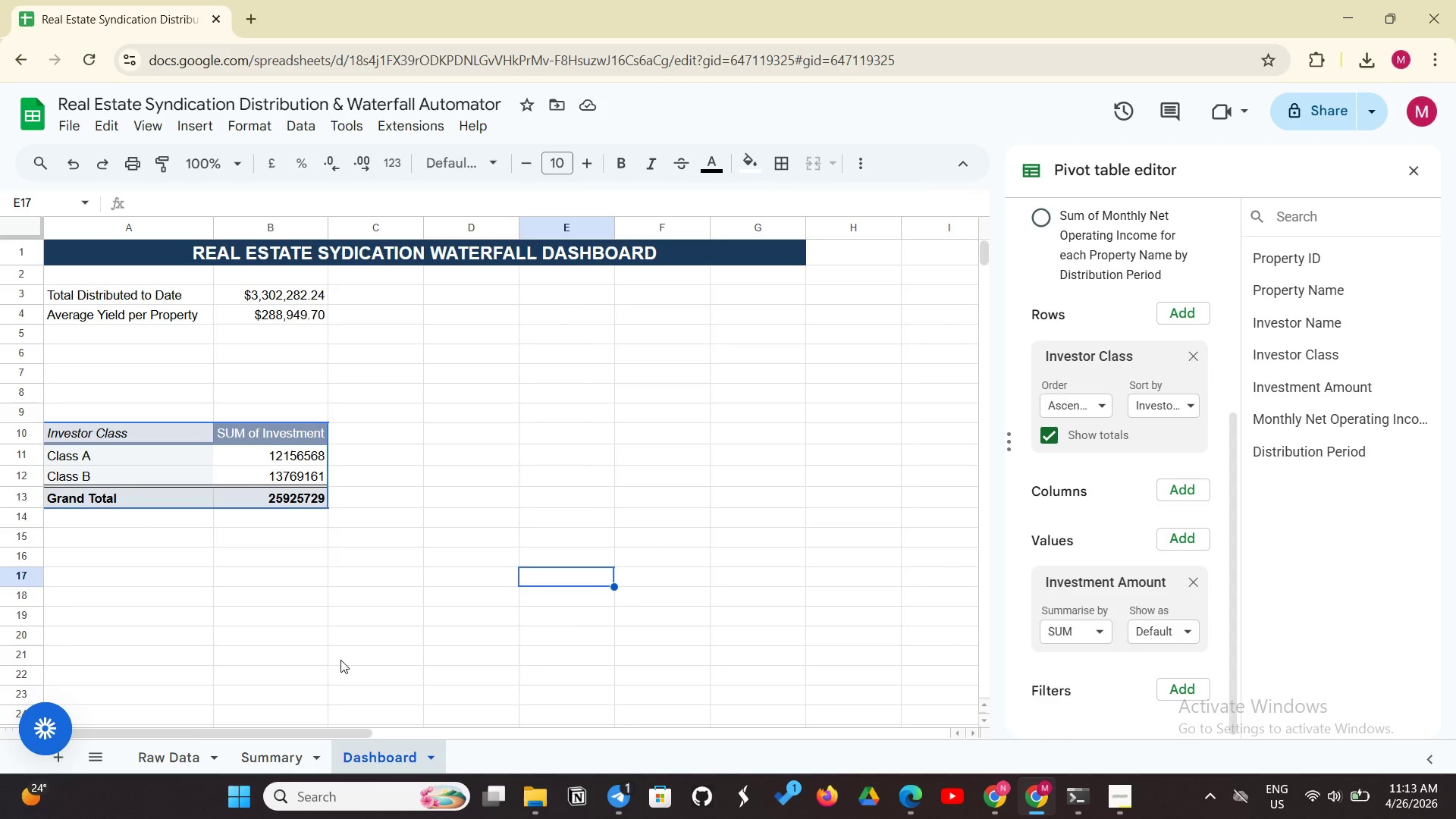 
wait(7.09)
 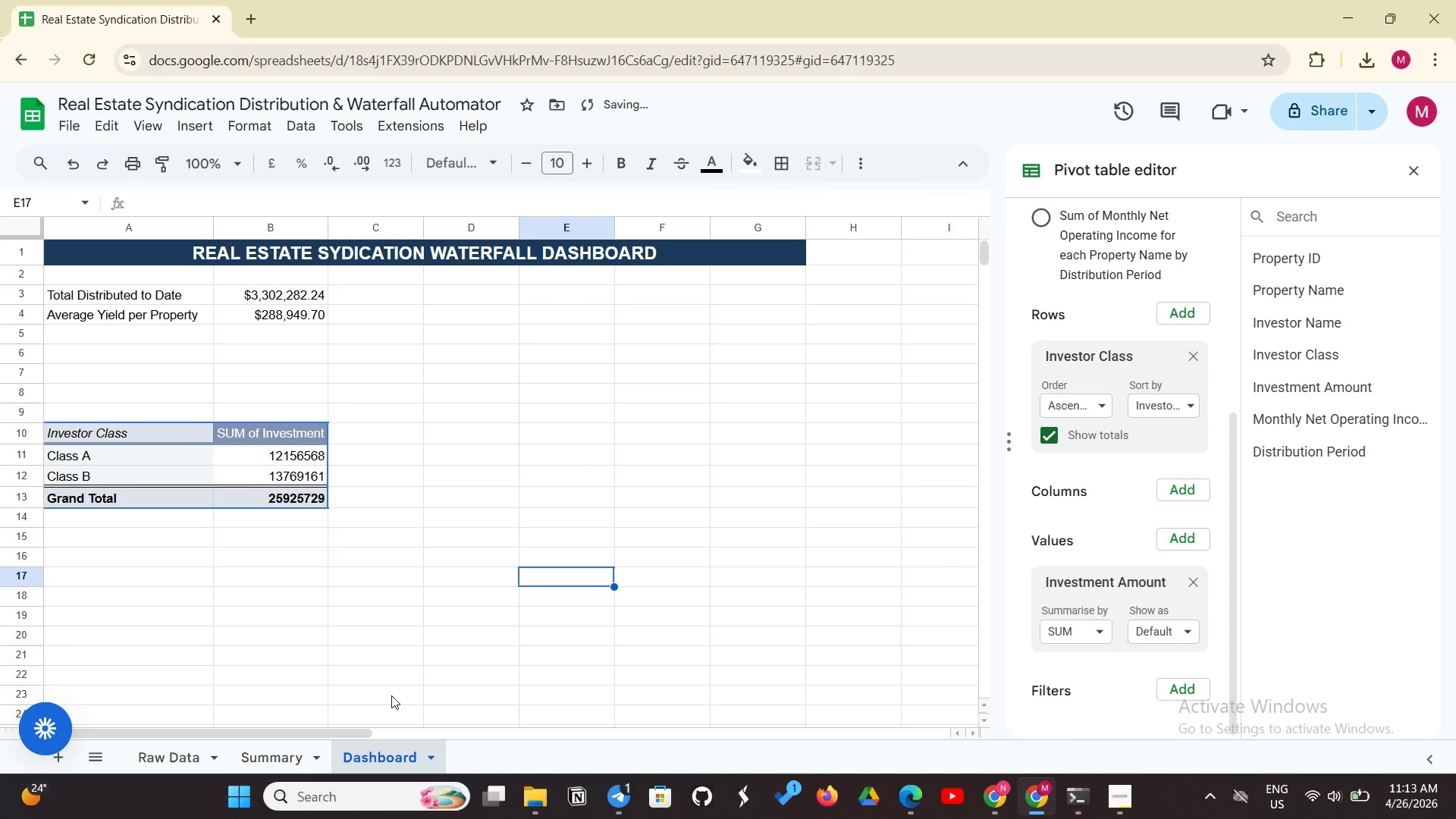 
left_click([175, 757])
 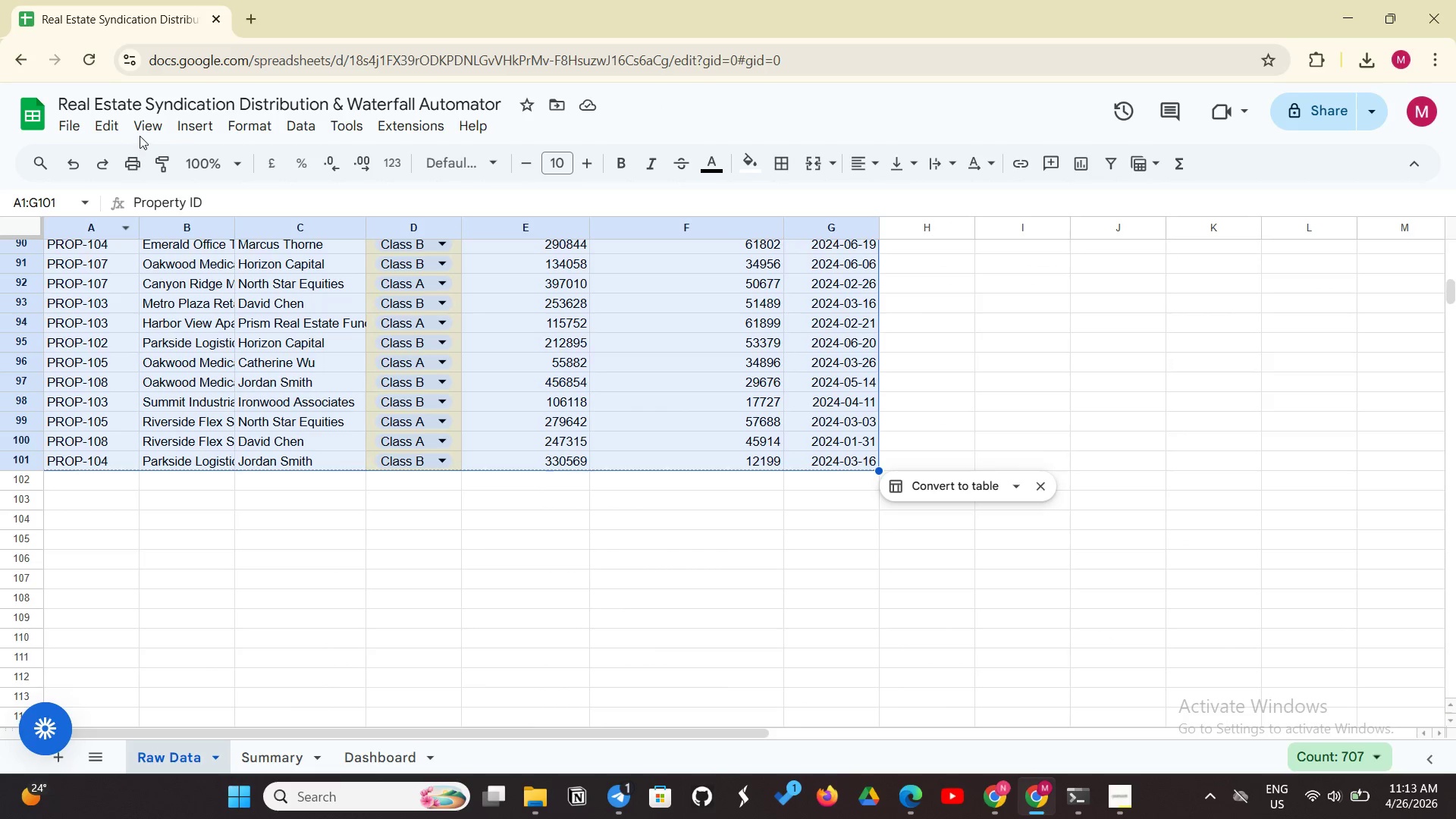 
left_click([184, 118])
 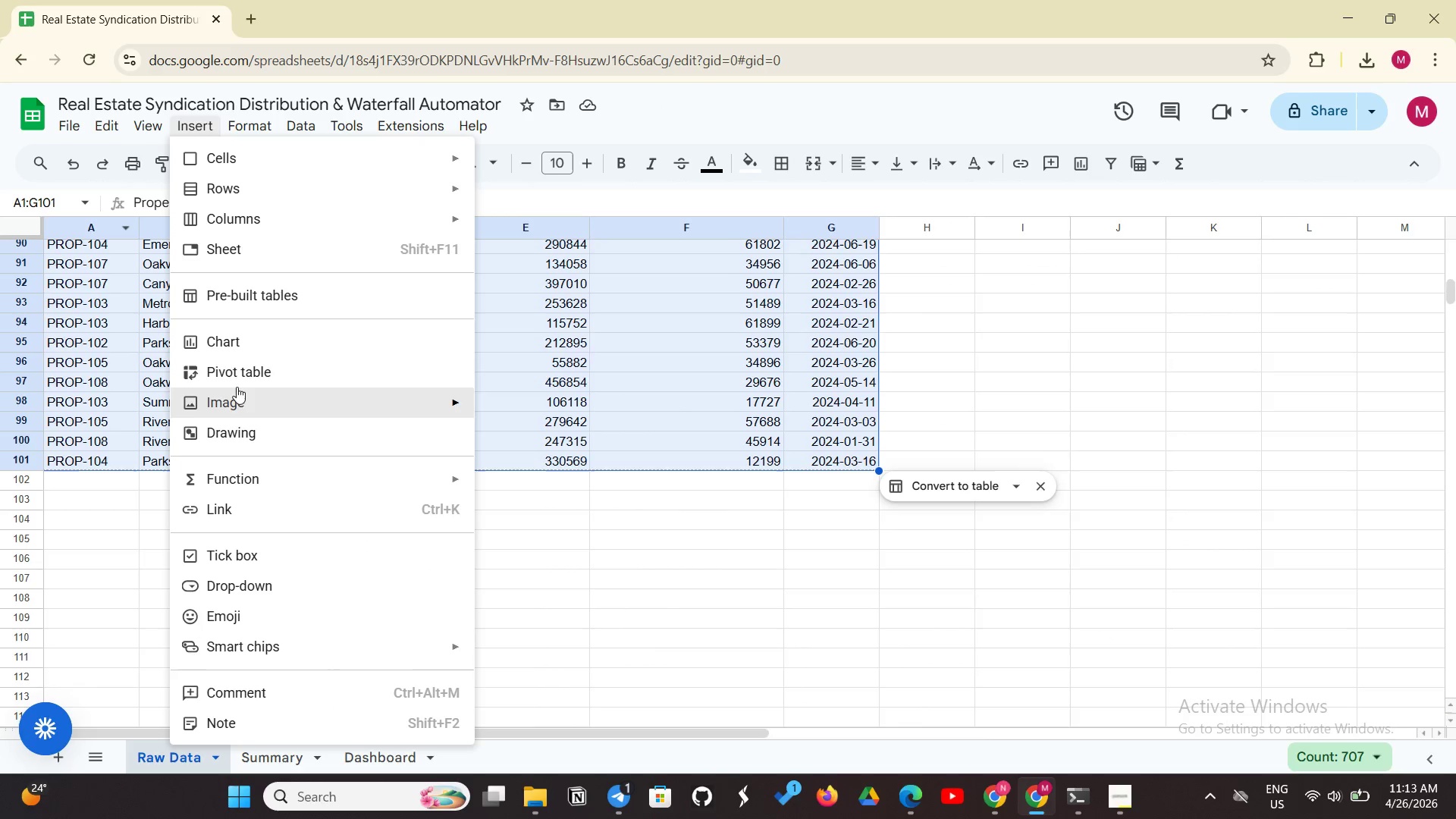 
left_click([247, 378])
 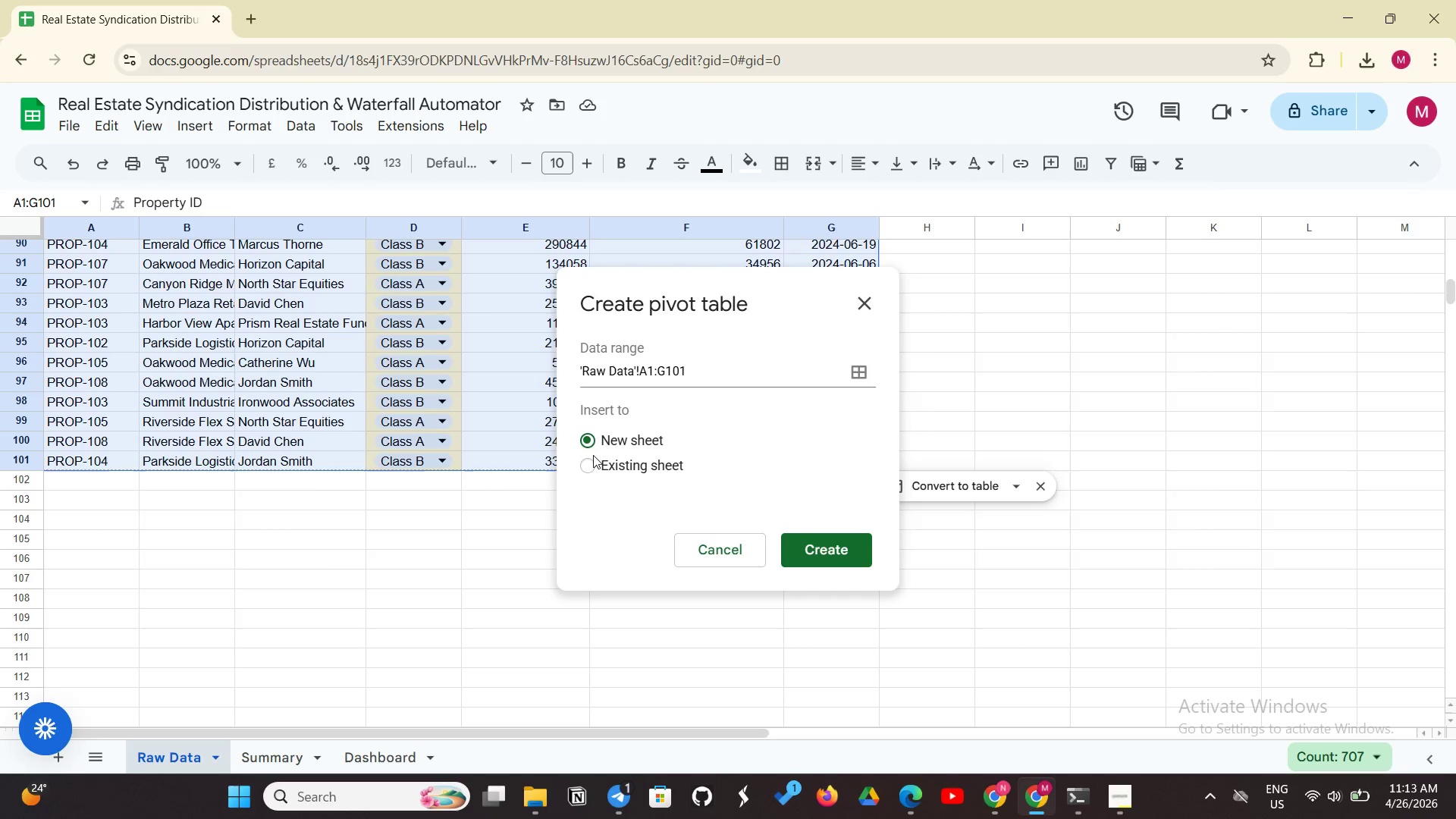 
left_click([587, 464])
 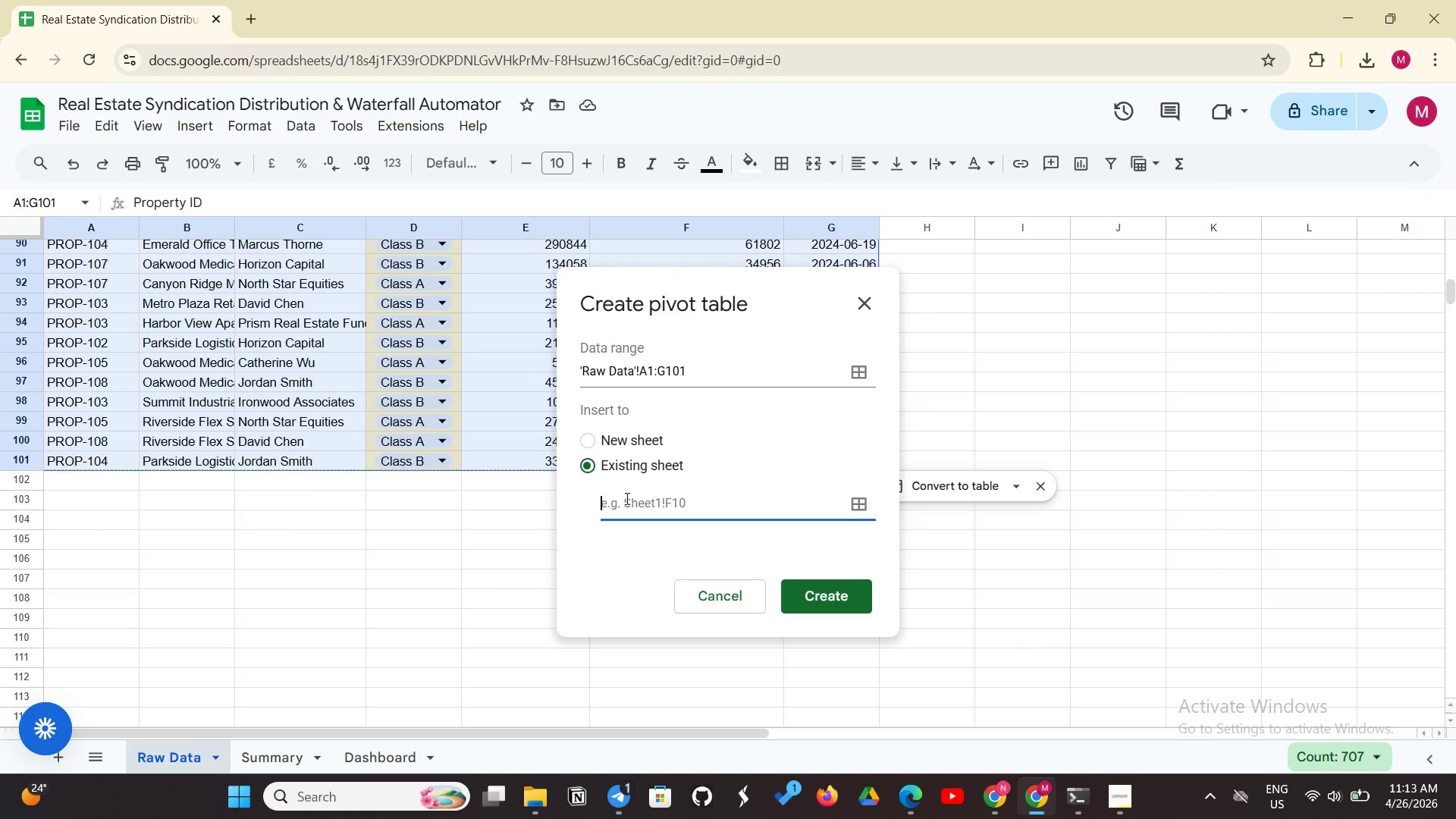 
hold_key(key=ShiftLeft, duration=0.34)
 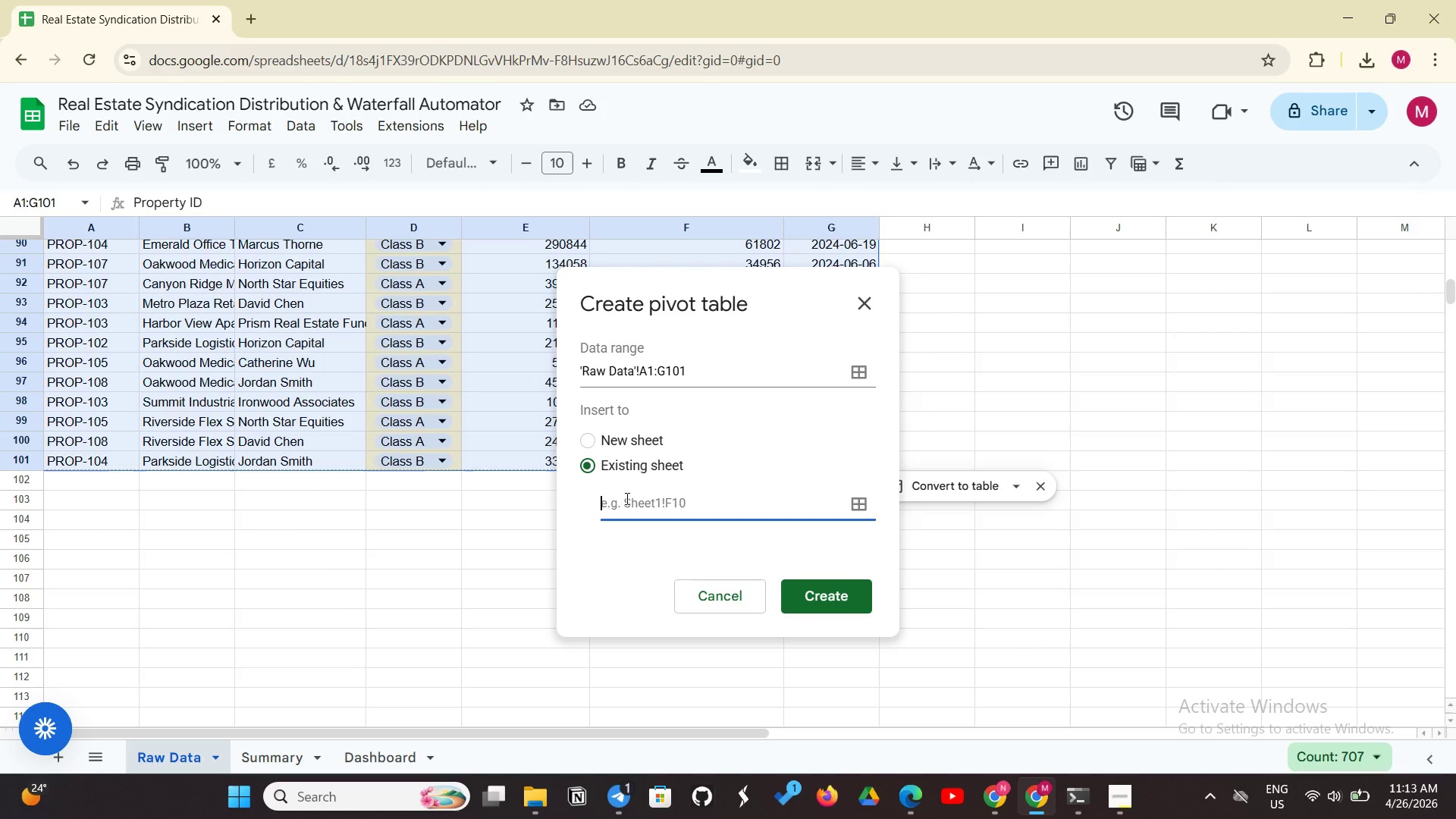 
type(Dashboard!E10)
 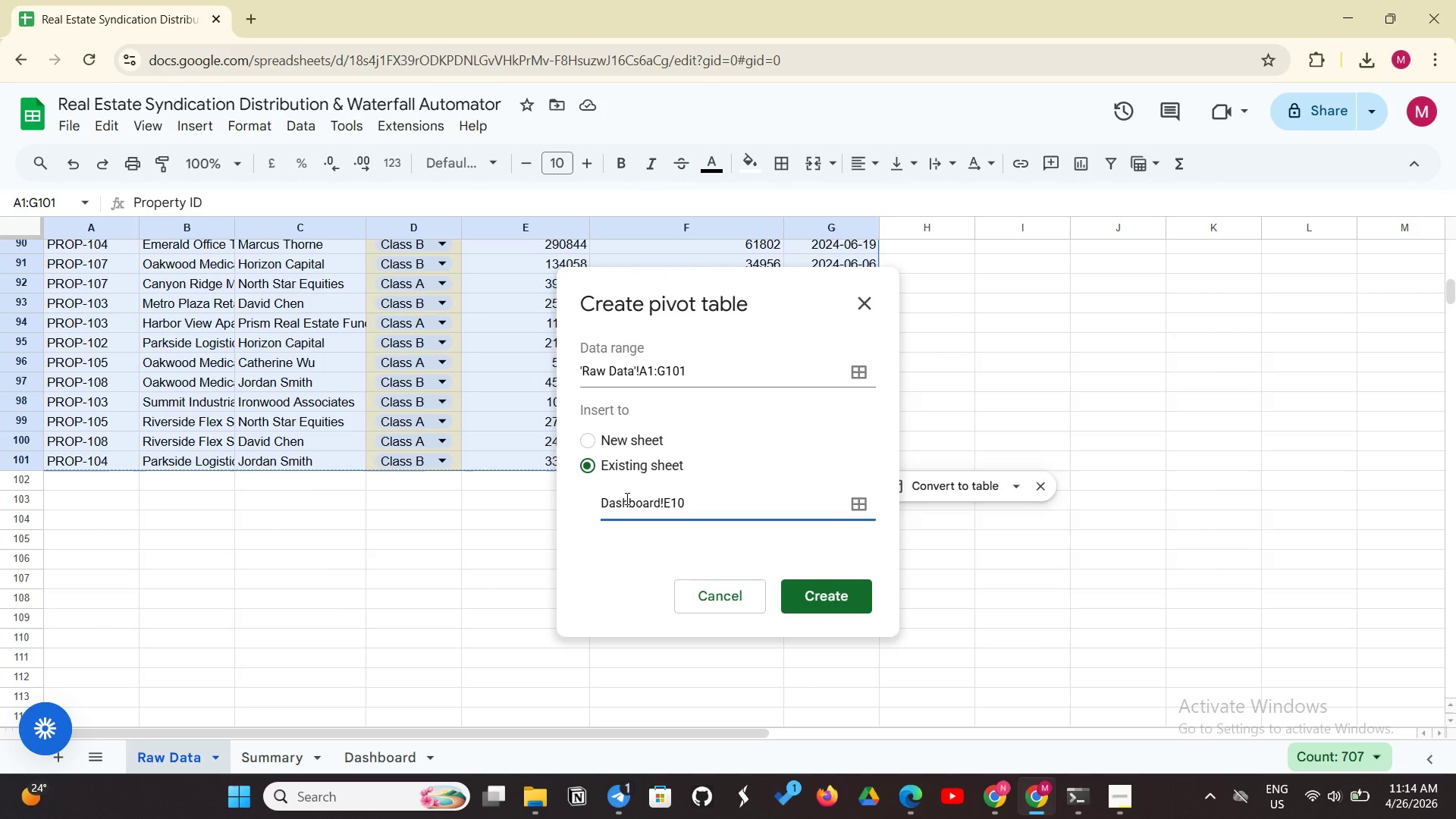 
left_click([802, 595])
 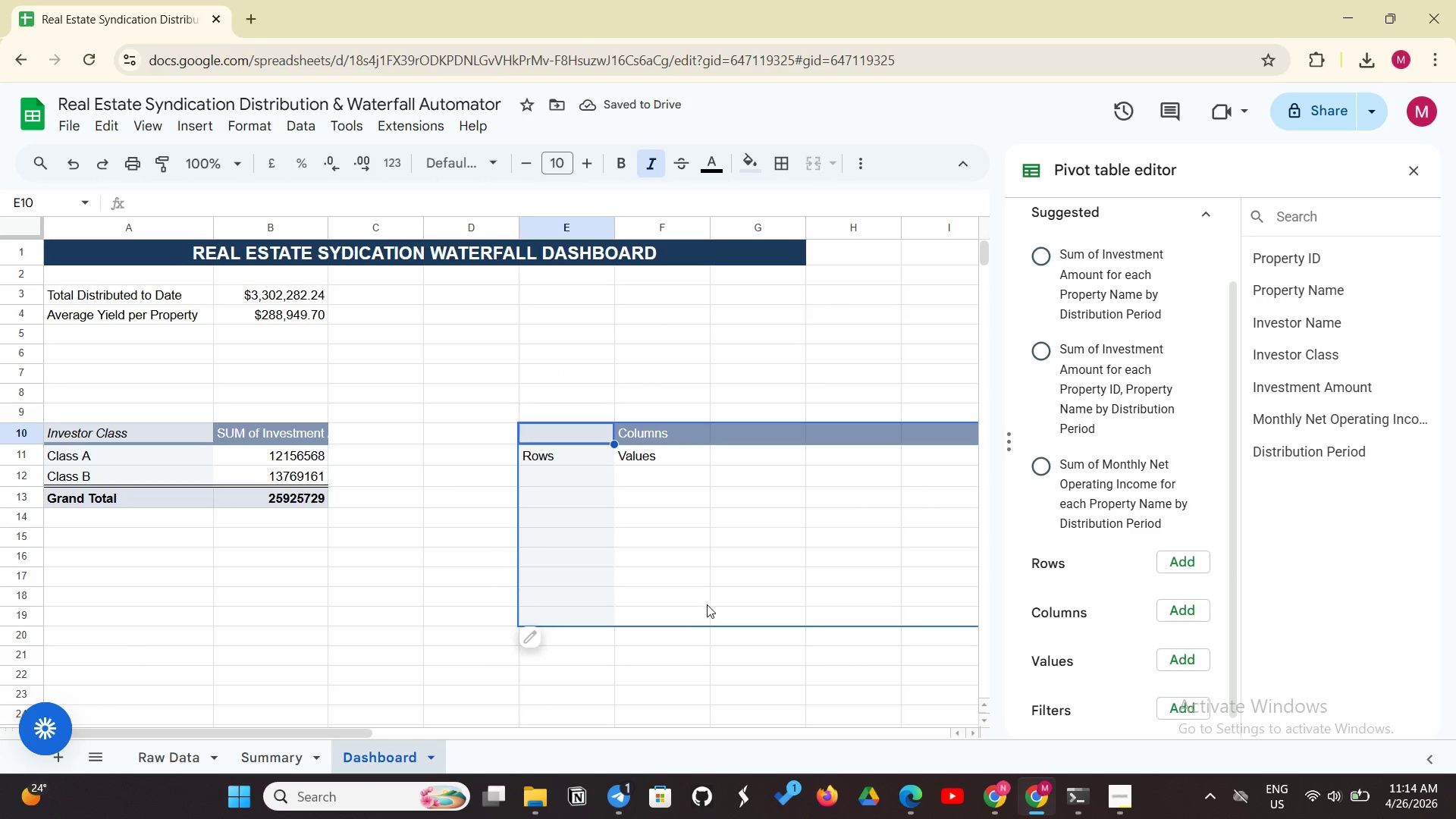 
wait(5.36)
 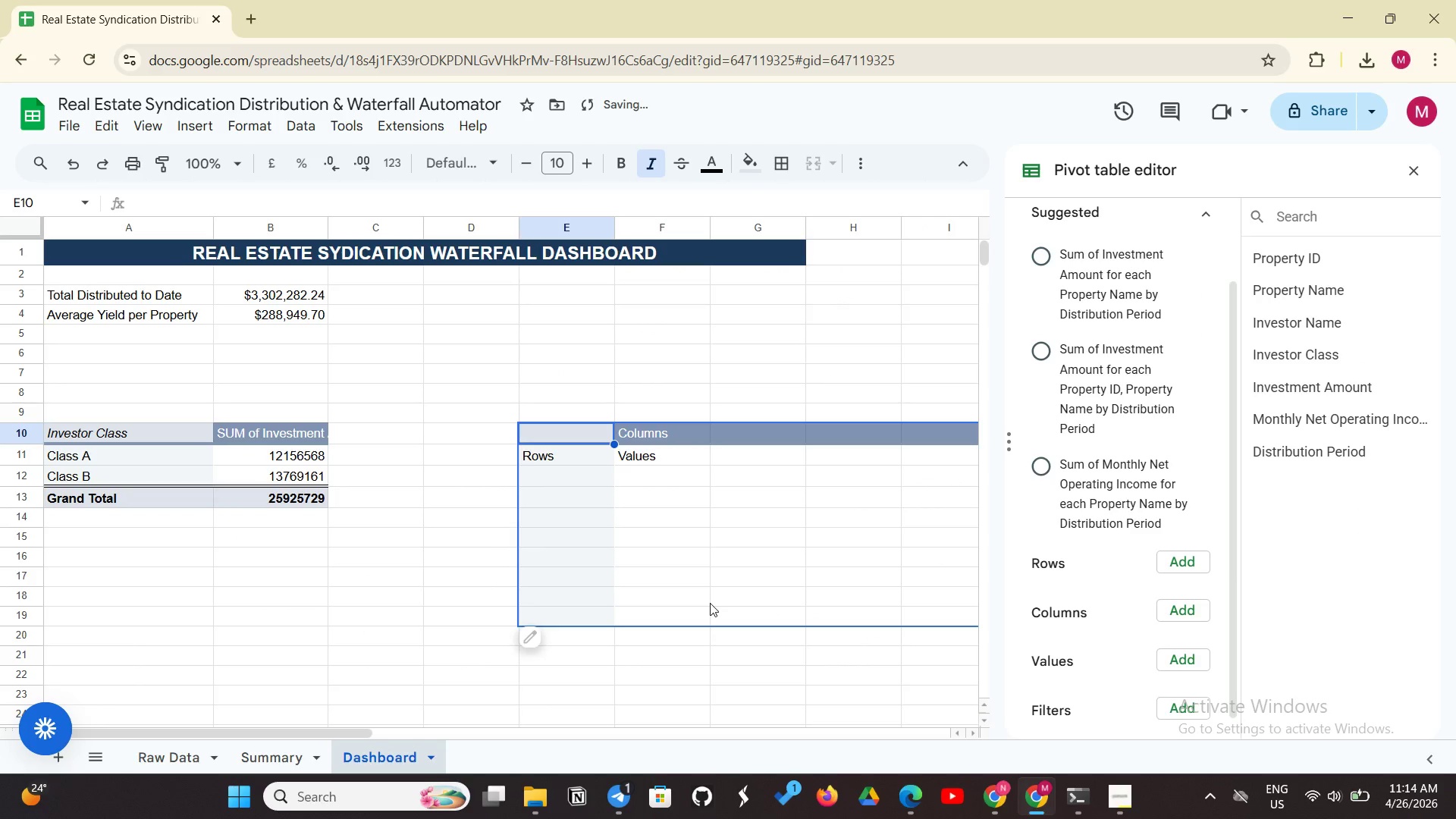 
mouse_move([1177, 535])
 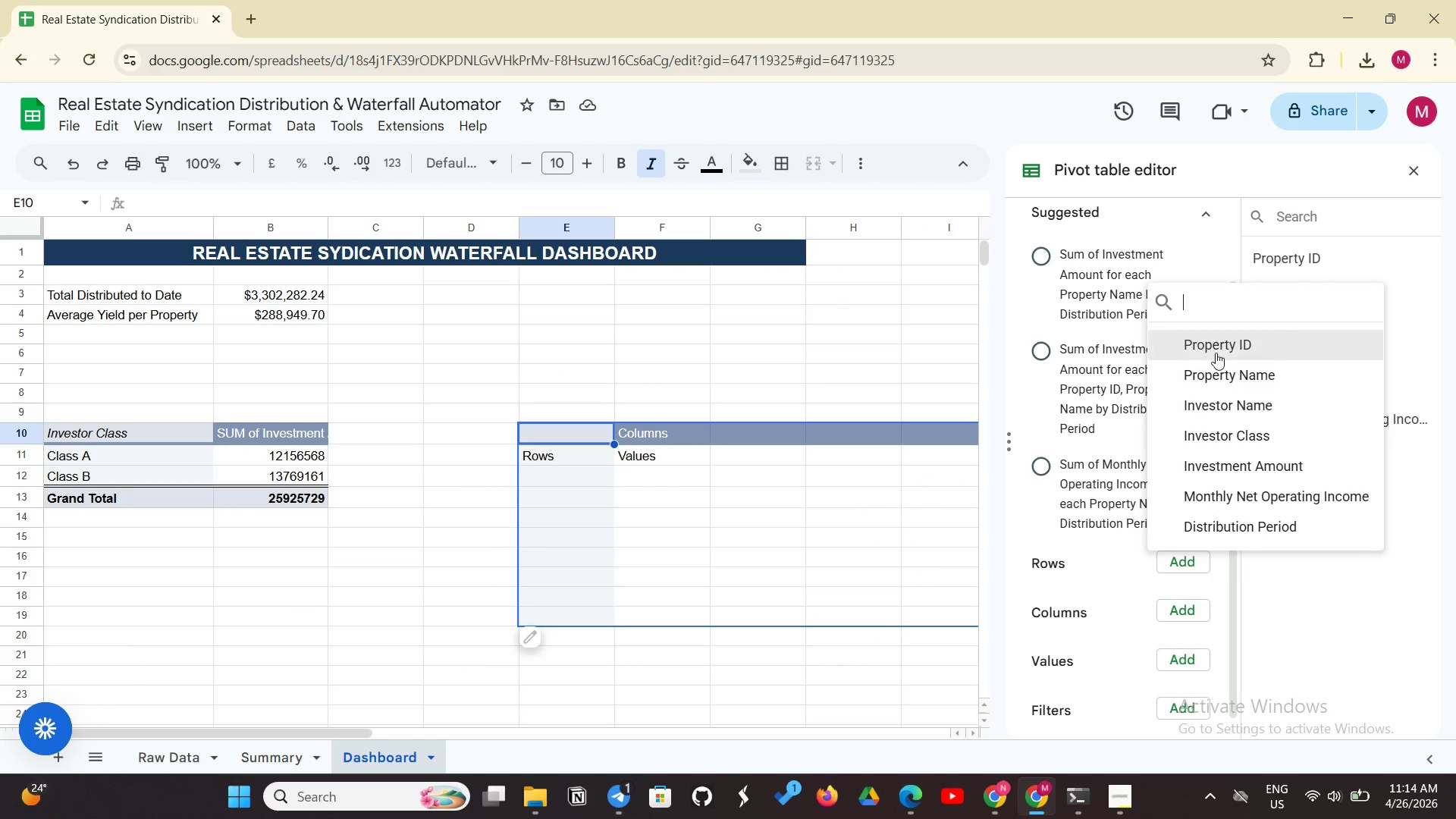 
left_click([1216, 353])
 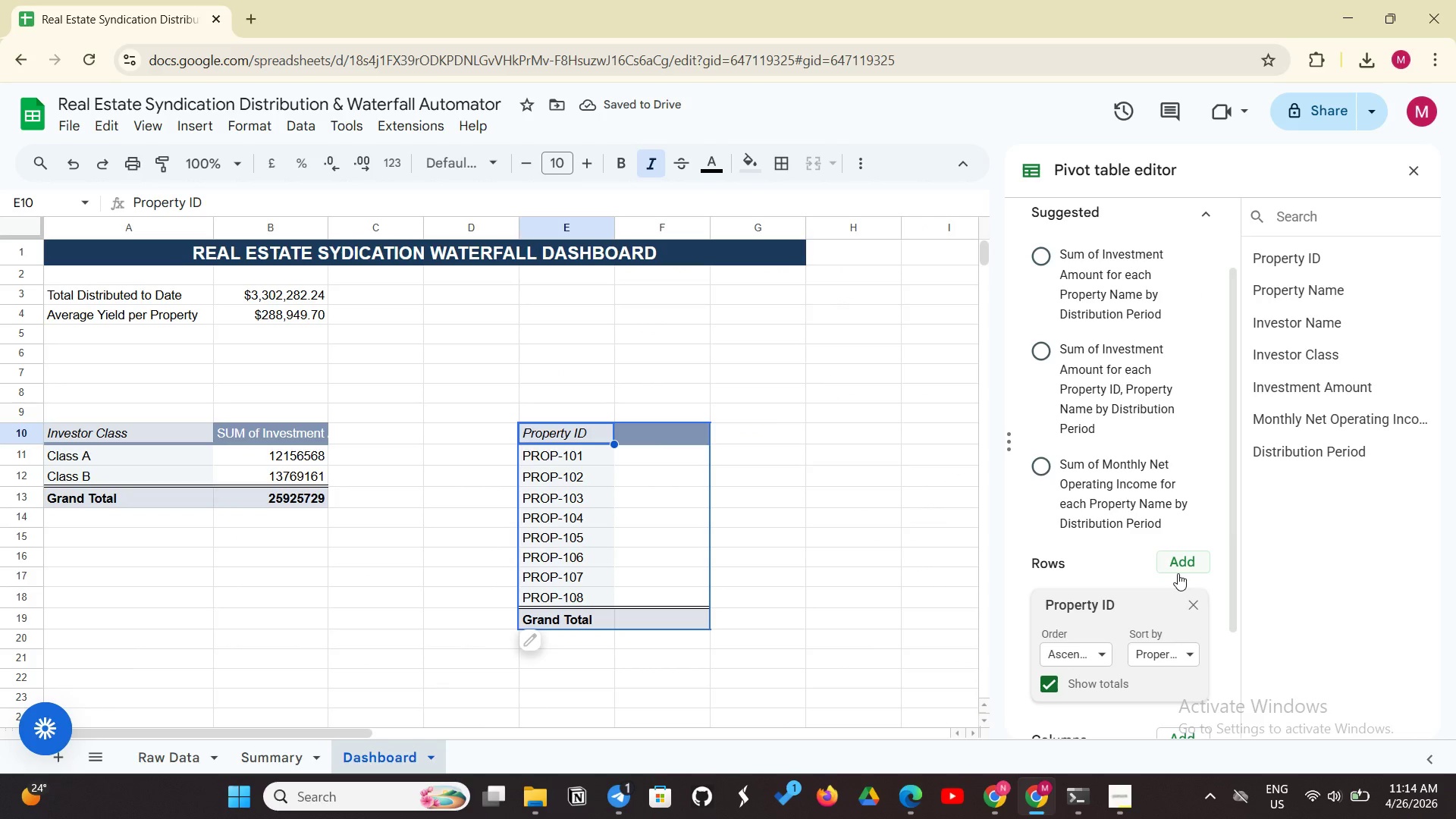 
wait(5.48)
 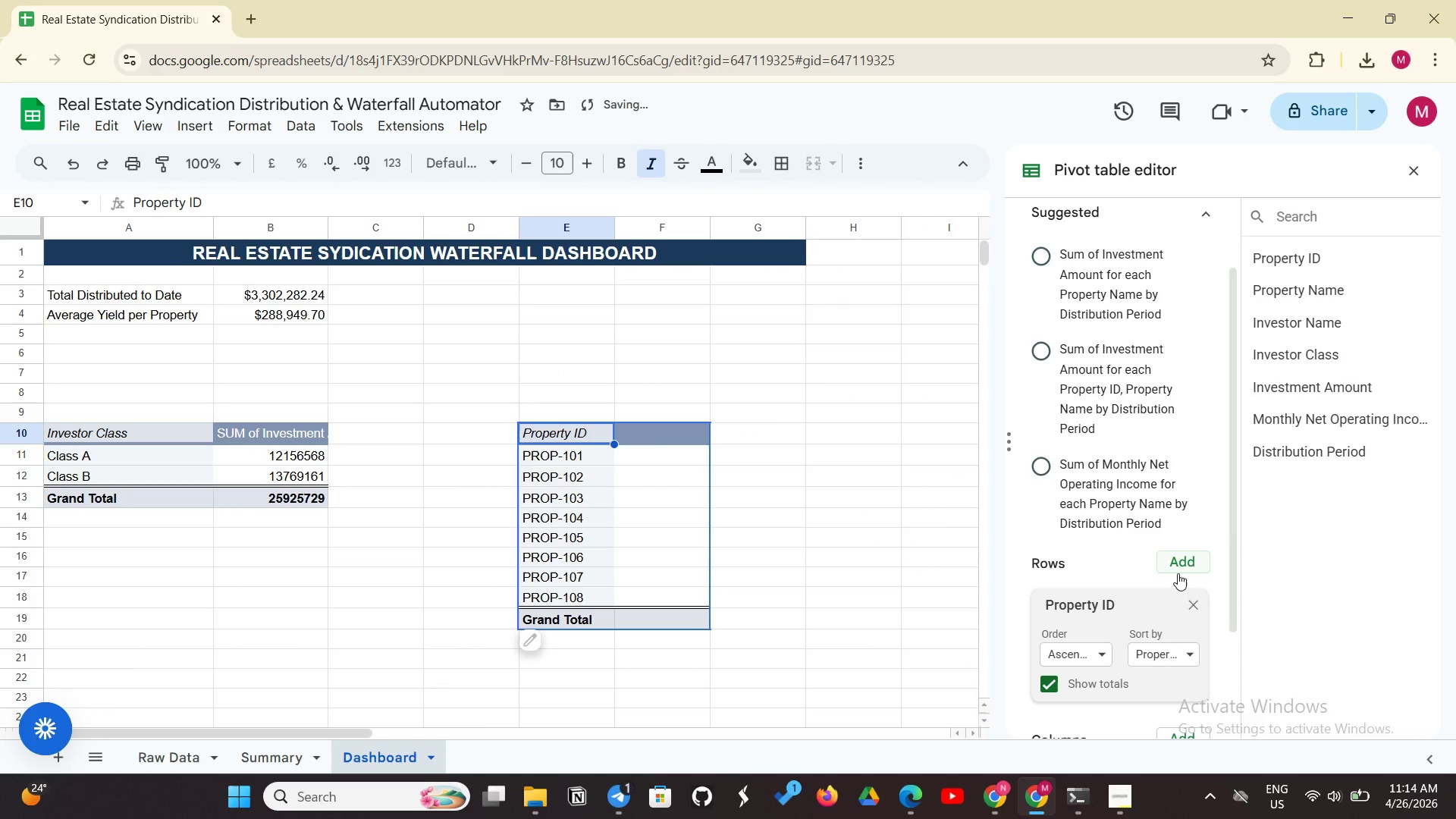 
scroll: coordinate [1156, 643], scroll_direction: down, amount: 7.0
 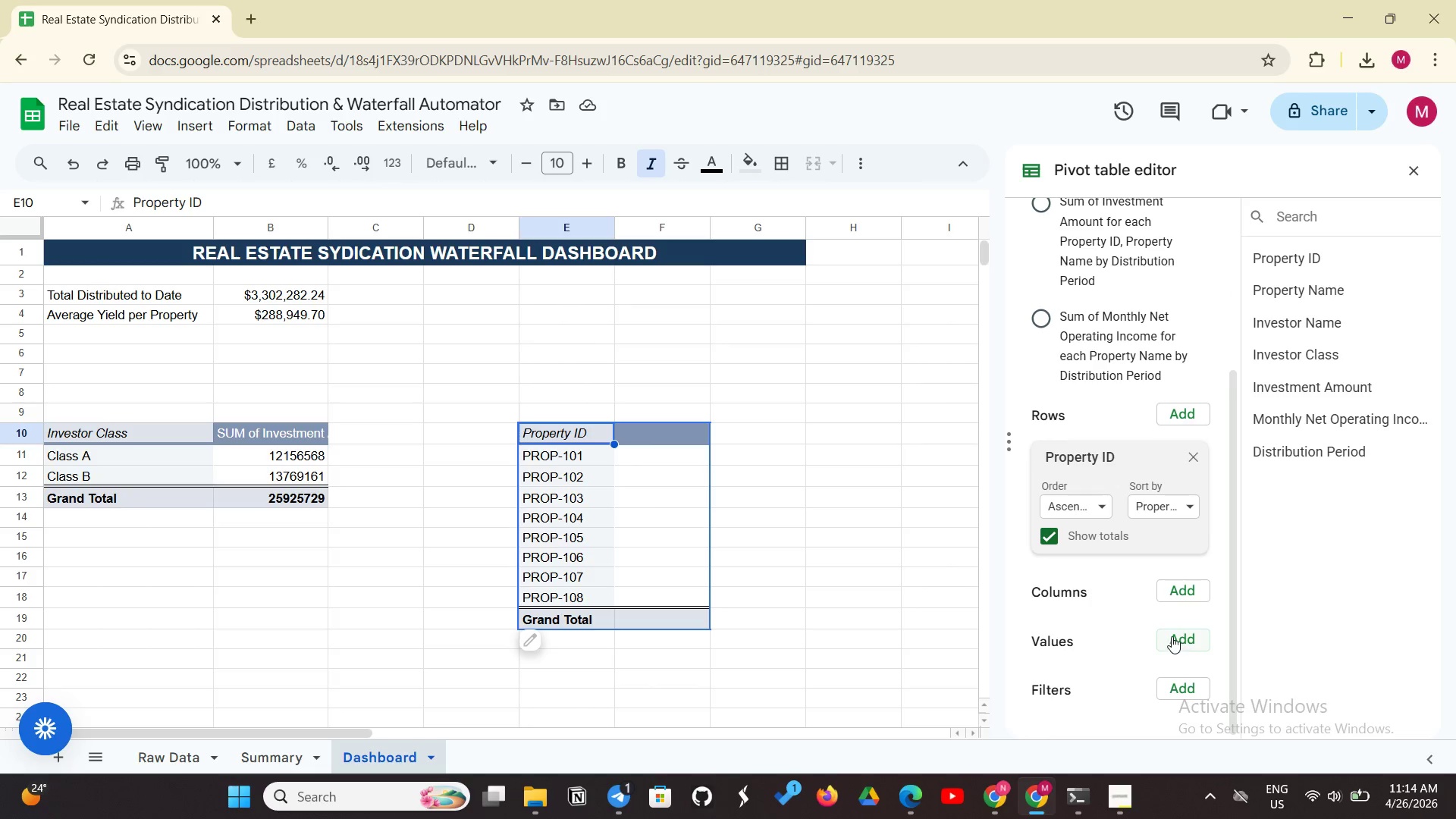 
left_click([1173, 635])
 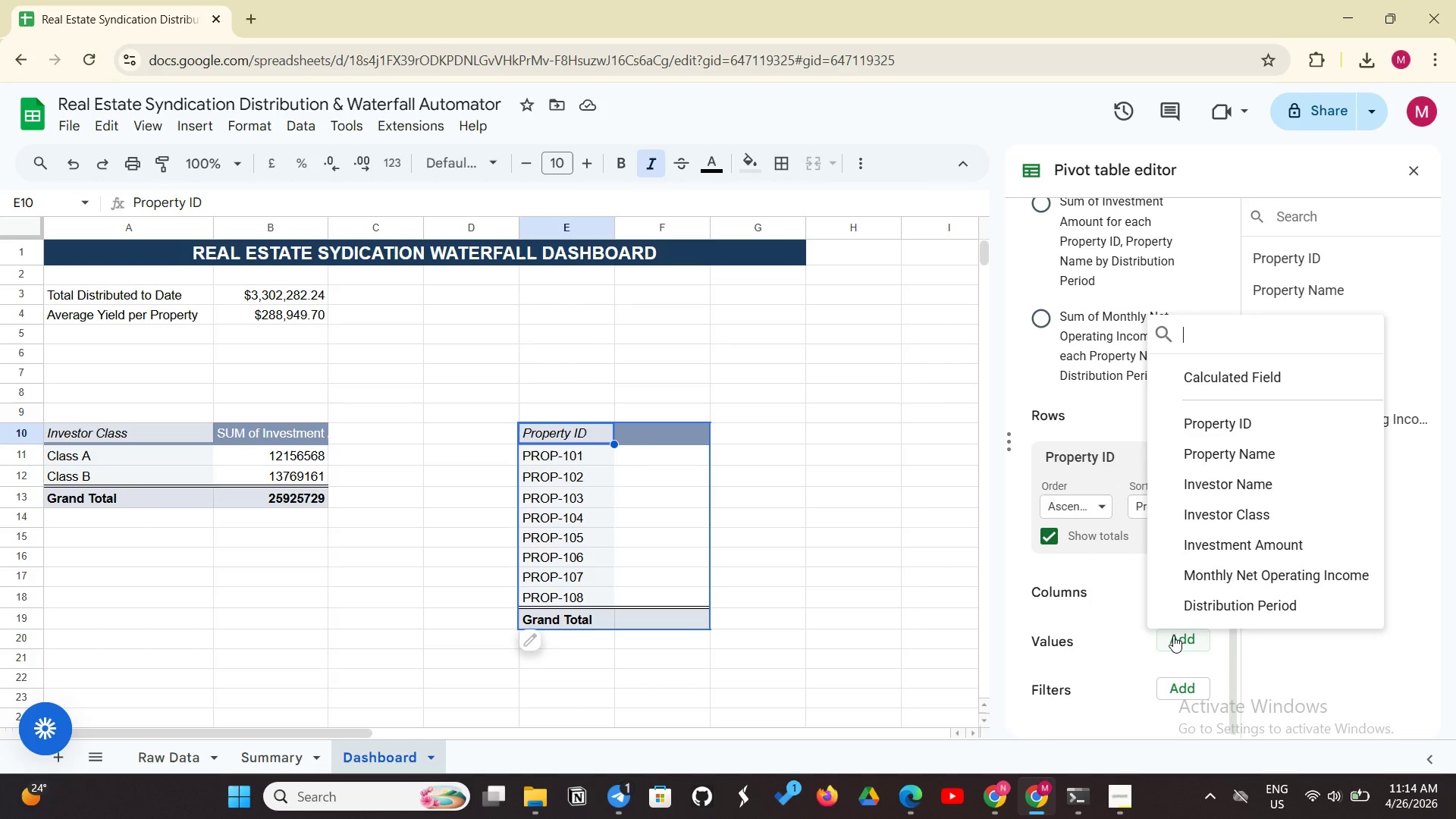 
wait(7.38)
 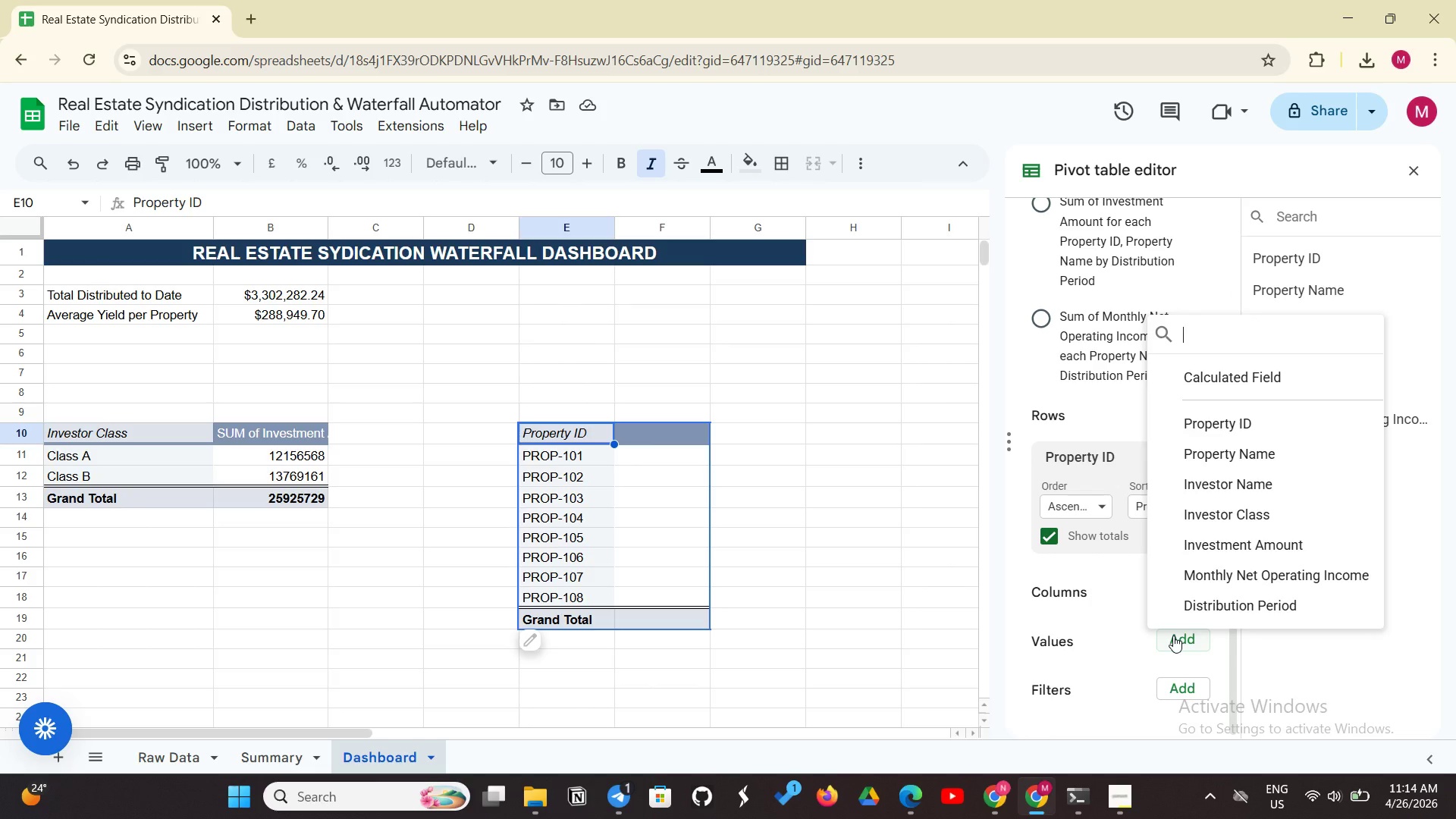 
left_click_drag(start_coordinate=[590, 433], to_coordinate=[629, 446])
 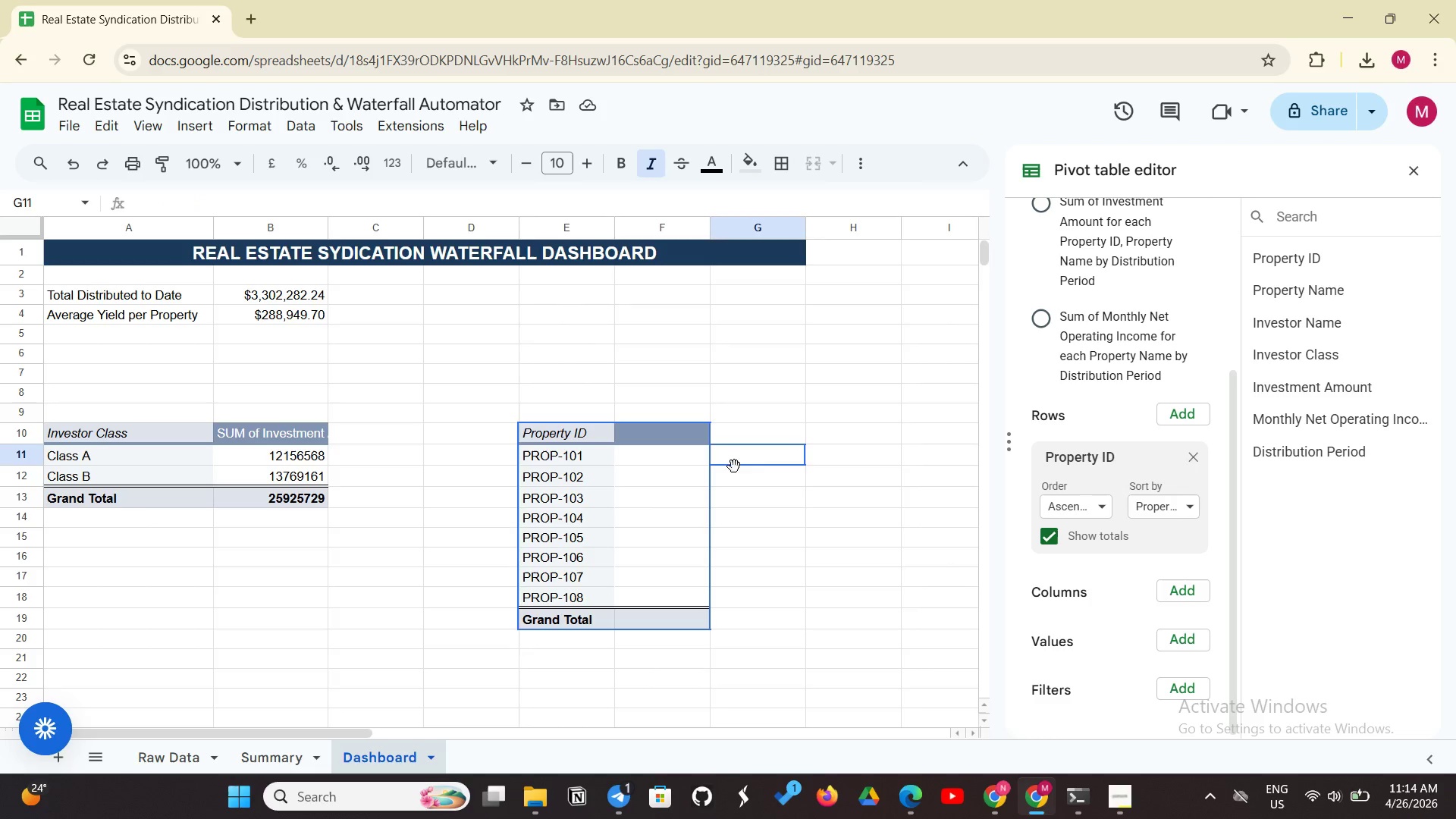 
left_click_drag(start_coordinate=[715, 463], to_coordinate=[673, 591])
 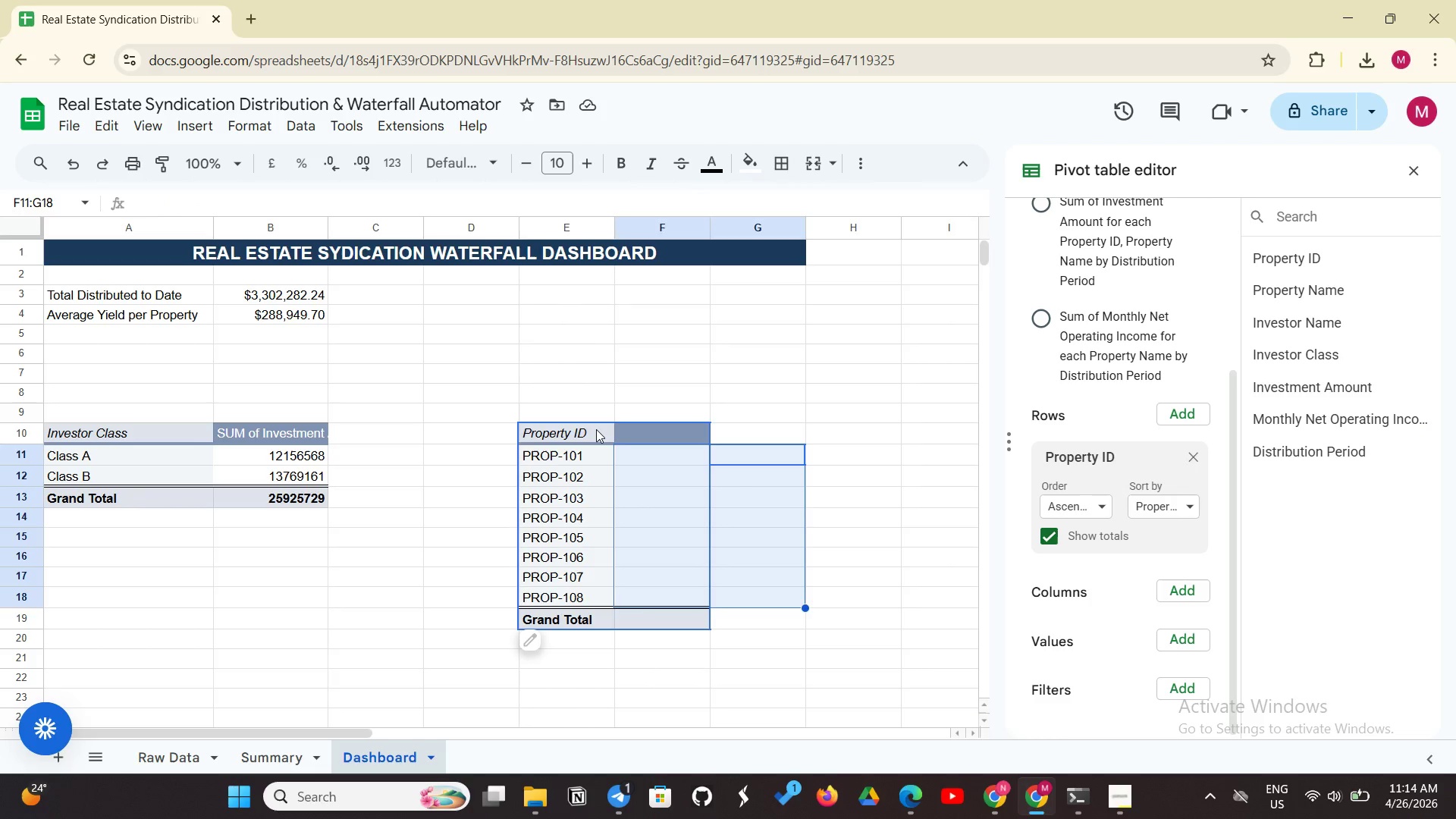 
left_click_drag(start_coordinate=[596, 429], to_coordinate=[644, 632])
 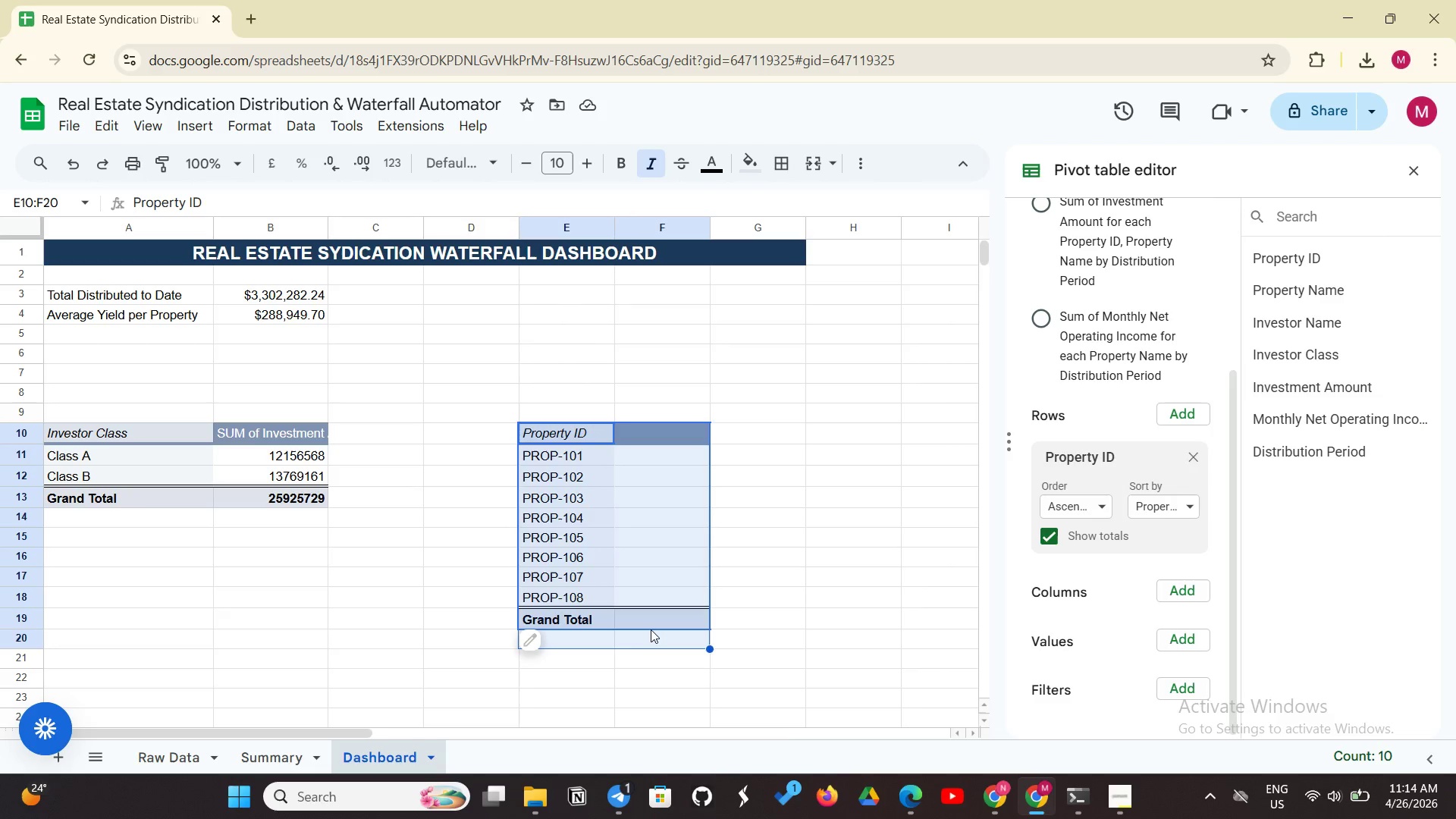 
key(Backspace)
 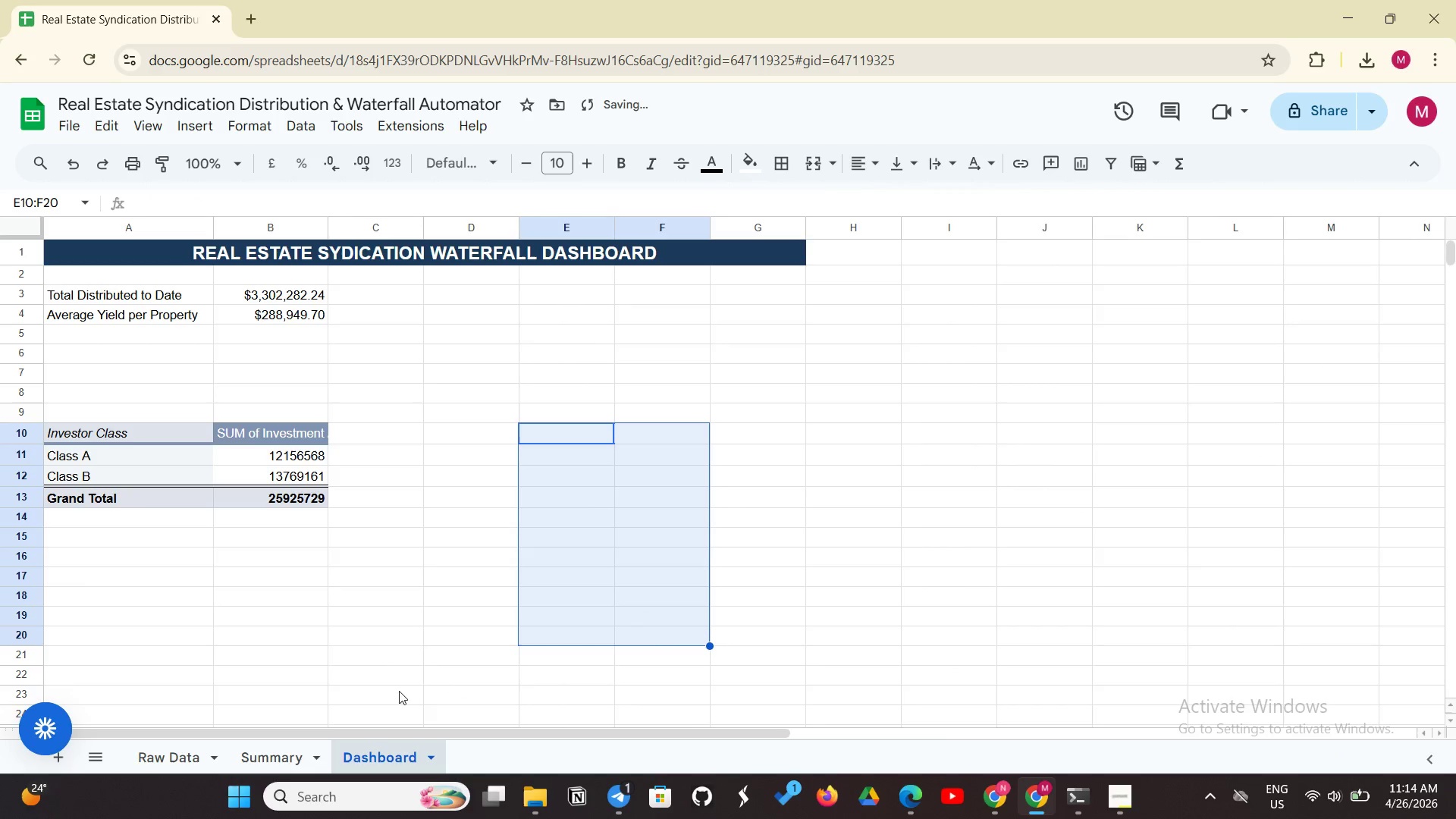 
left_click([278, 772])
 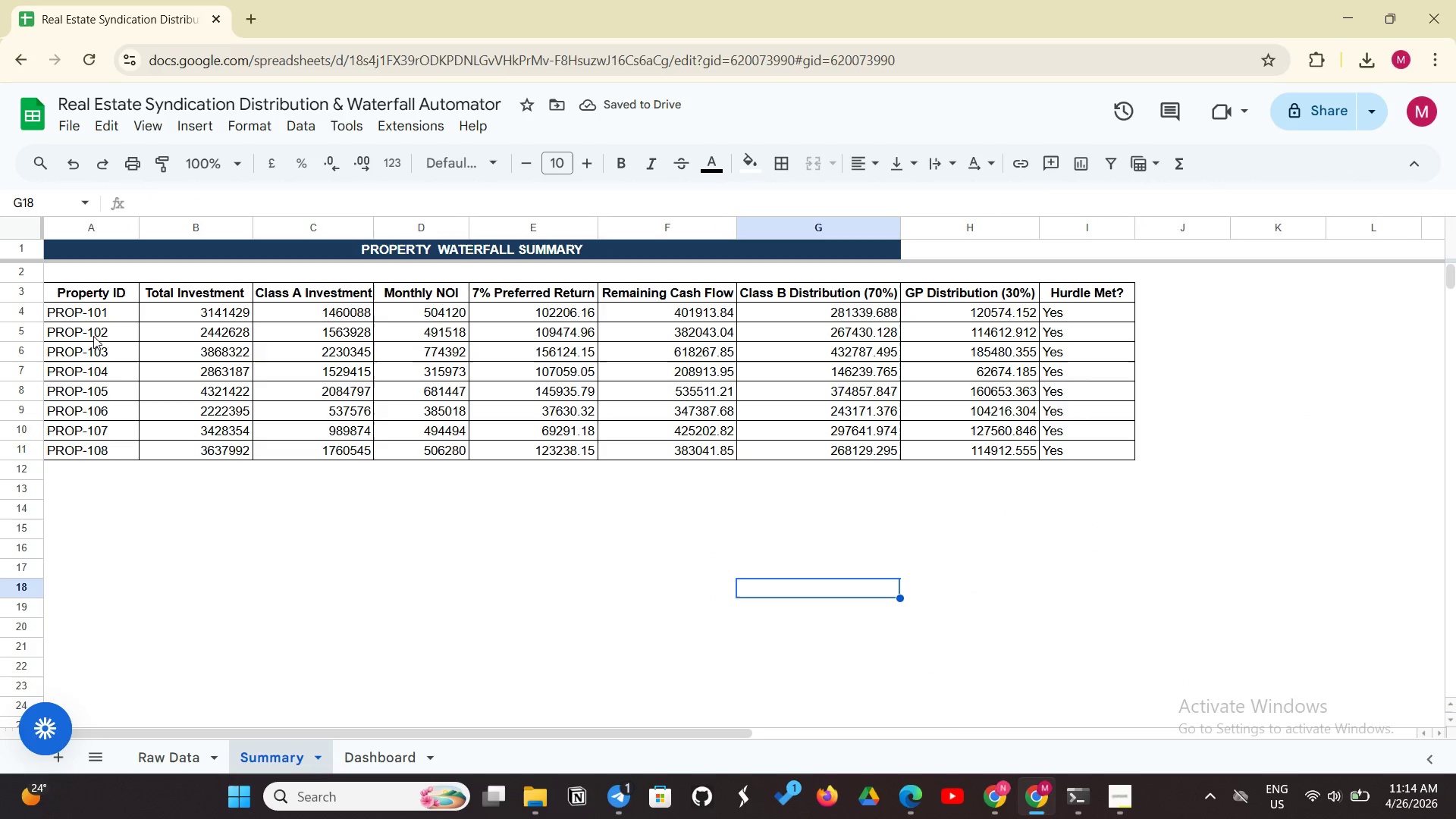 
left_click_drag(start_coordinate=[127, 298], to_coordinate=[1094, 446])
 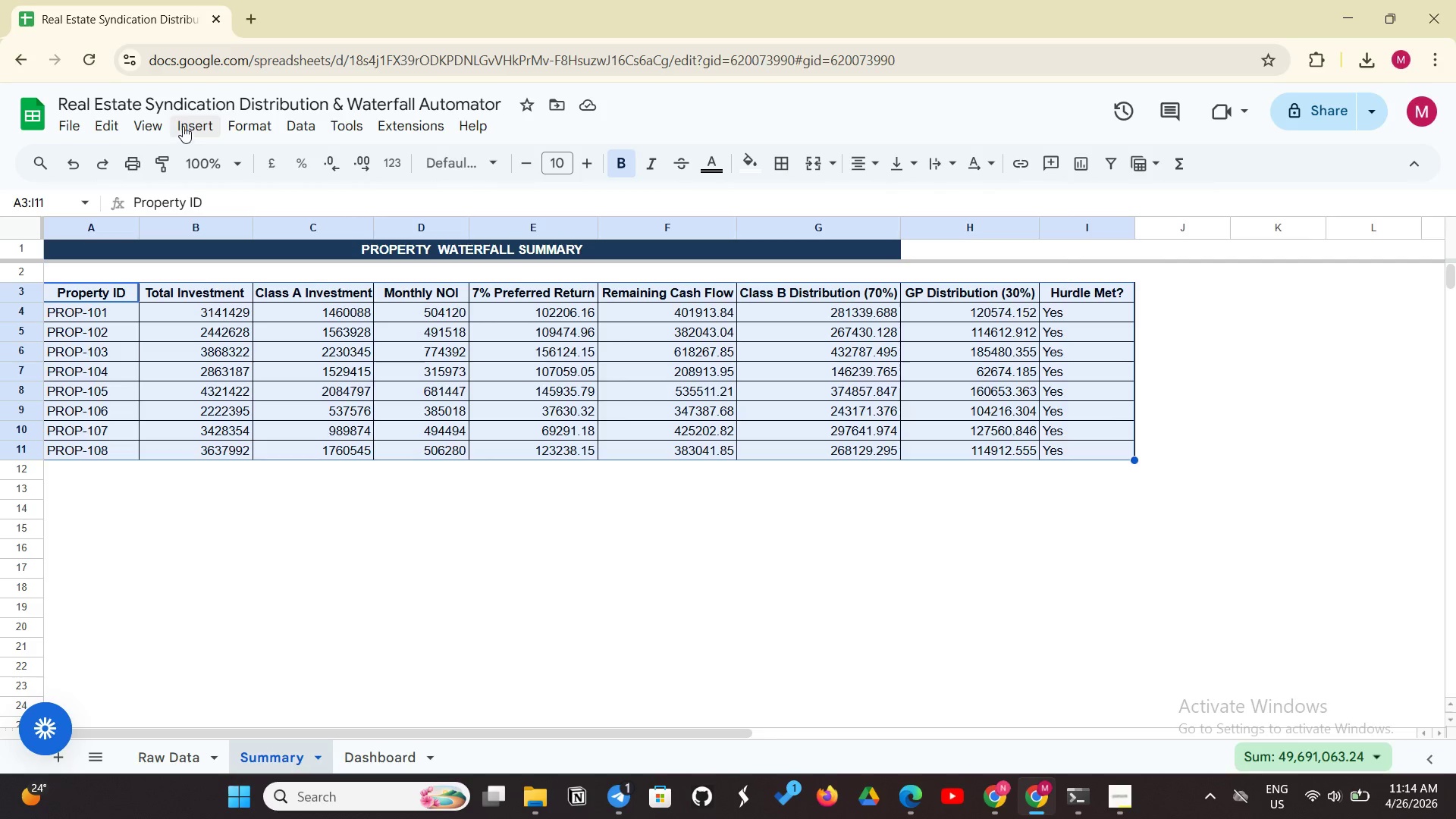 
left_click([184, 124])
 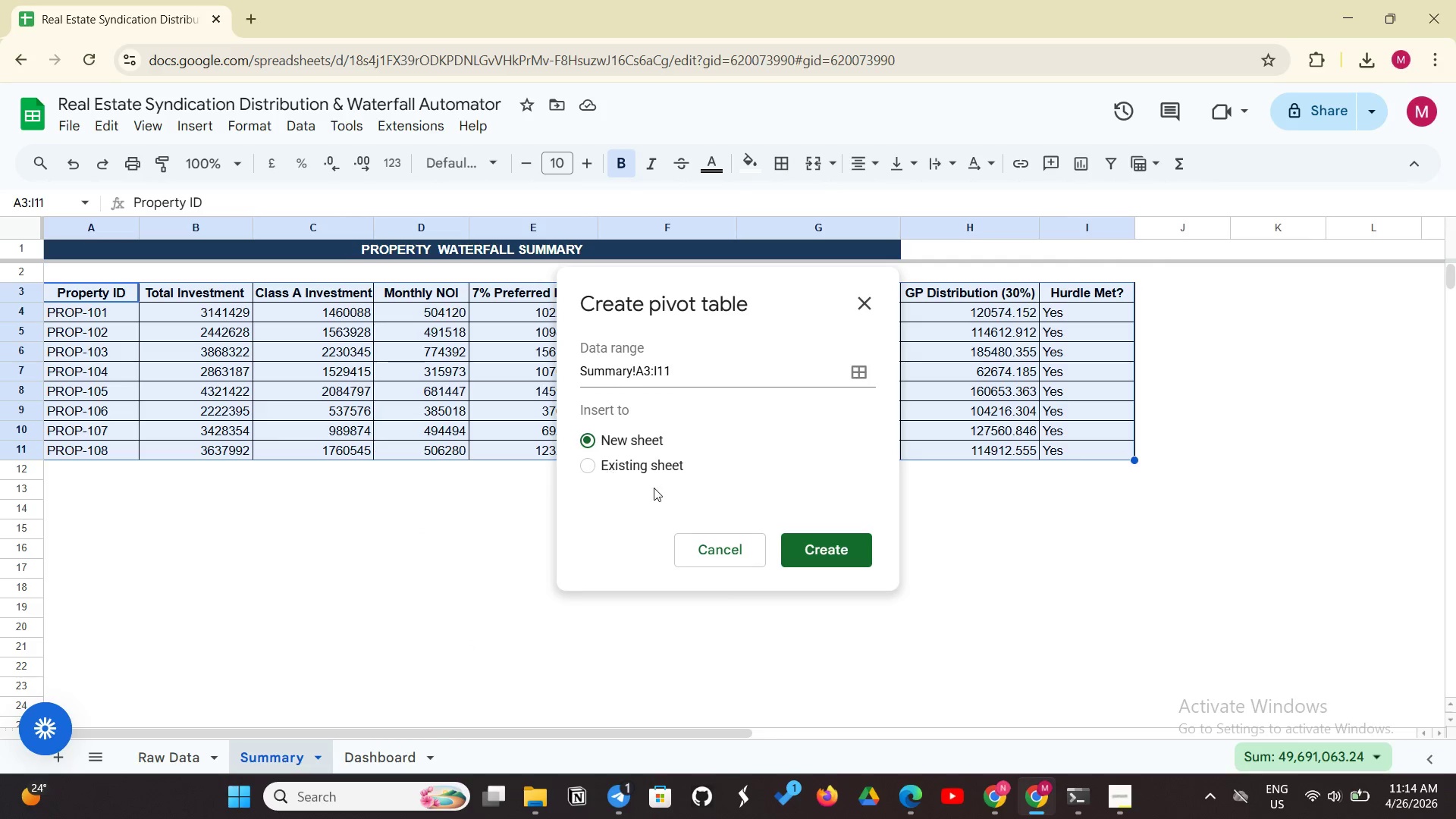 
left_click([584, 463])
 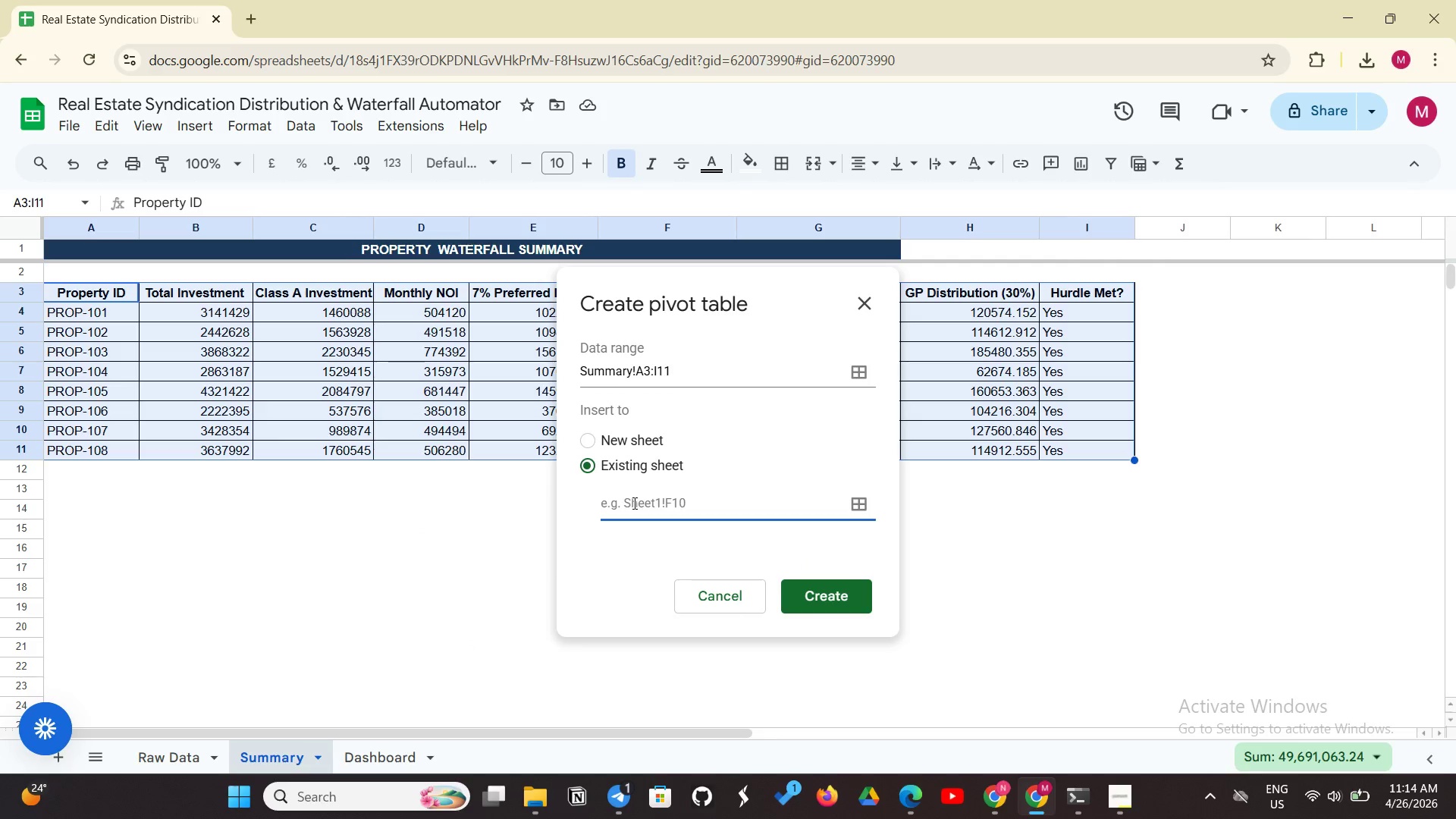 
type(Dashboard!E10)
 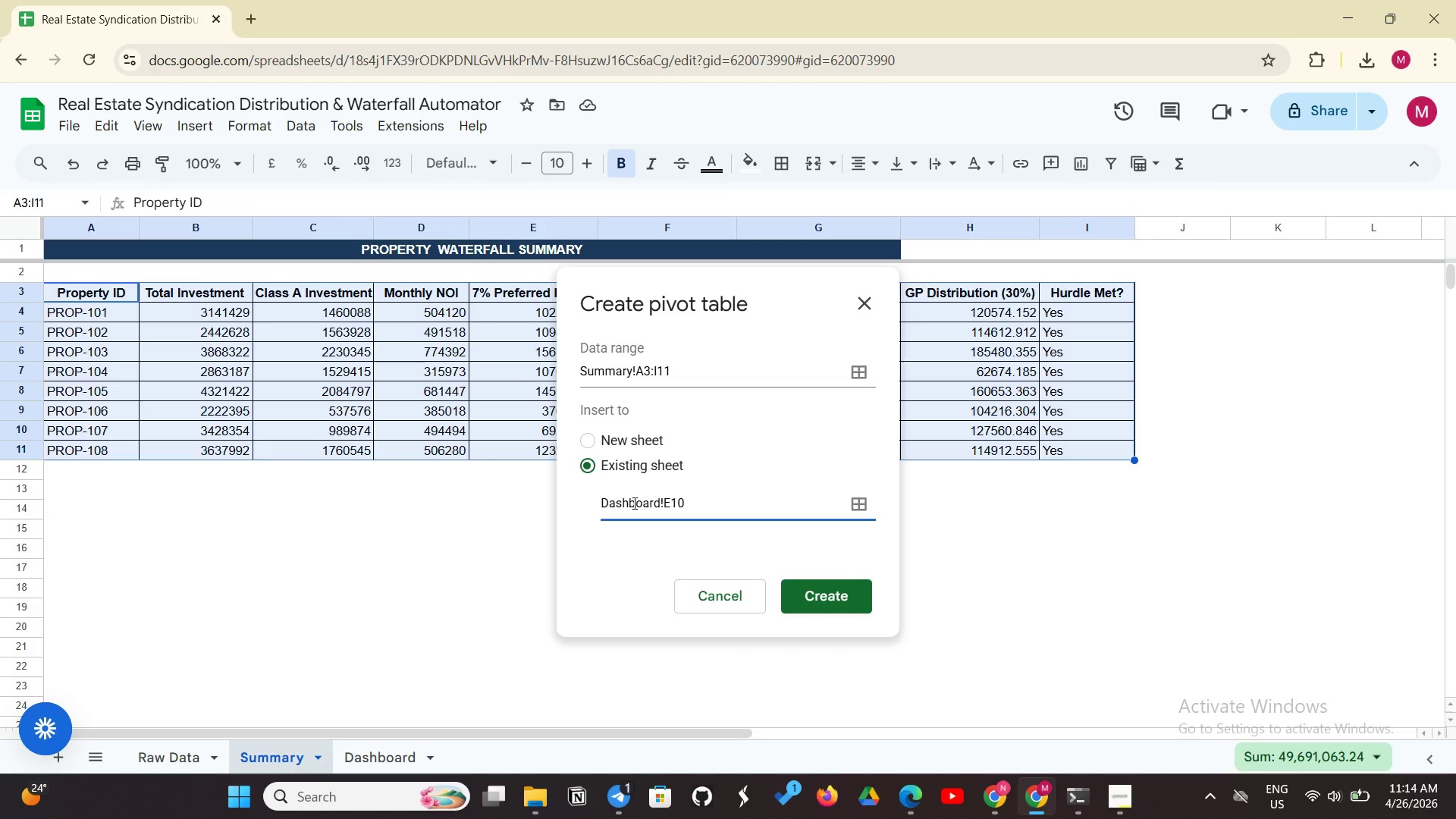 
left_click([838, 598])
 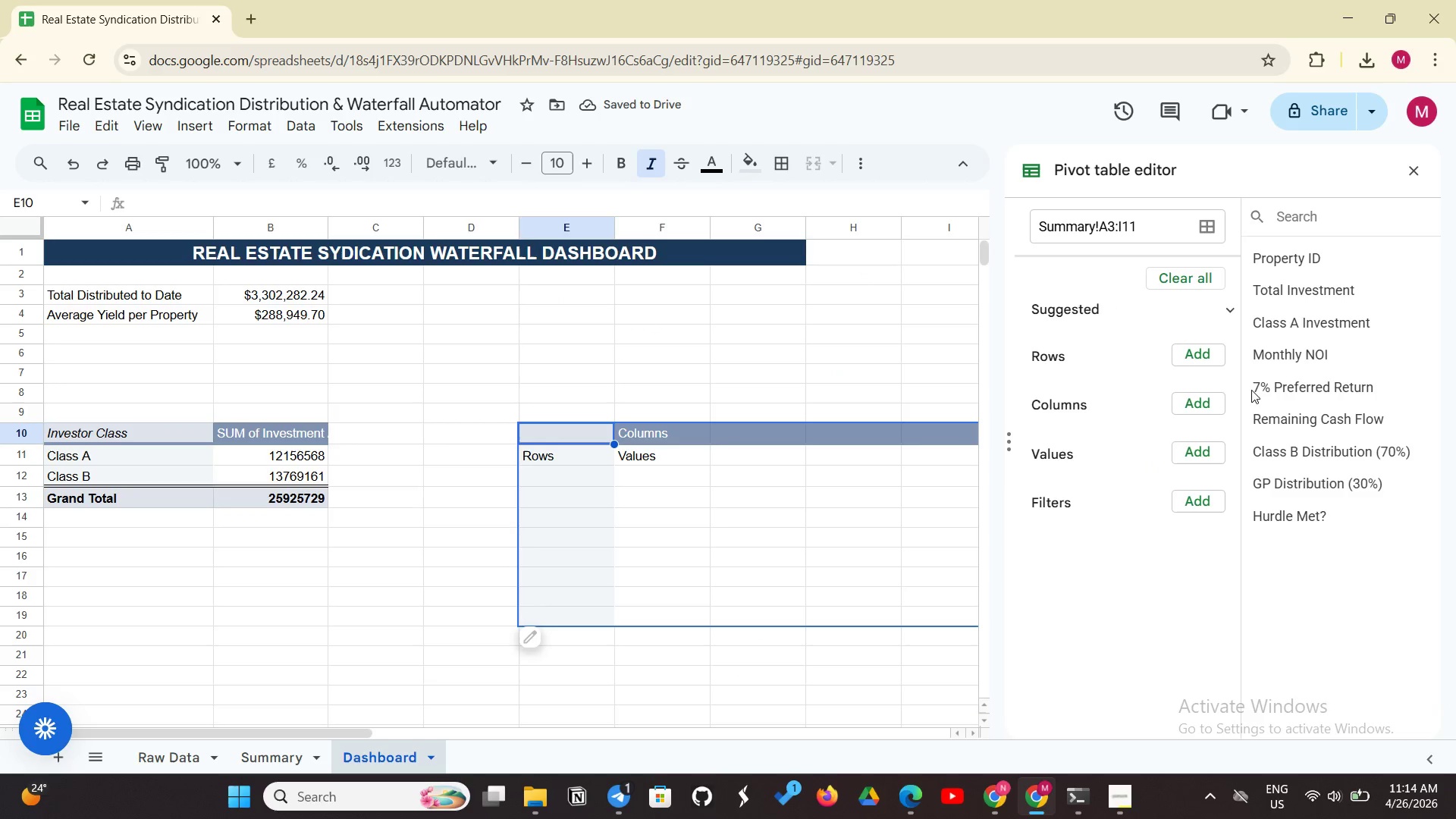 
left_click([1206, 352])
 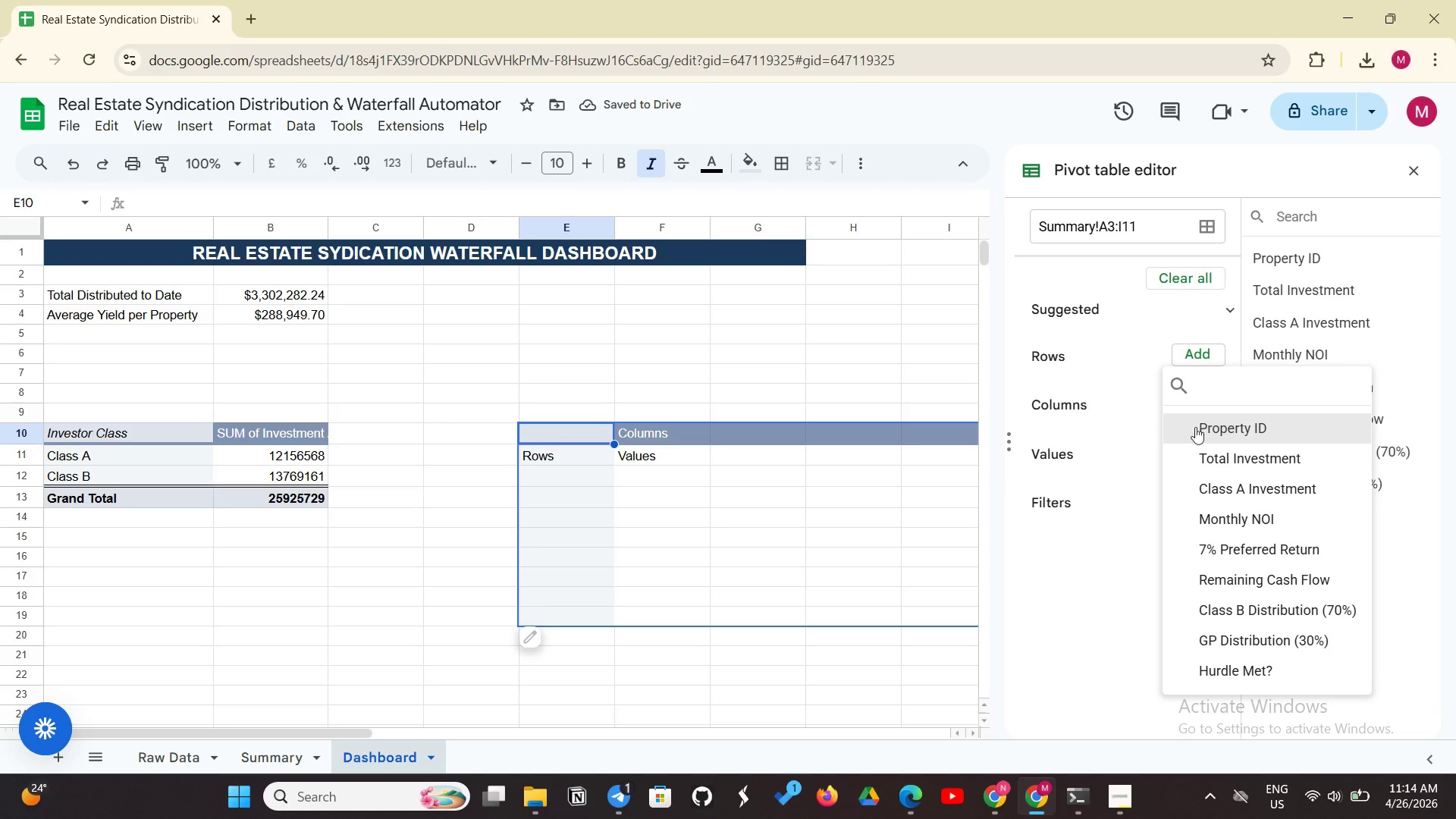 
left_click([1198, 422])
 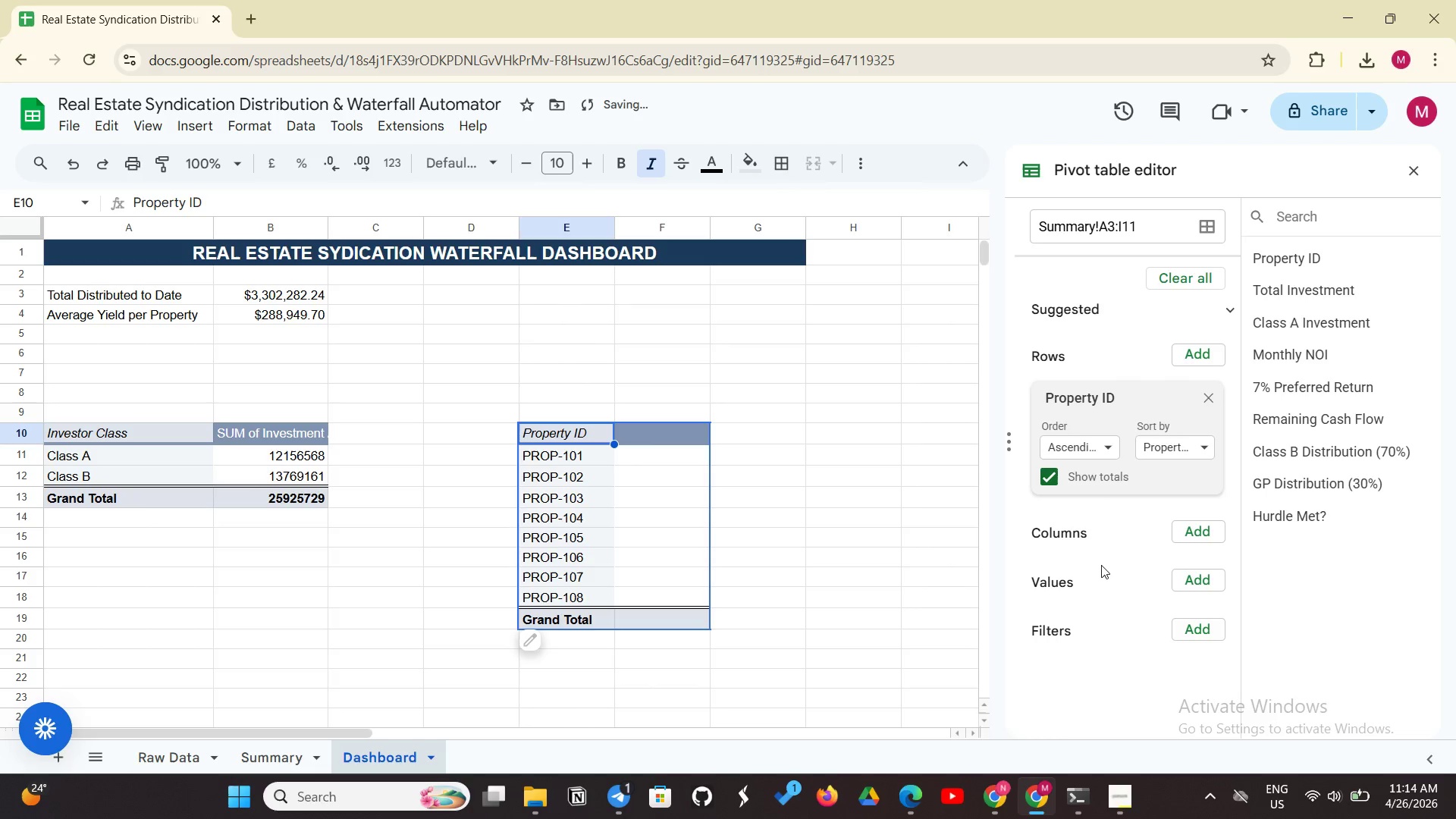 
left_click([1191, 570])
 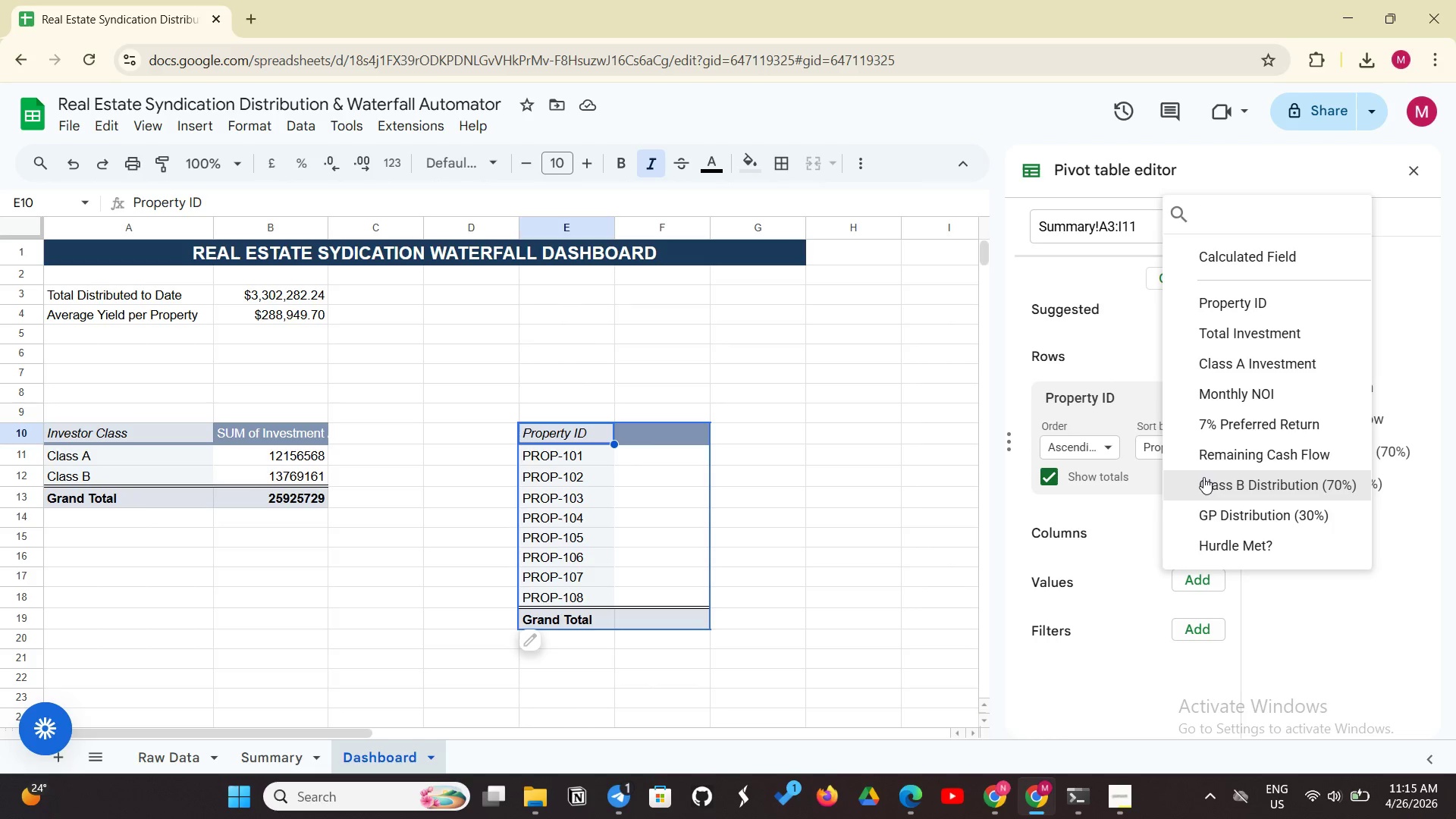 
left_click([1203, 477])
 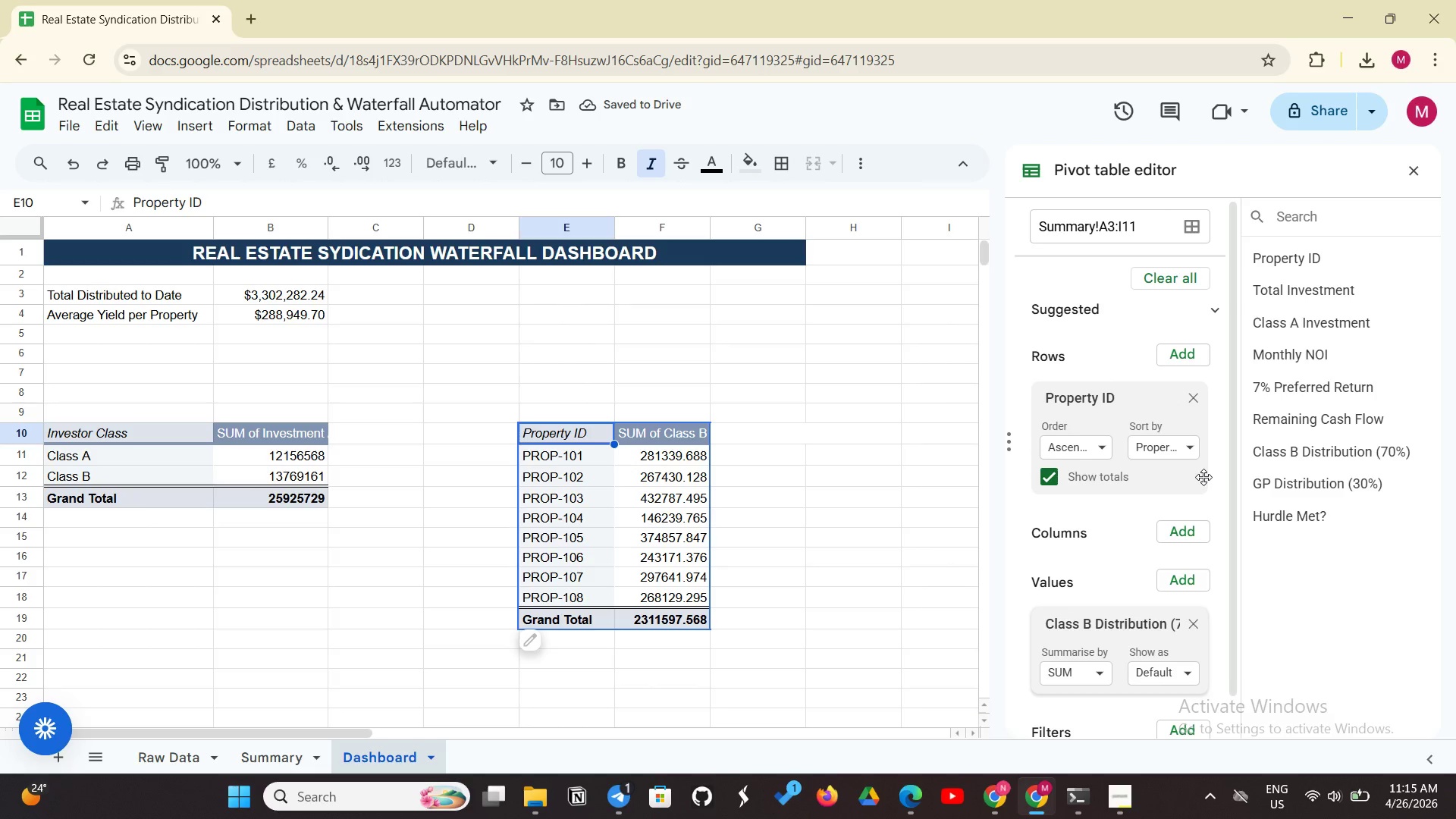 
scroll: coordinate [1094, 542], scroll_direction: down, amount: 2.0
 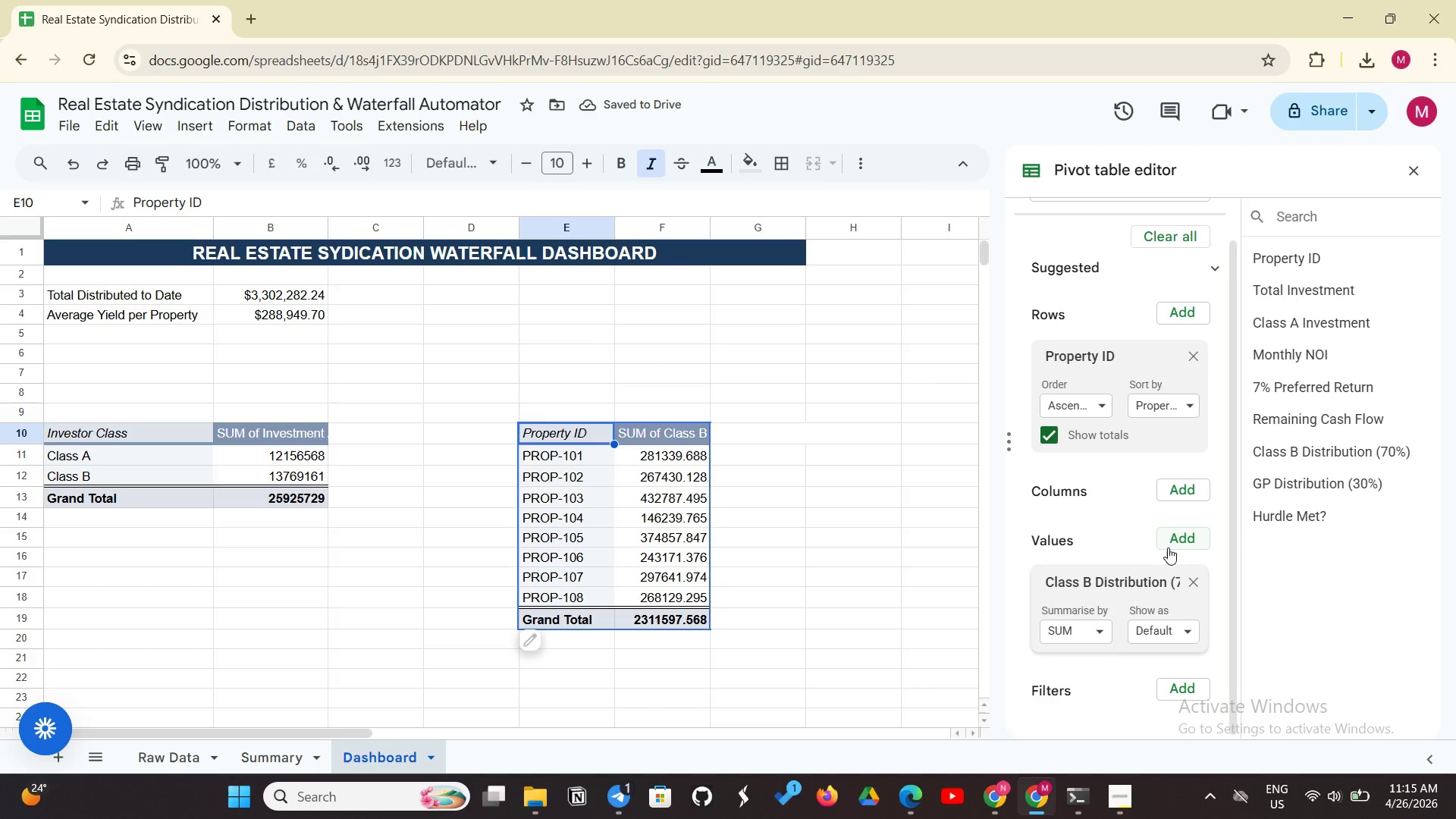 
left_click([1177, 543])
 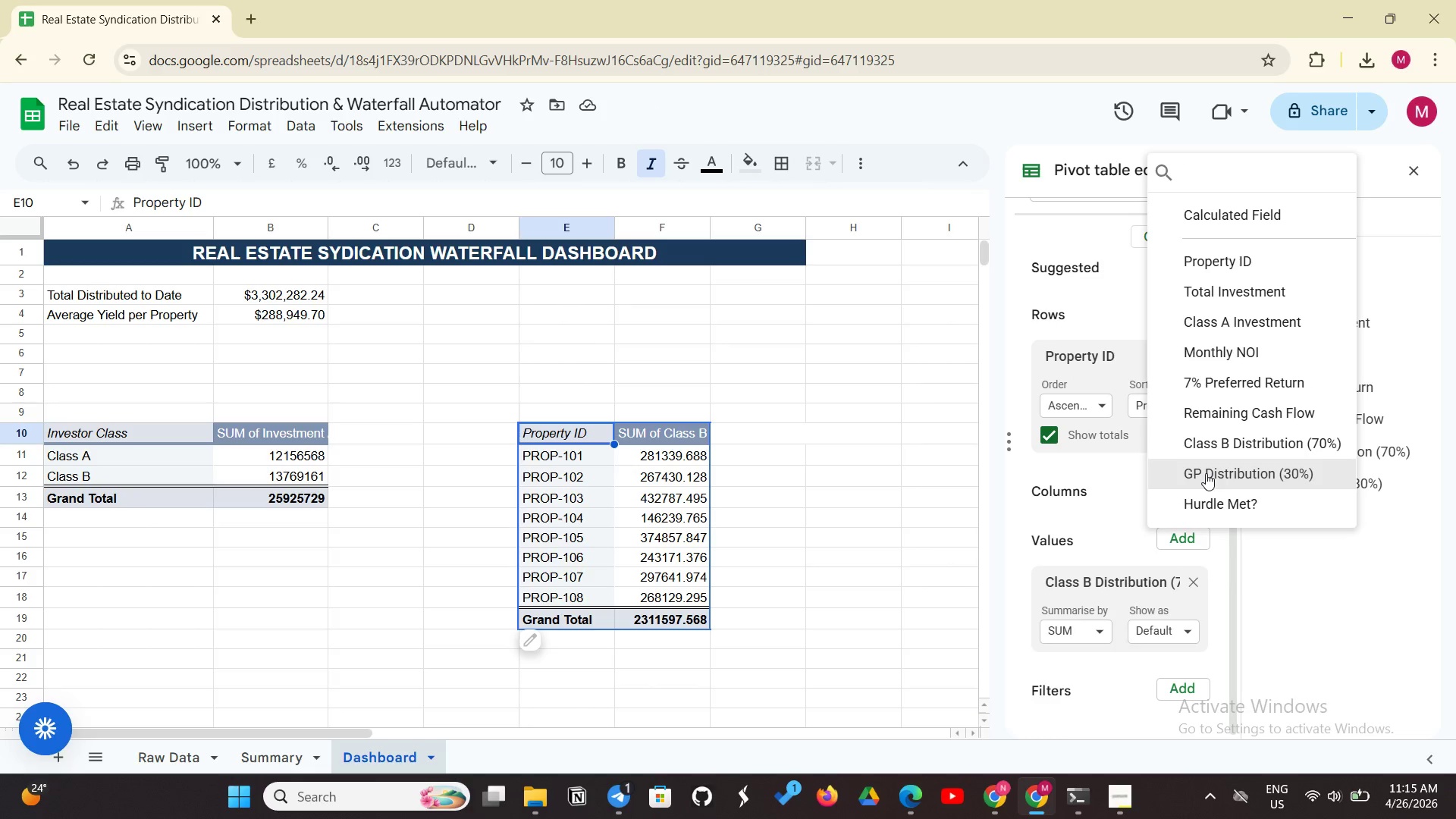 
left_click([1206, 473])
 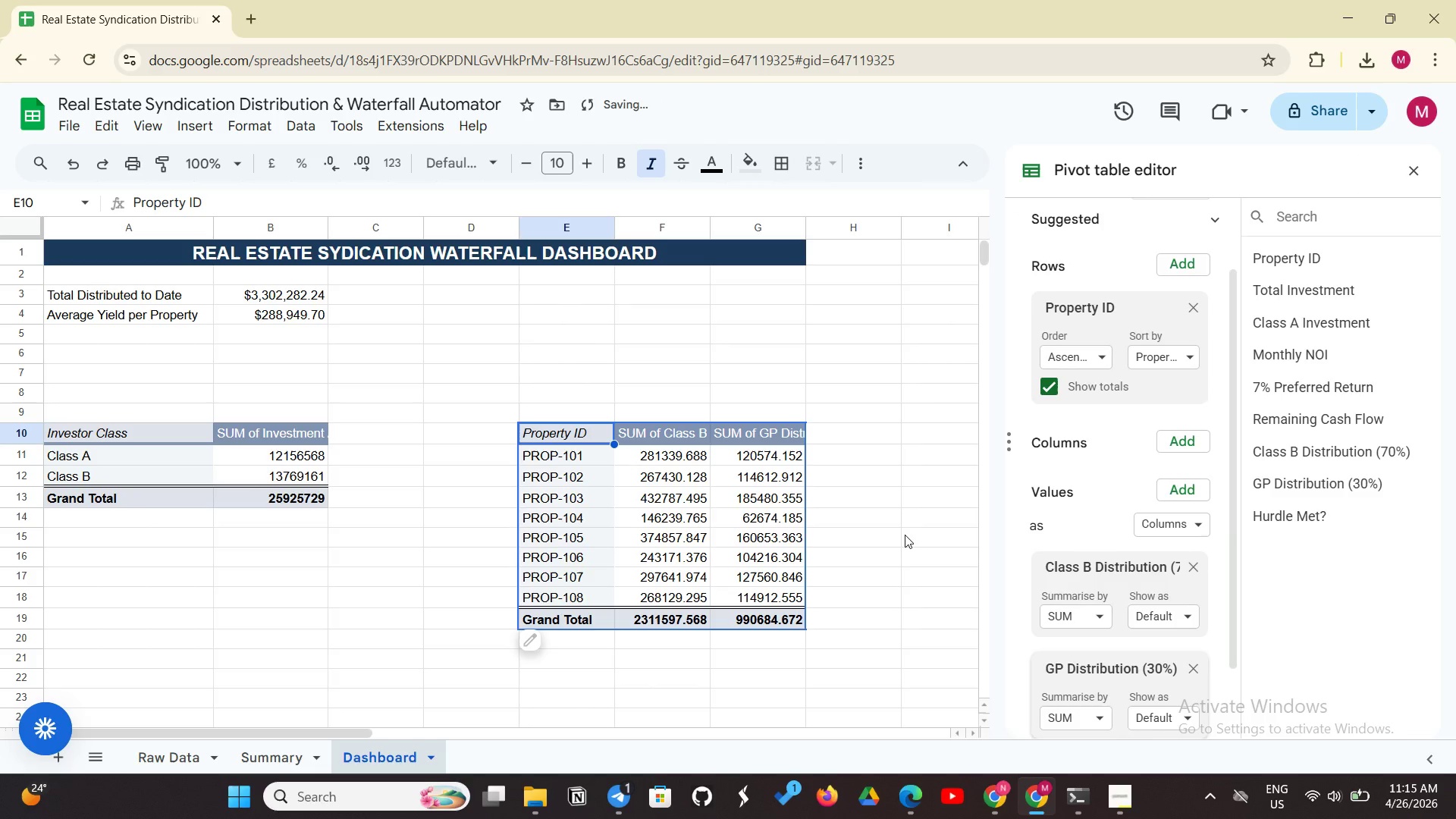 
scroll: coordinate [905, 535], scroll_direction: down, amount: 1.0
 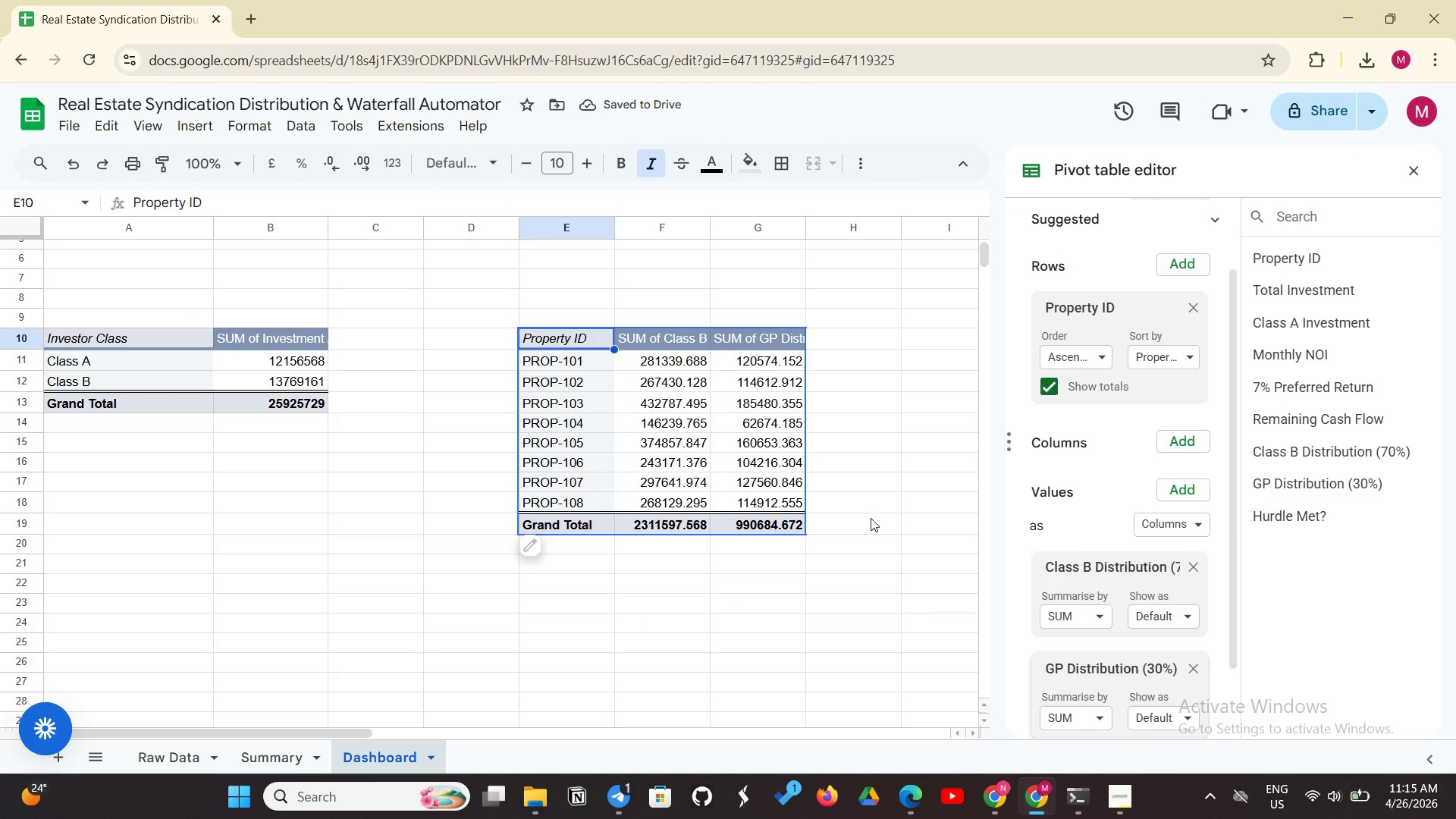 
left_click([871, 518])
 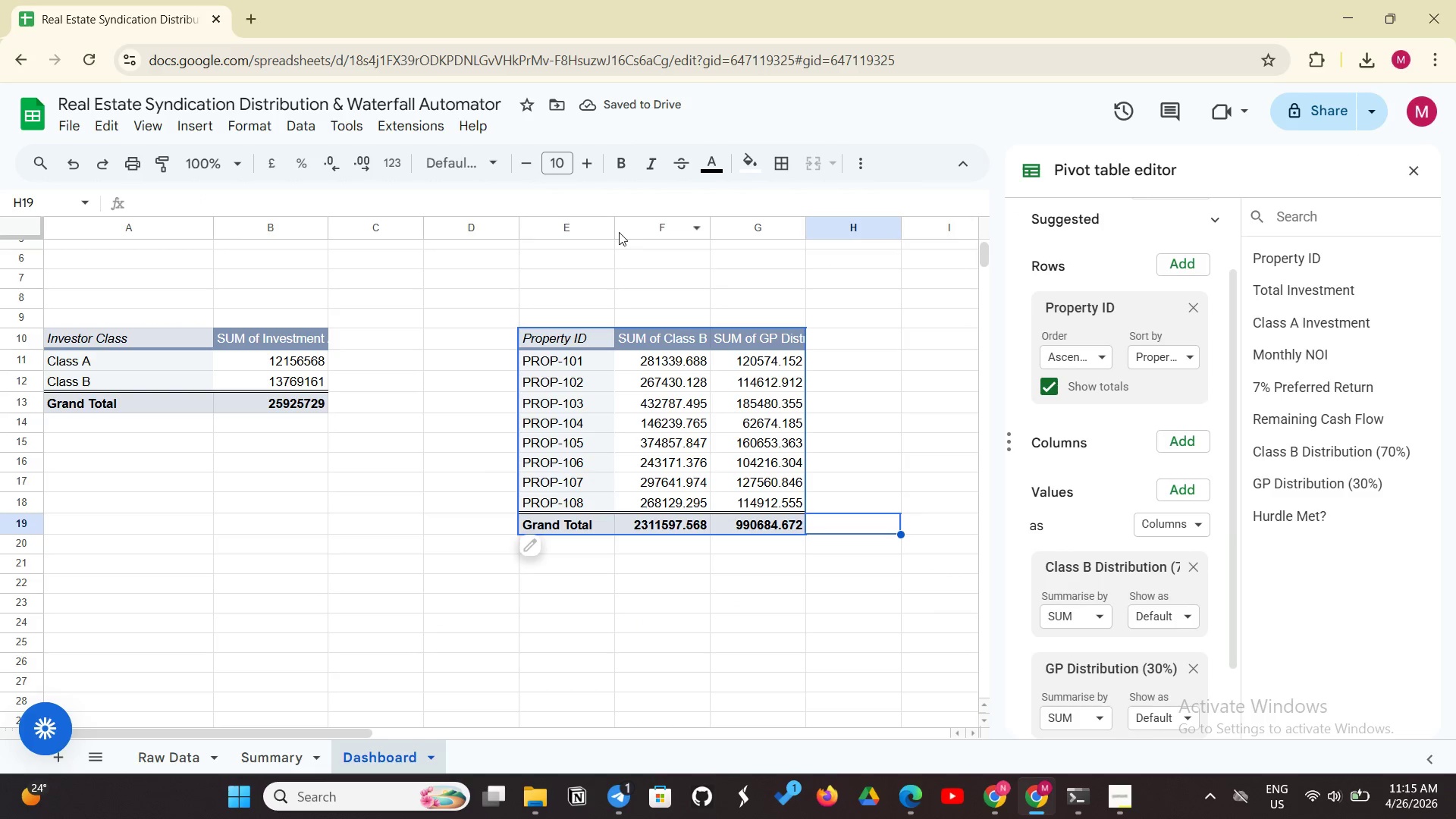 
left_click_drag(start_coordinate=[614, 232], to_coordinate=[621, 224])
 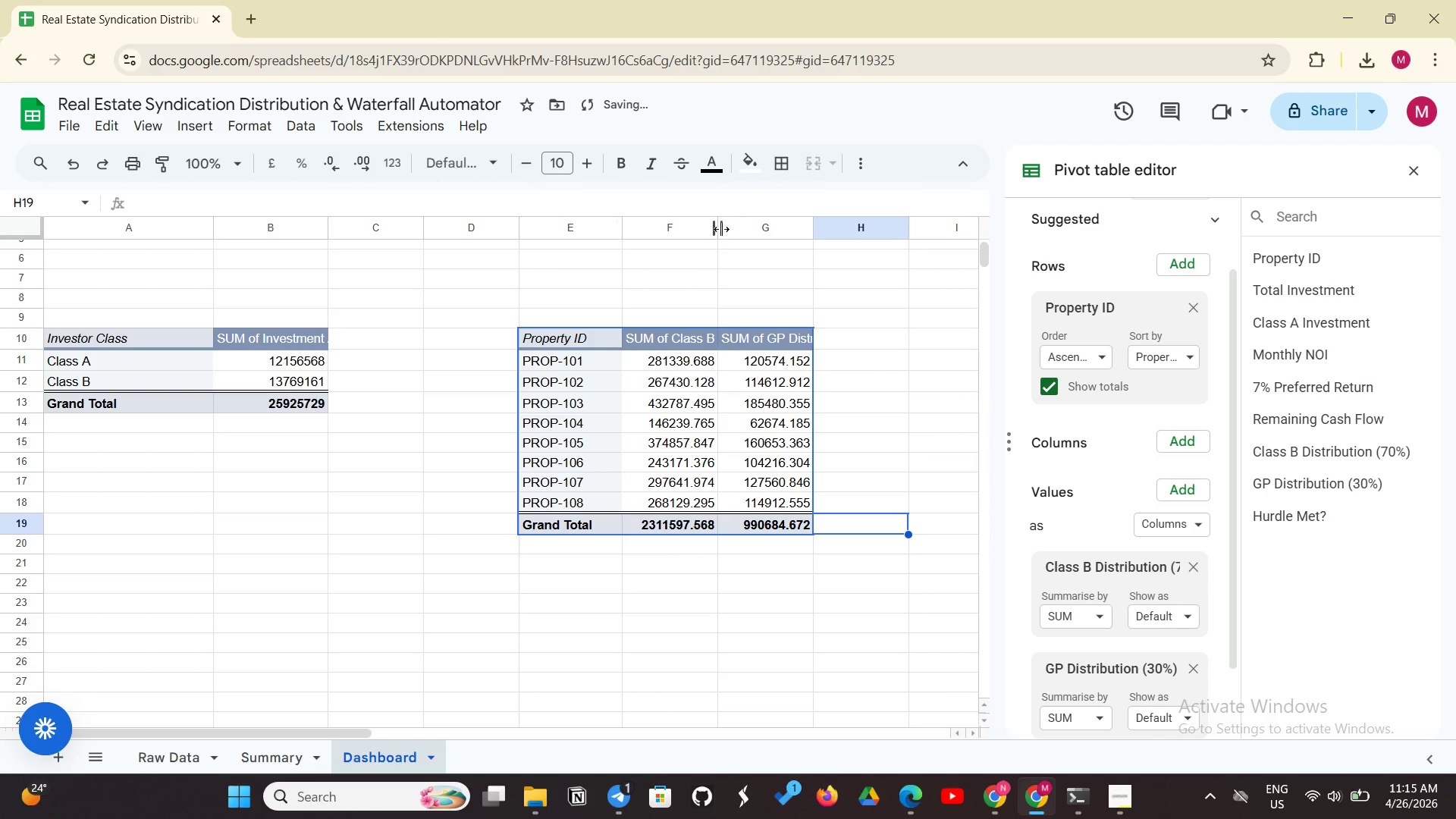 
left_click_drag(start_coordinate=[720, 230], to_coordinate=[726, 228])
 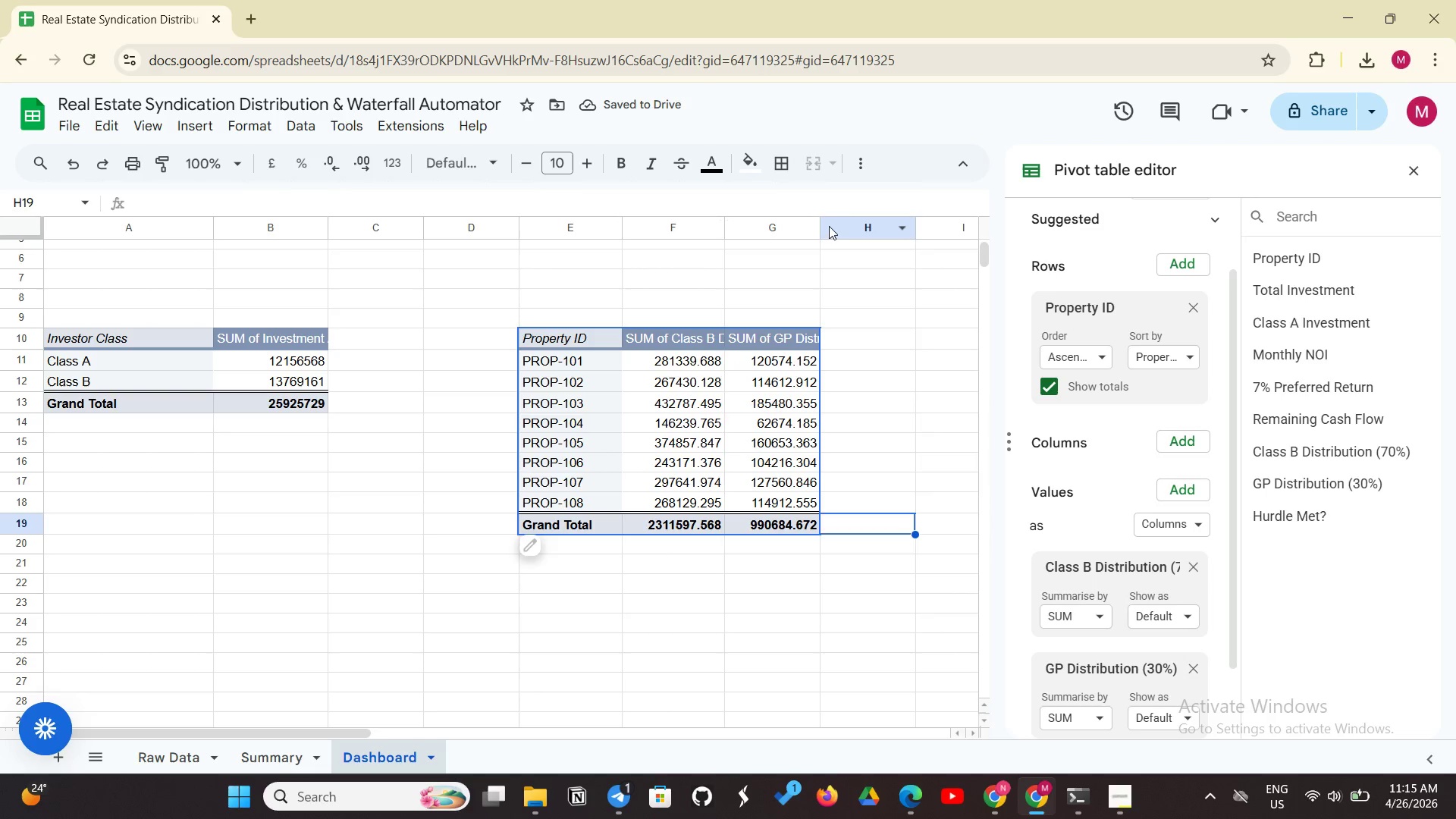 
left_click_drag(start_coordinate=[823, 230], to_coordinate=[835, 220])
 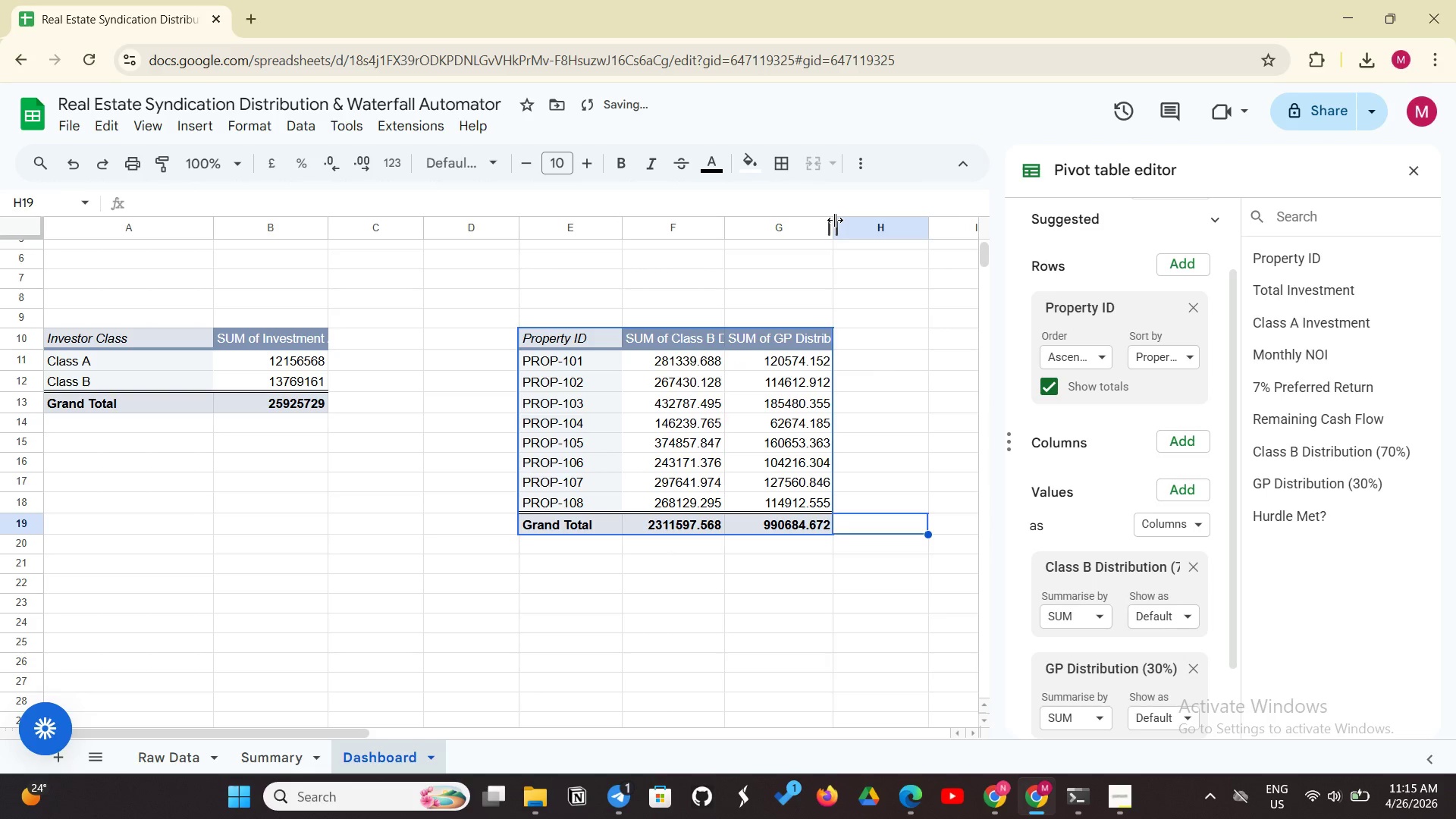 
left_click_drag(start_coordinate=[835, 220], to_coordinate=[844, 215])
 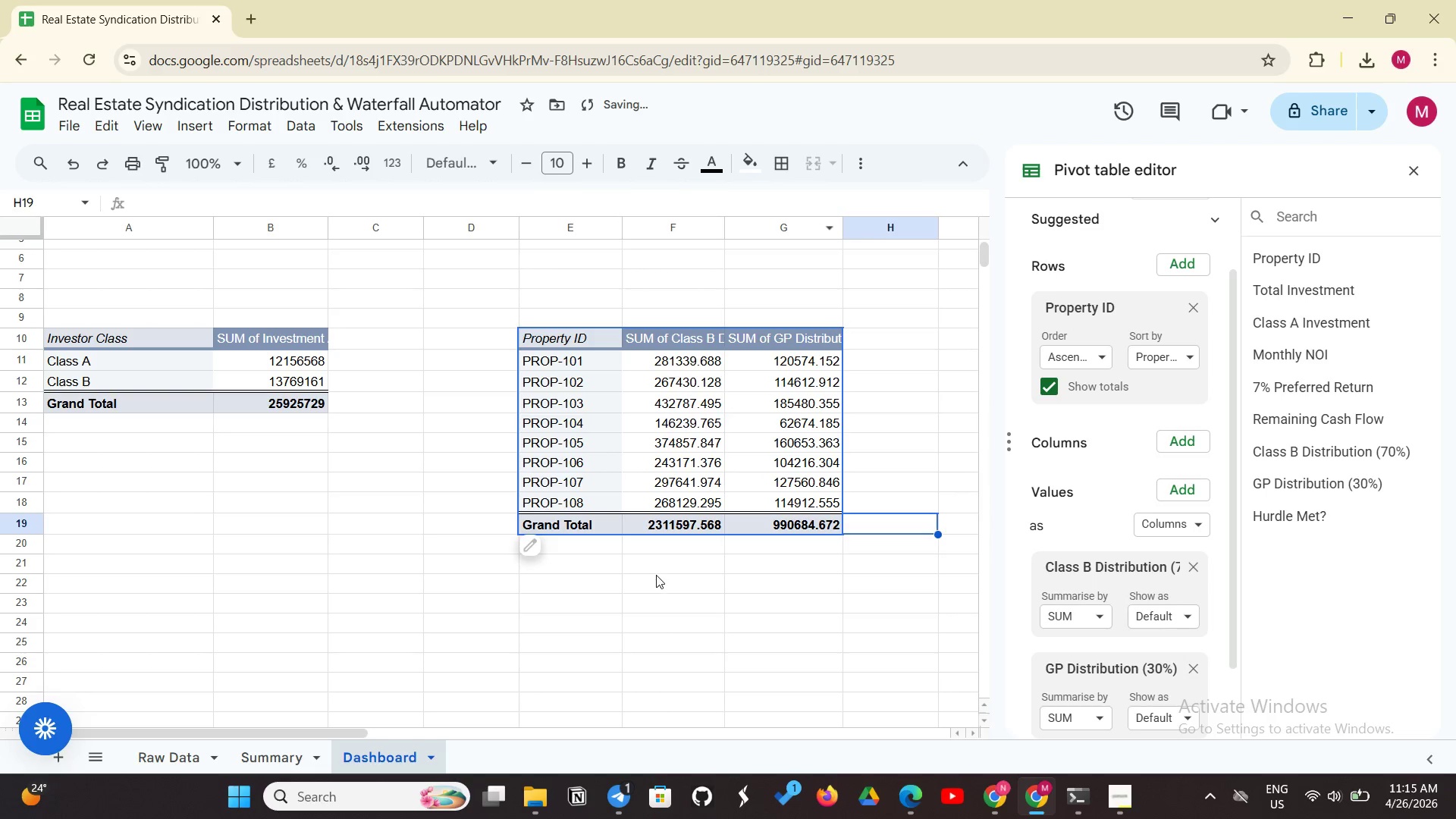 
left_click([656, 575])
 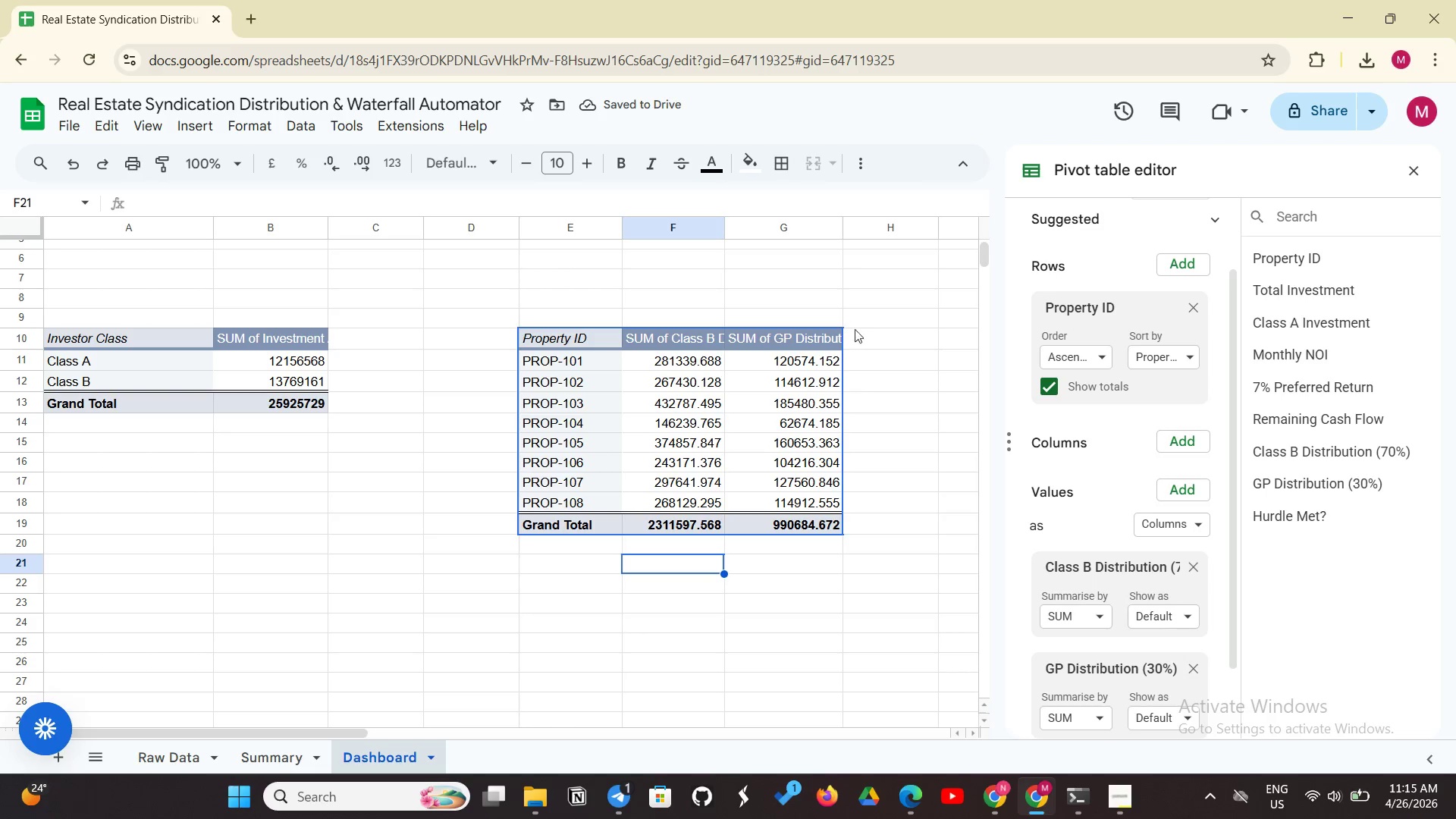 
left_click_drag(start_coordinate=[842, 229], to_coordinate=[857, 221])
 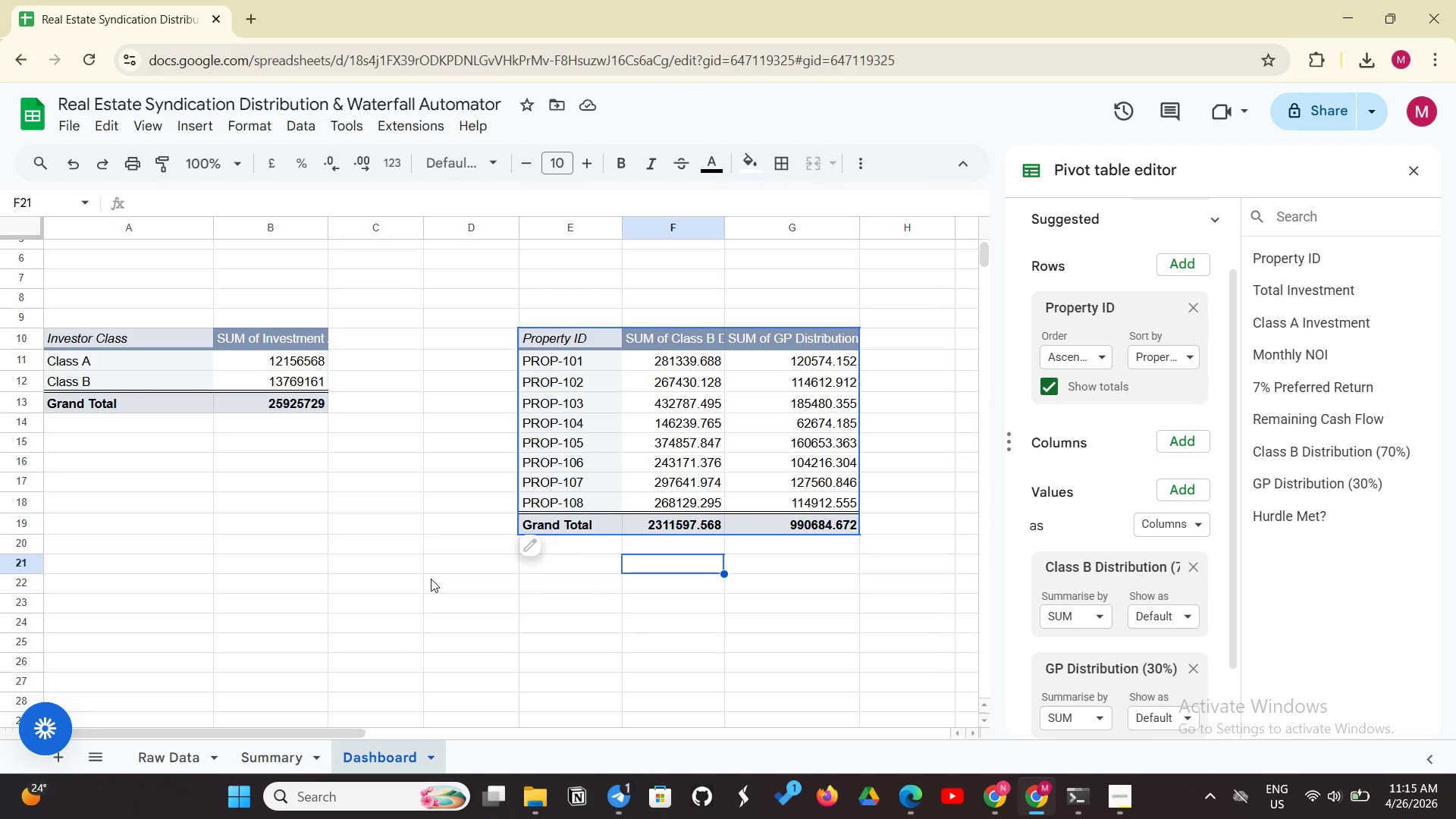 
wait(16.89)
 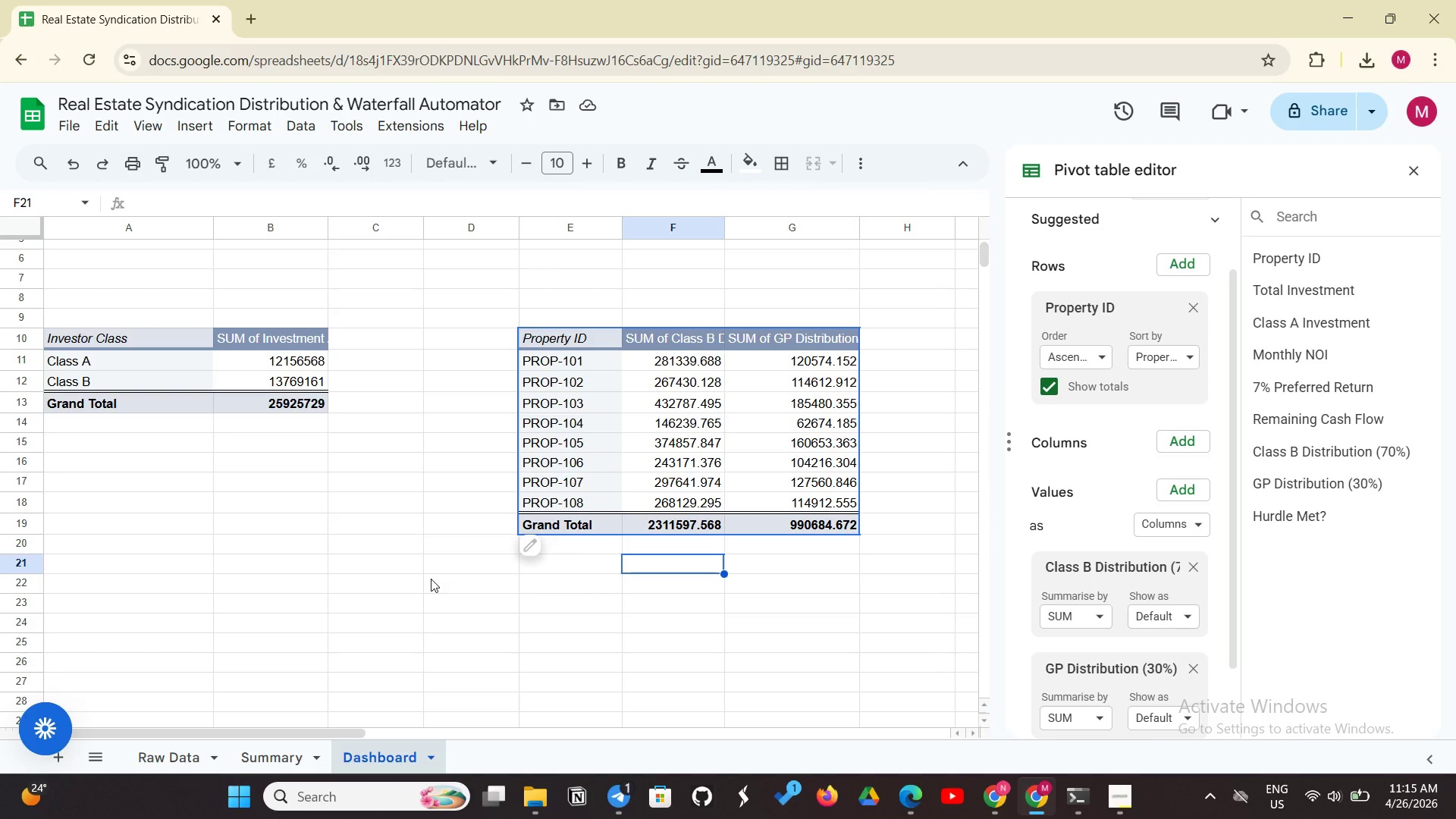 
left_click([1421, 180])
 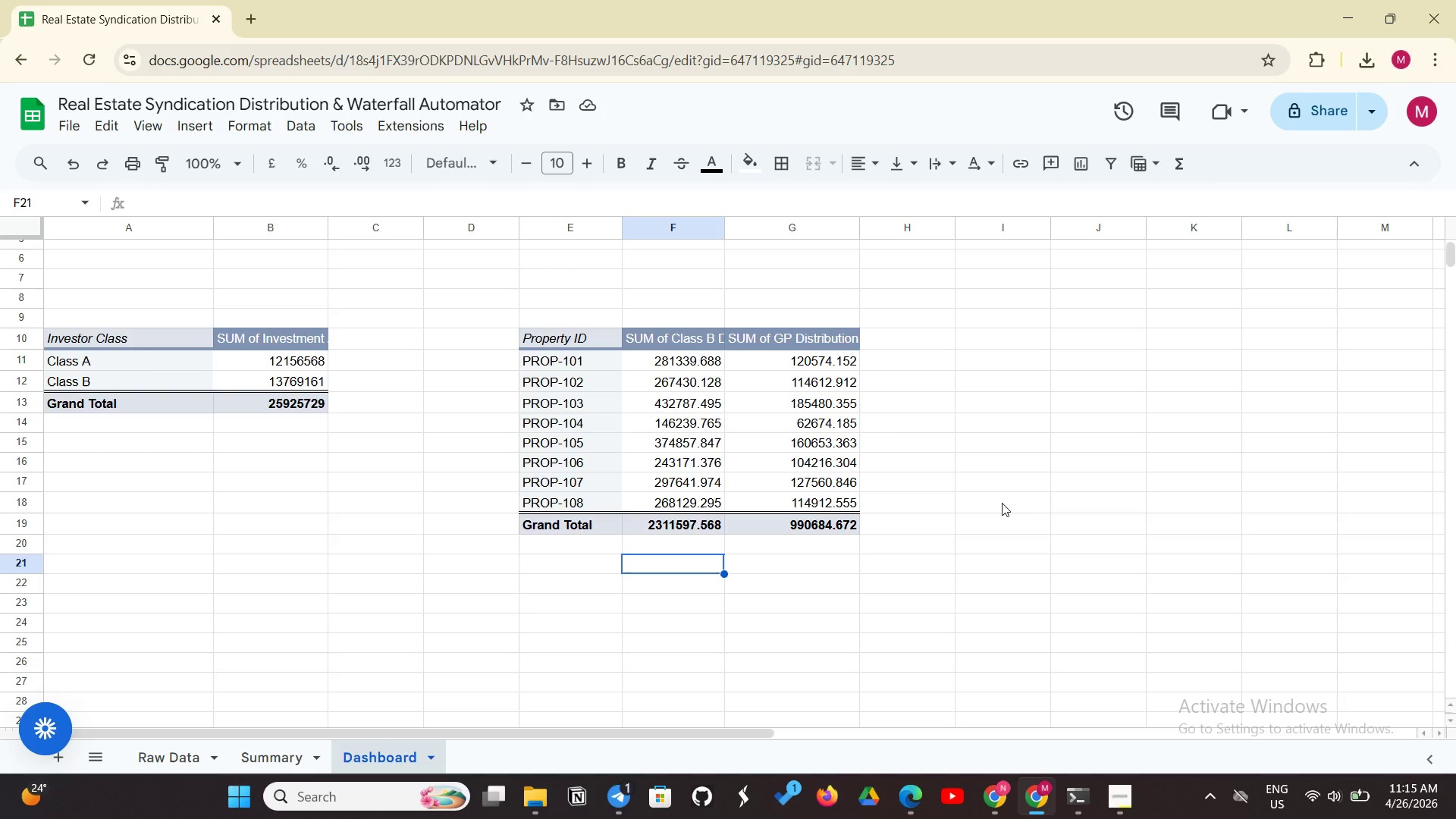 
wait(13.3)
 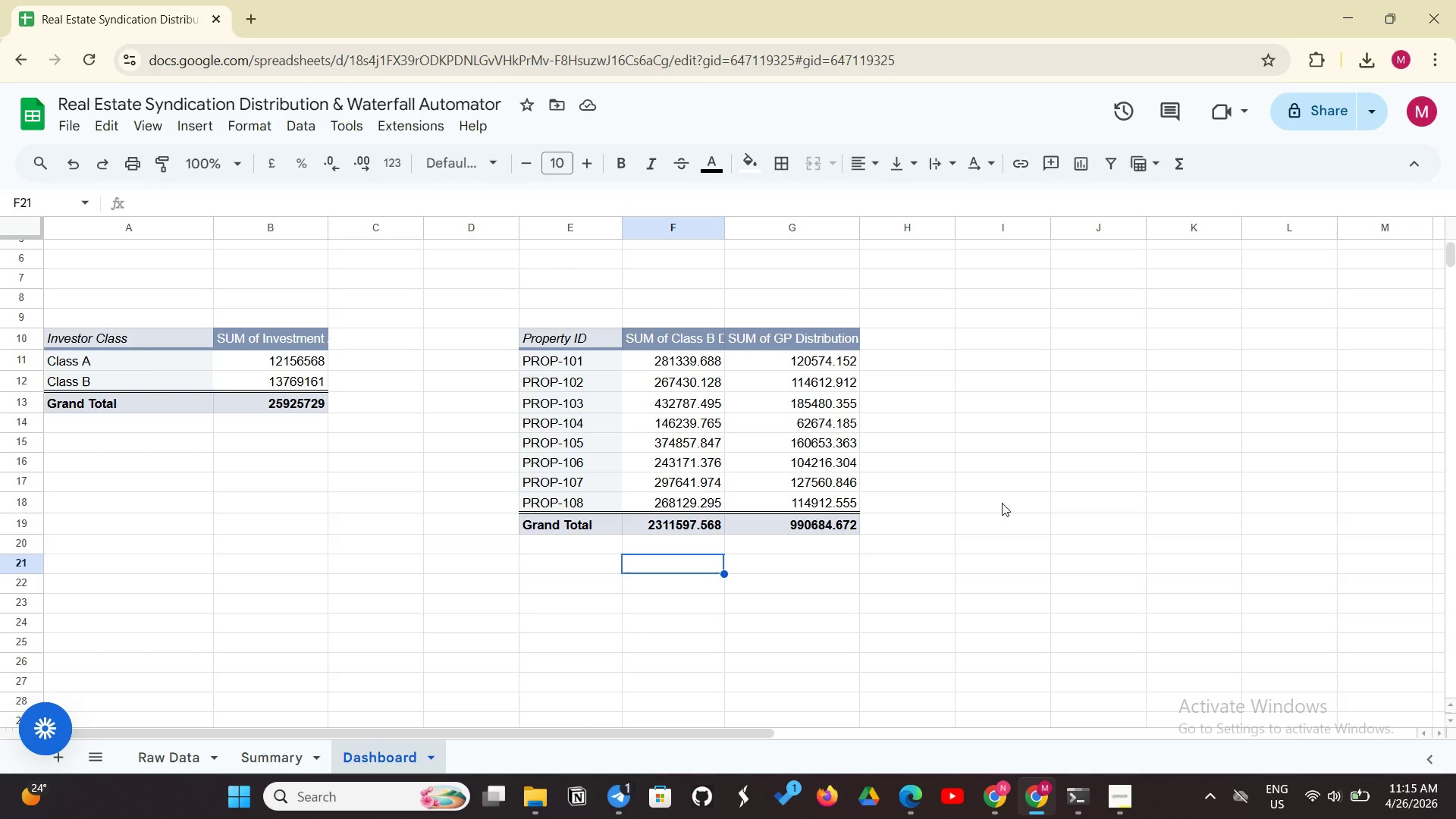 
left_click([597, 339])
 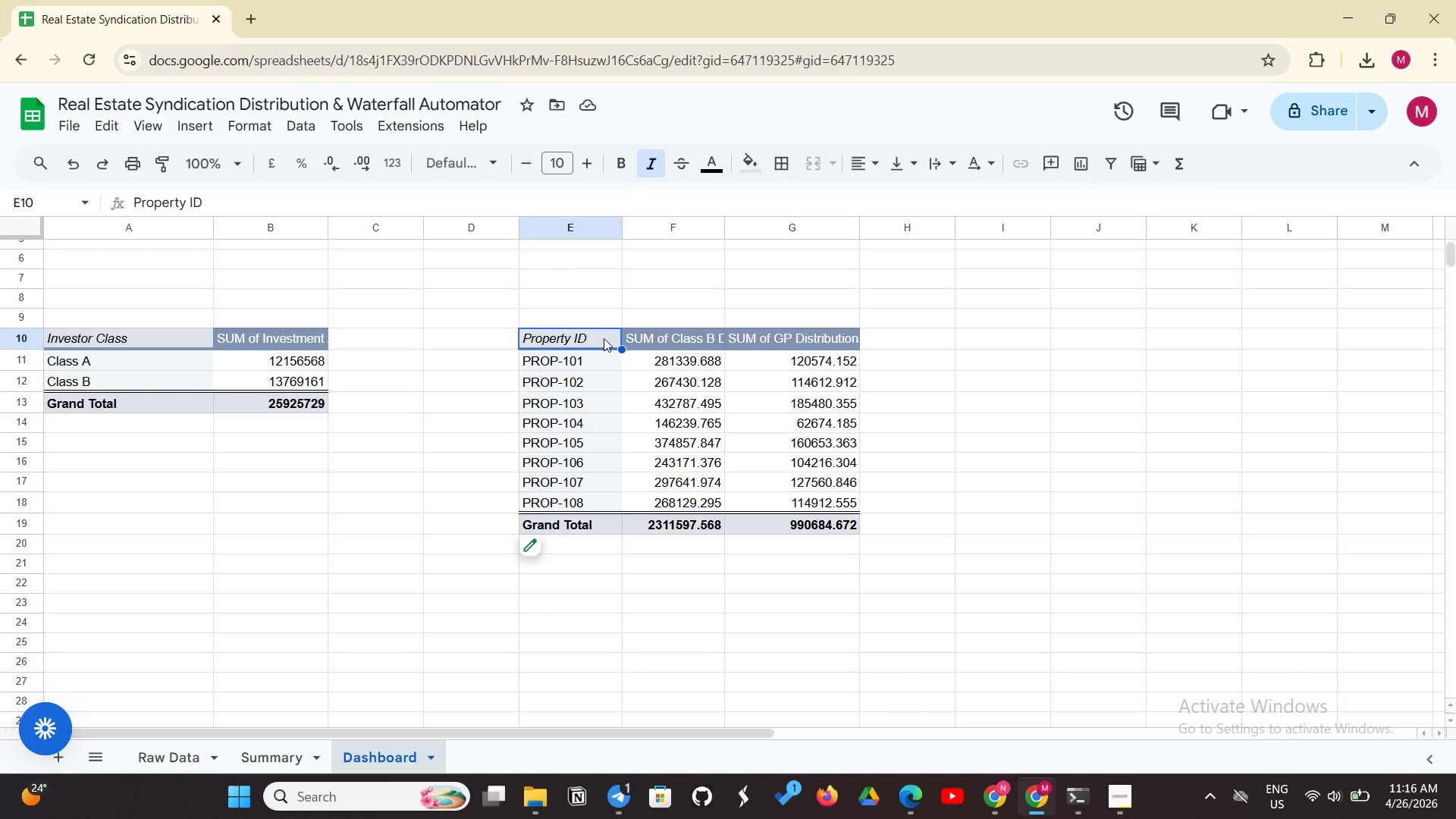 
wait(10.06)
 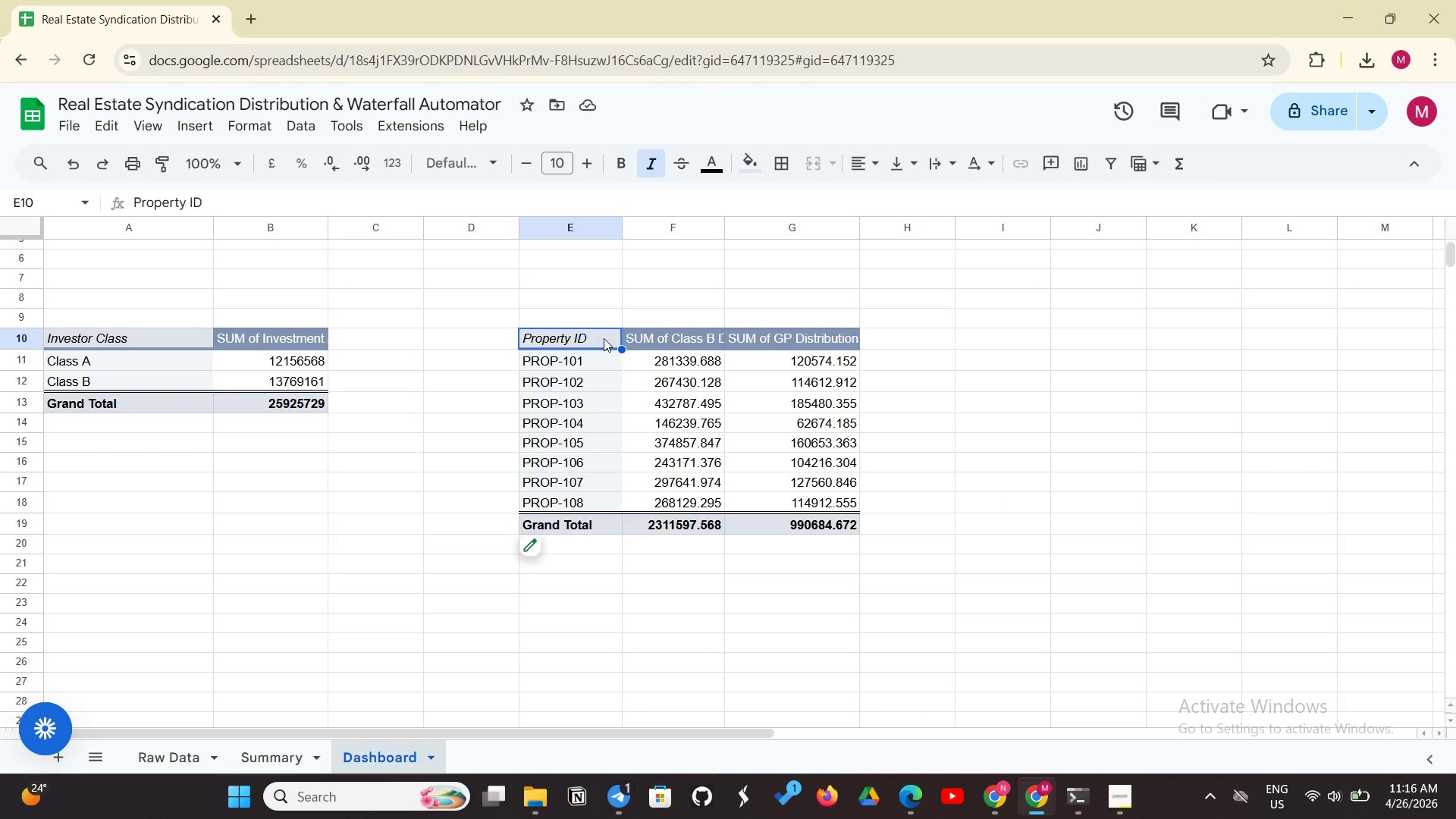 
left_click([190, 119])
 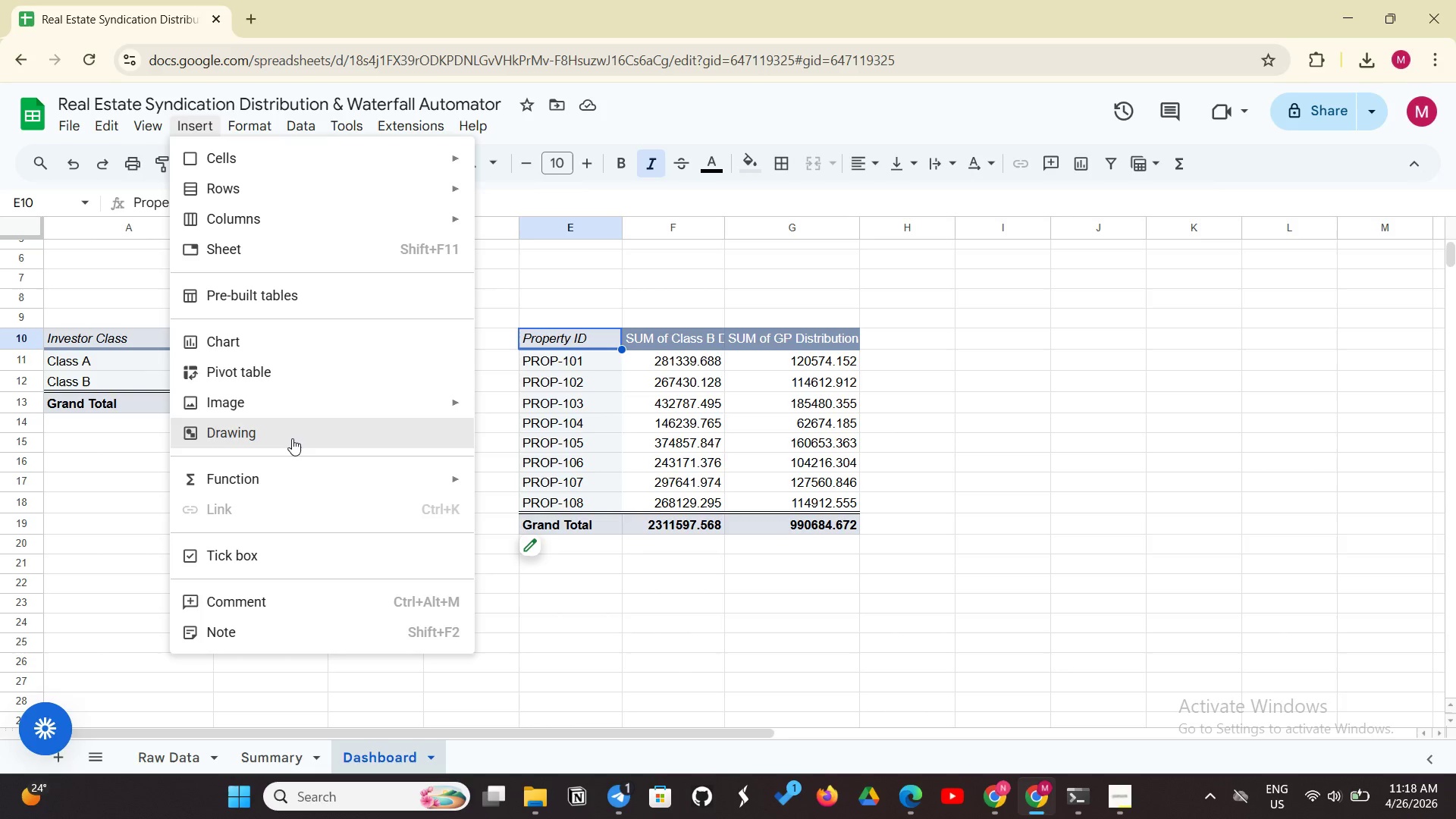 
wait(114.75)
 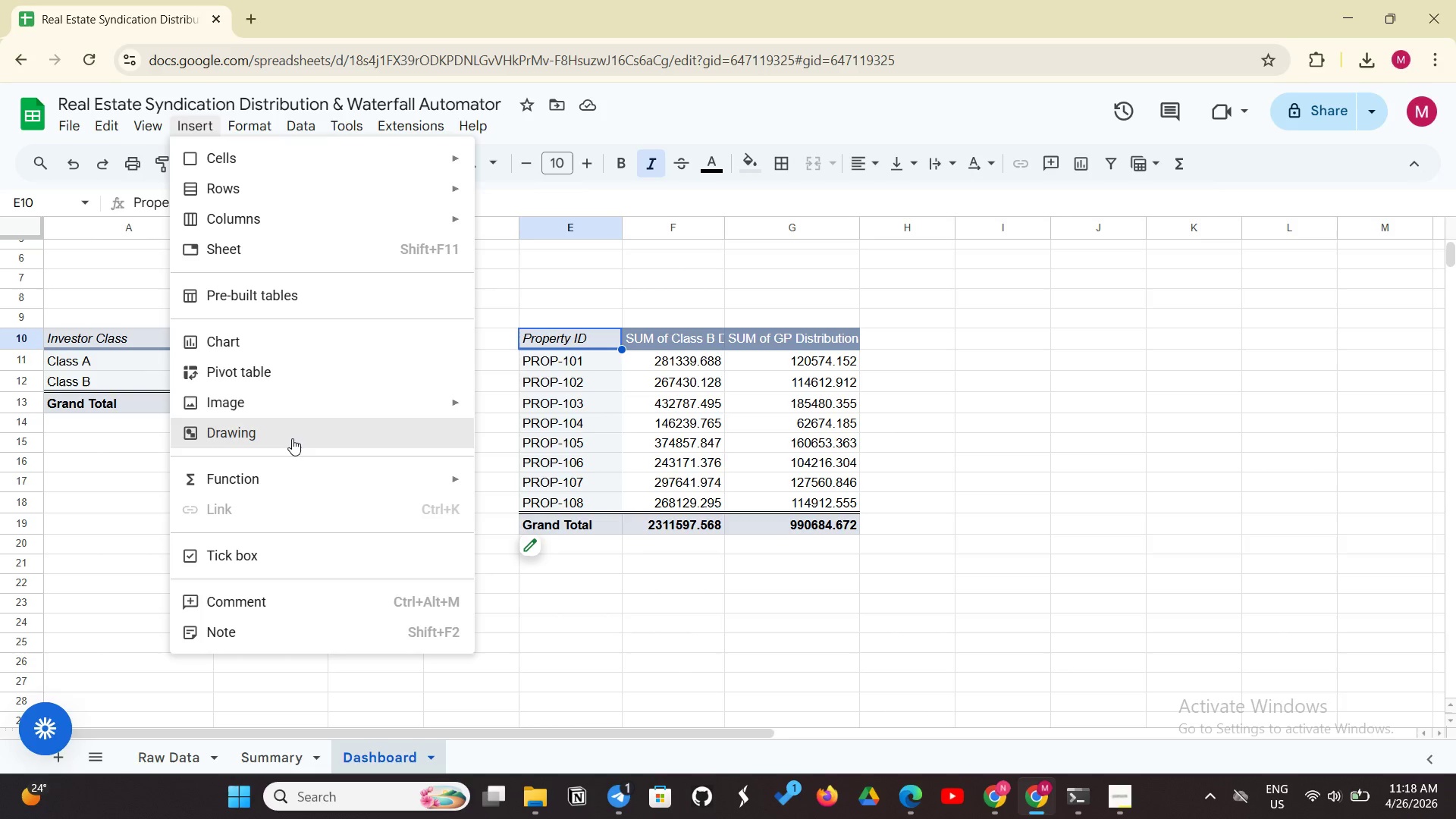 
left_click([985, 534])
 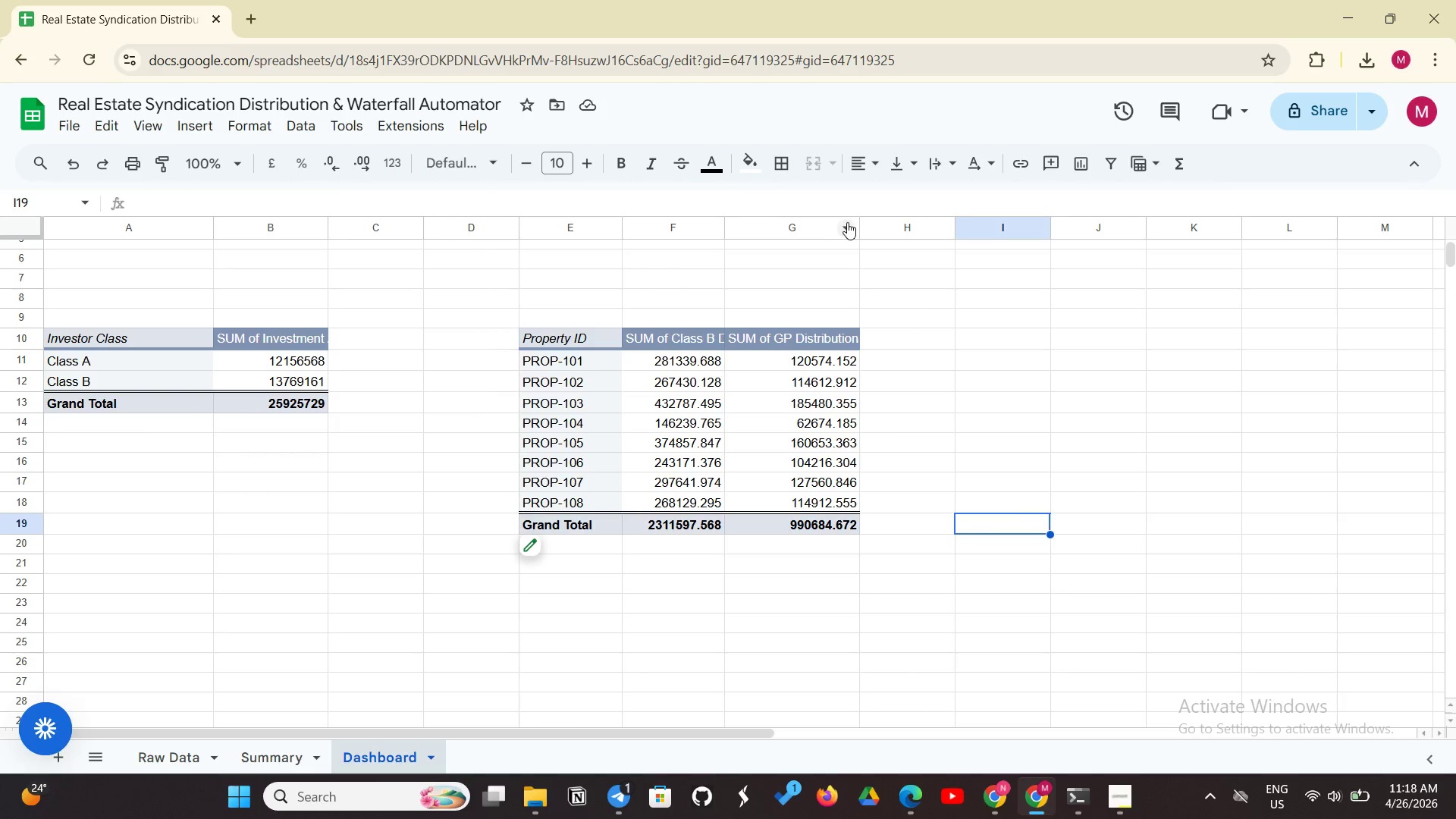 
left_click_drag(start_coordinate=[860, 221], to_coordinate=[876, 221])
 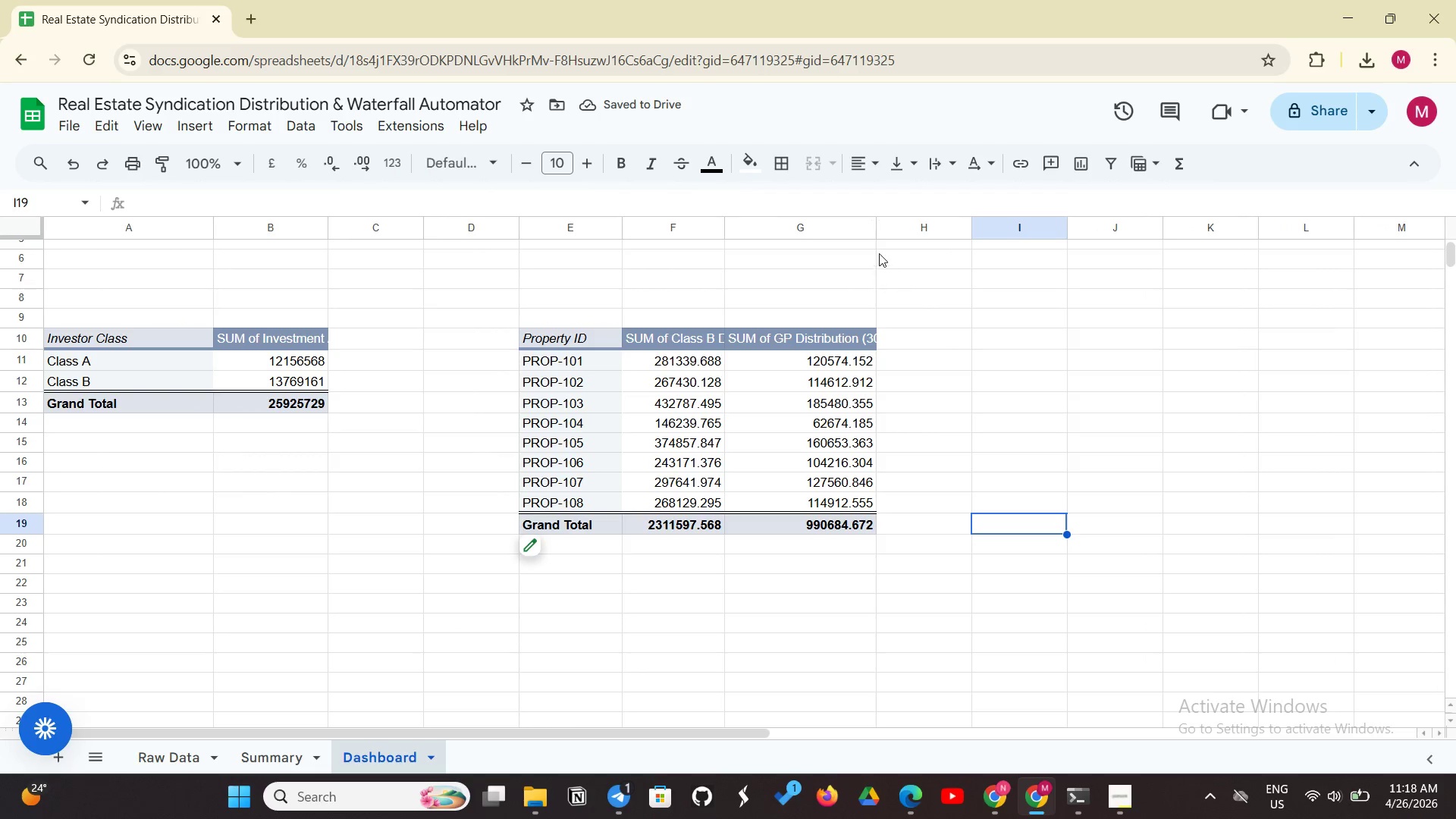 
wait(5.23)
 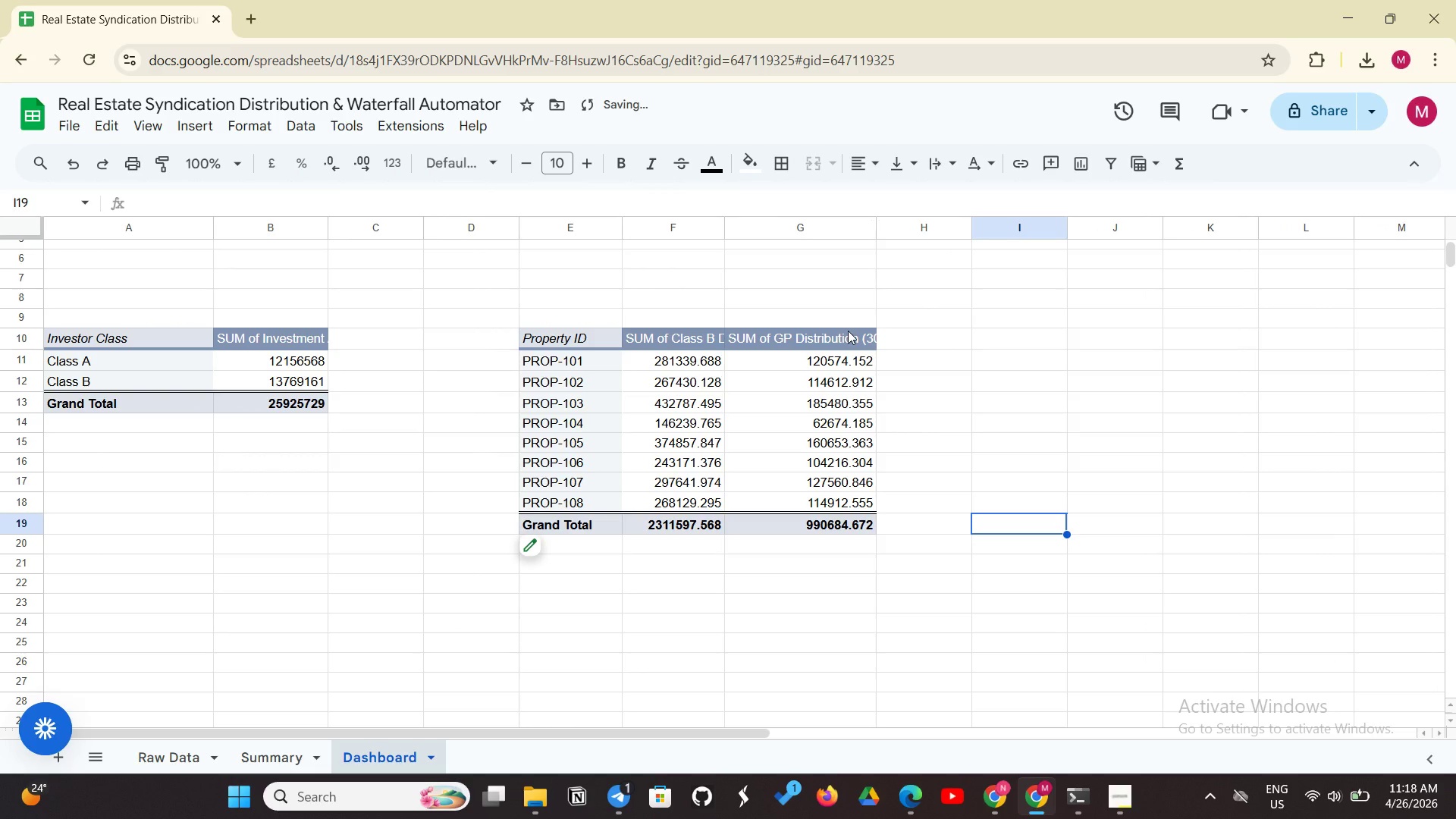 
left_click_drag(start_coordinate=[880, 231], to_coordinate=[905, 221])
 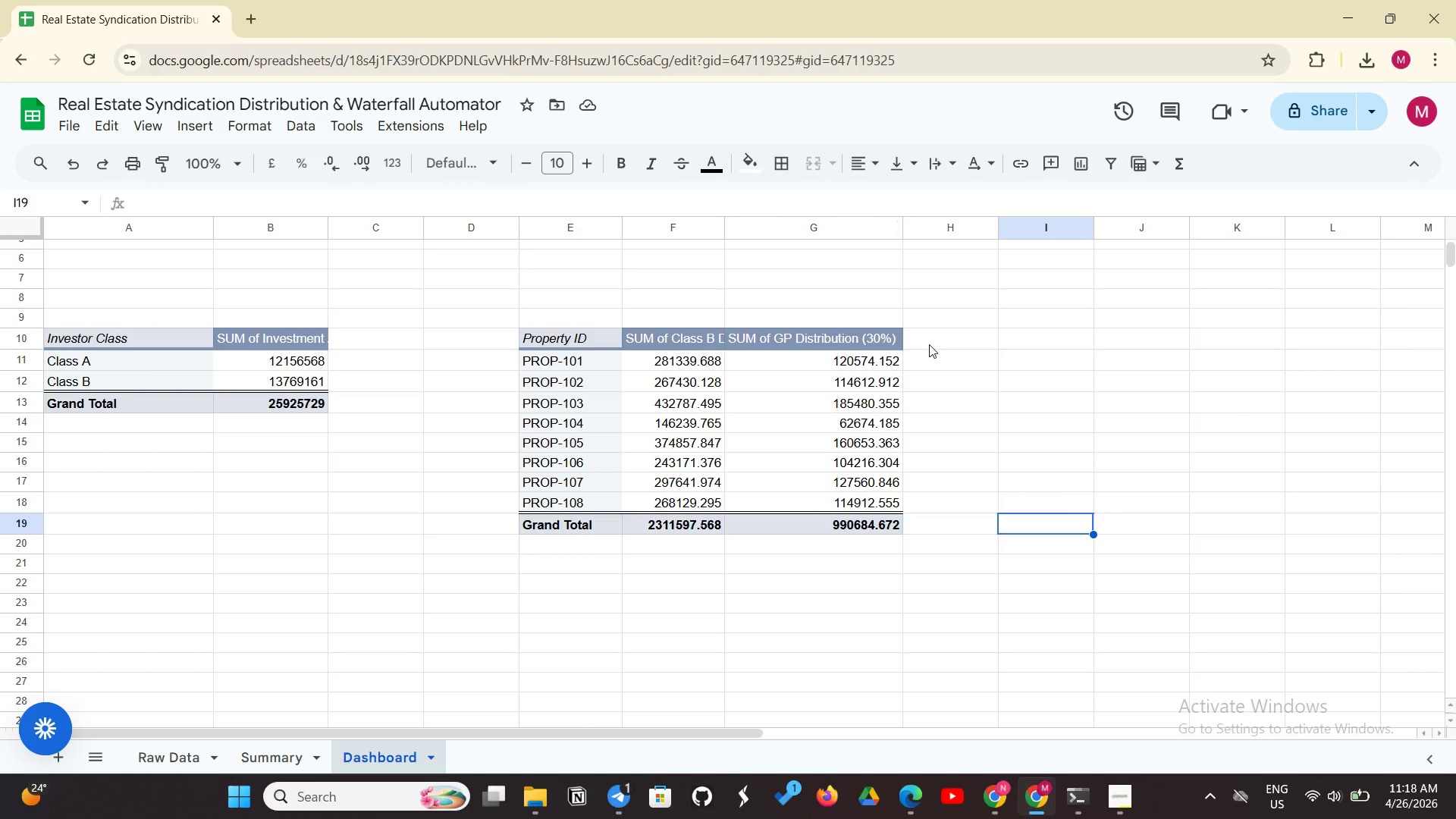 
wait(27.25)
 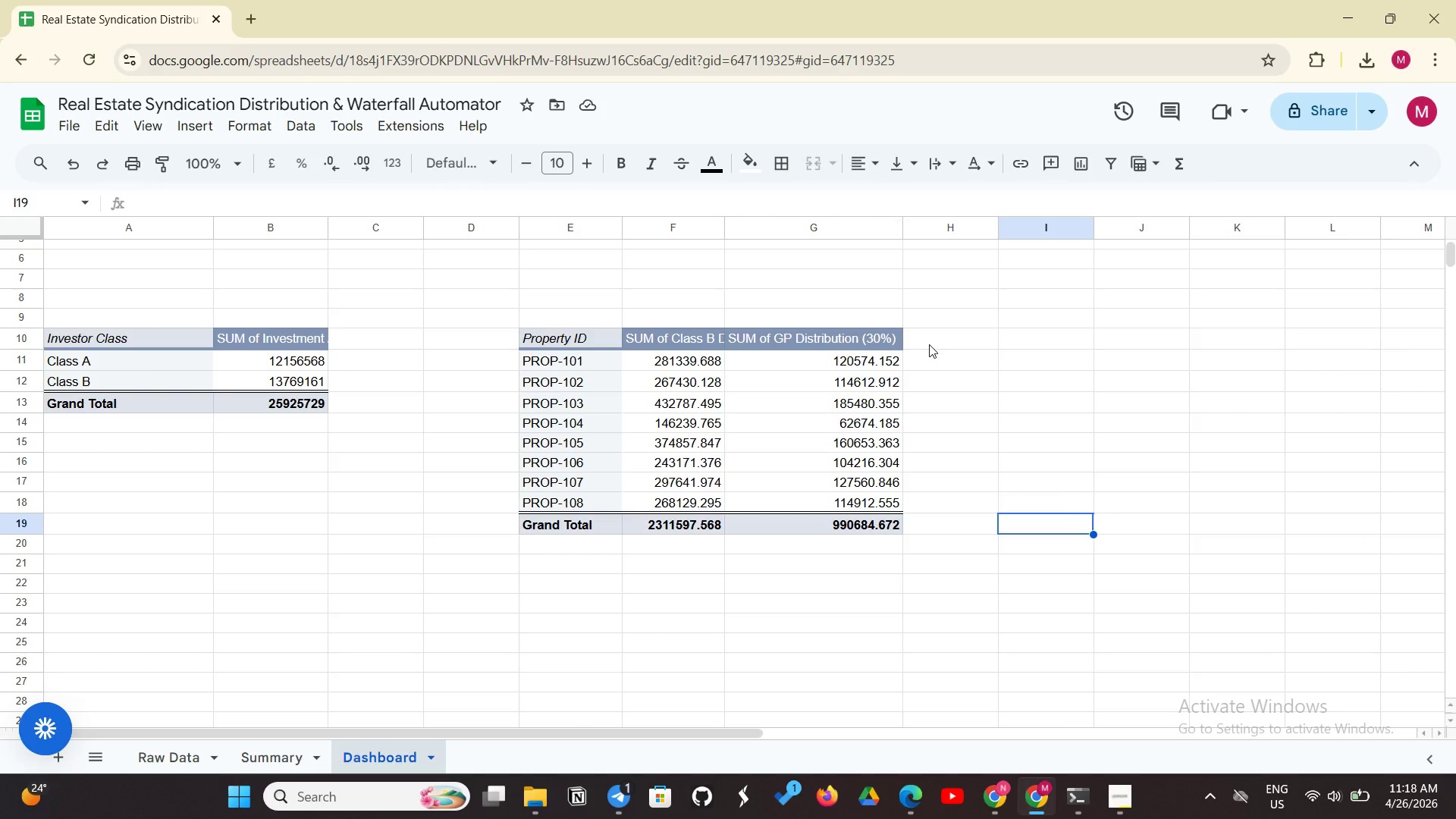 
left_click([596, 355])
 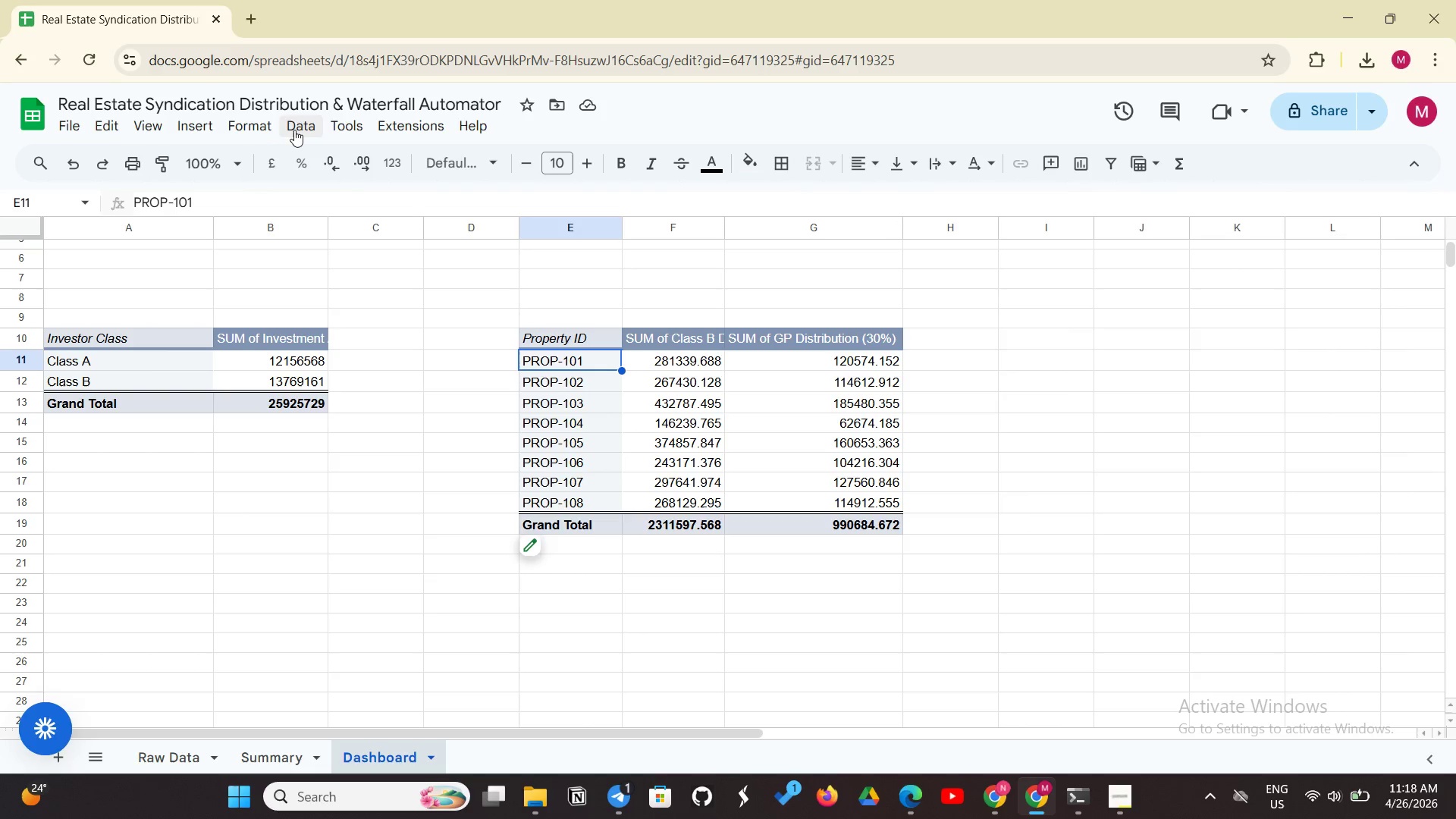 
left_click([299, 129])
 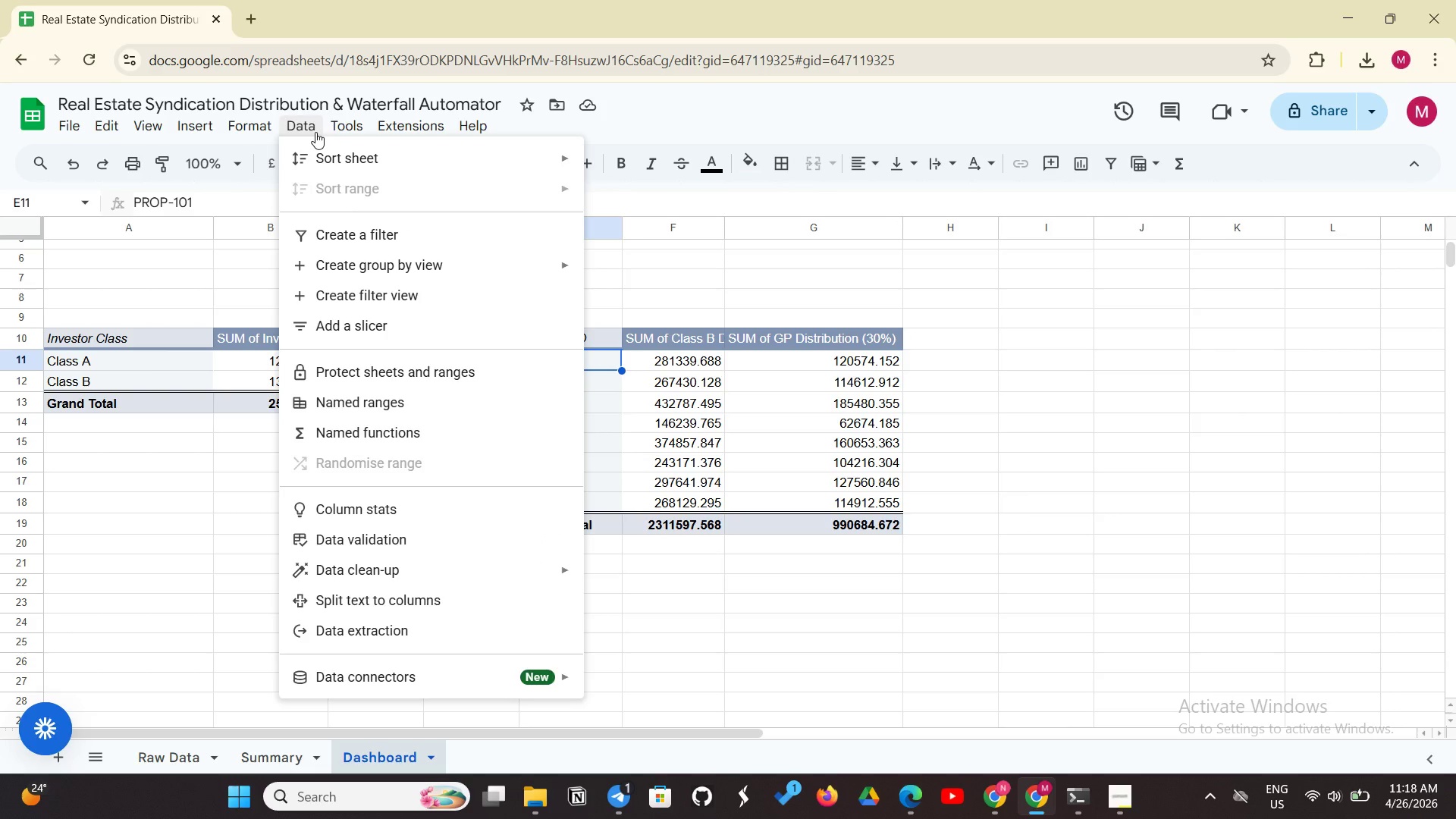 
wait(8.8)
 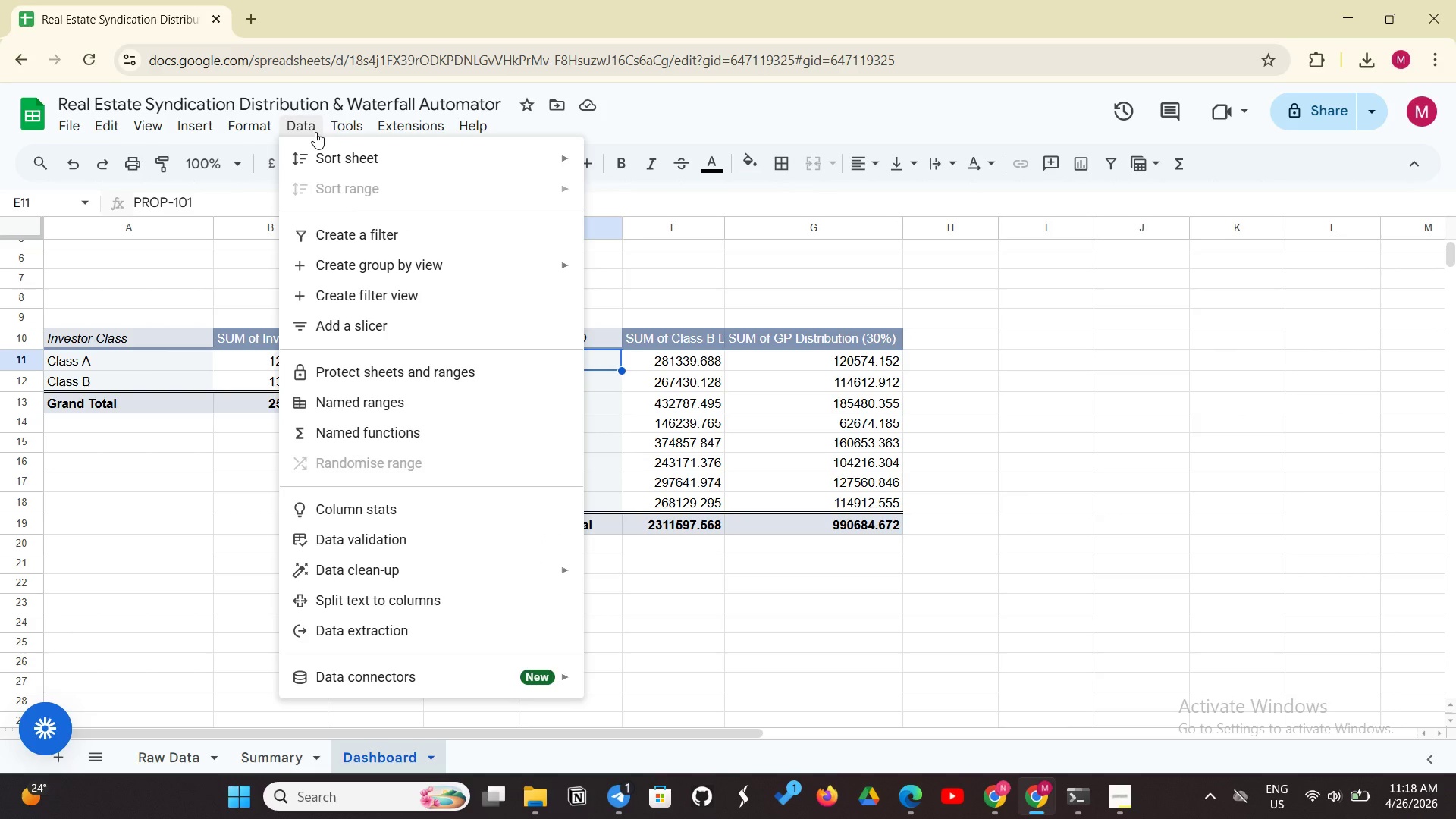 
mouse_move([320, 150])
 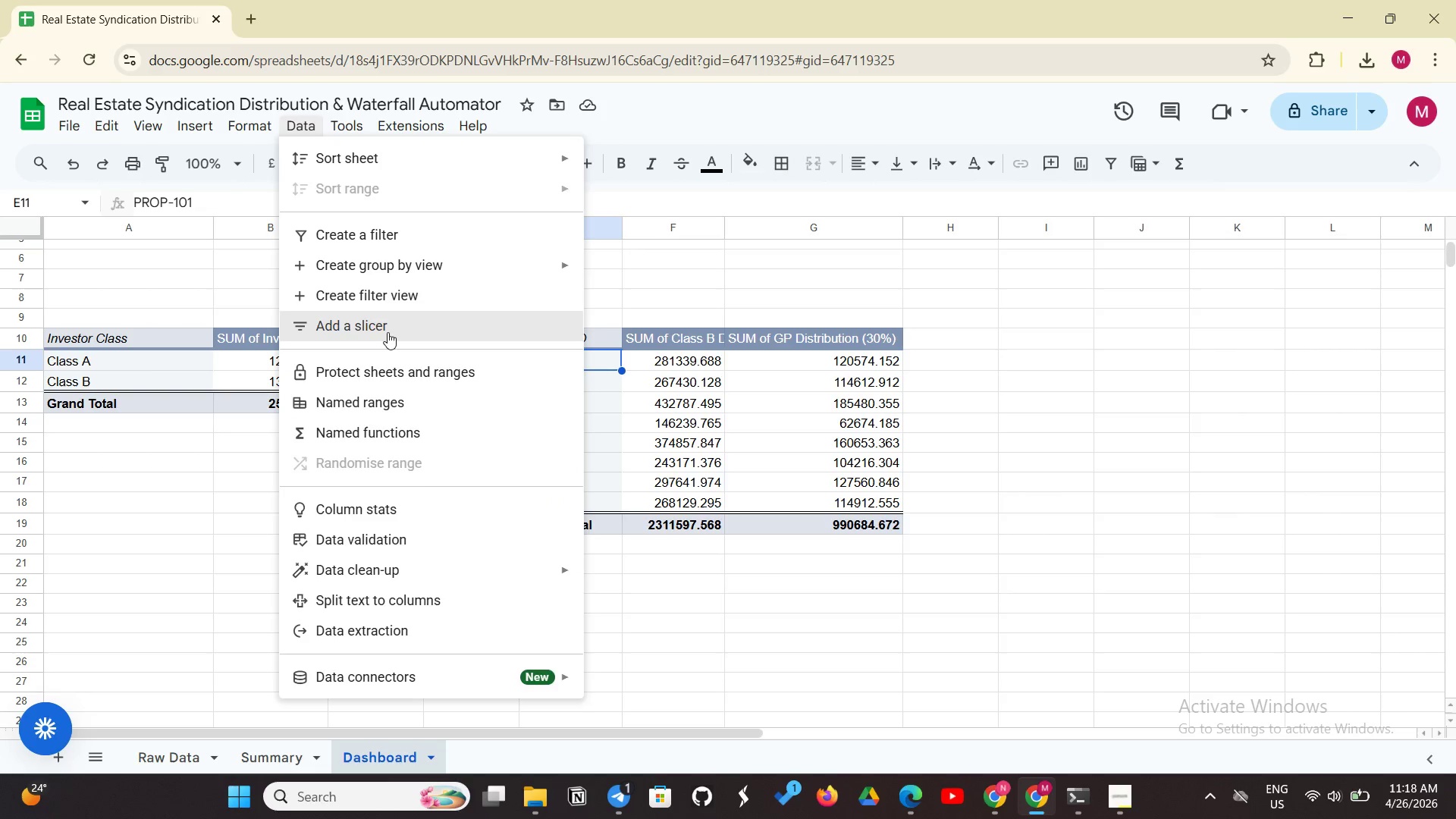 
left_click([388, 332])
 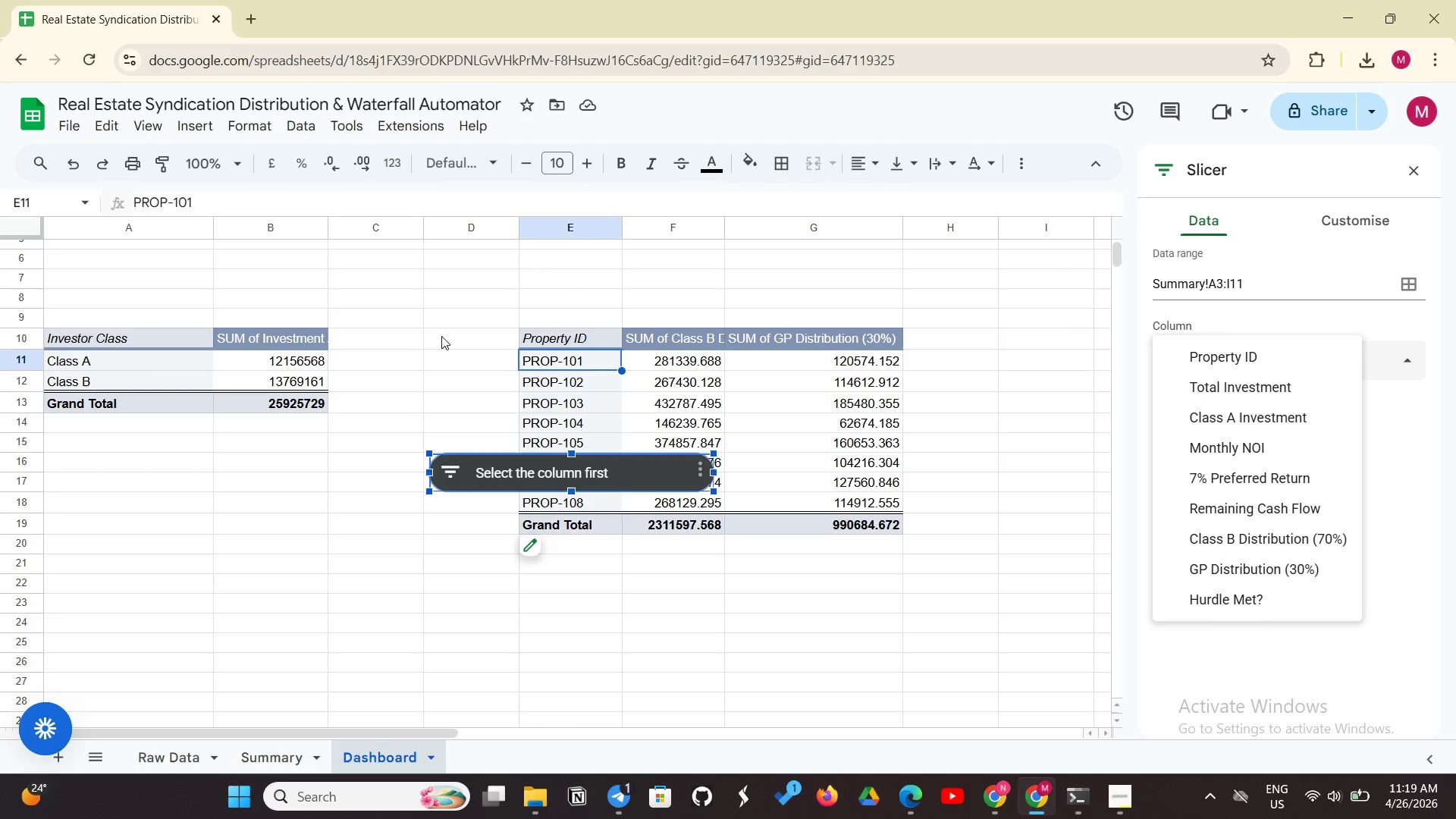 
wait(13.66)
 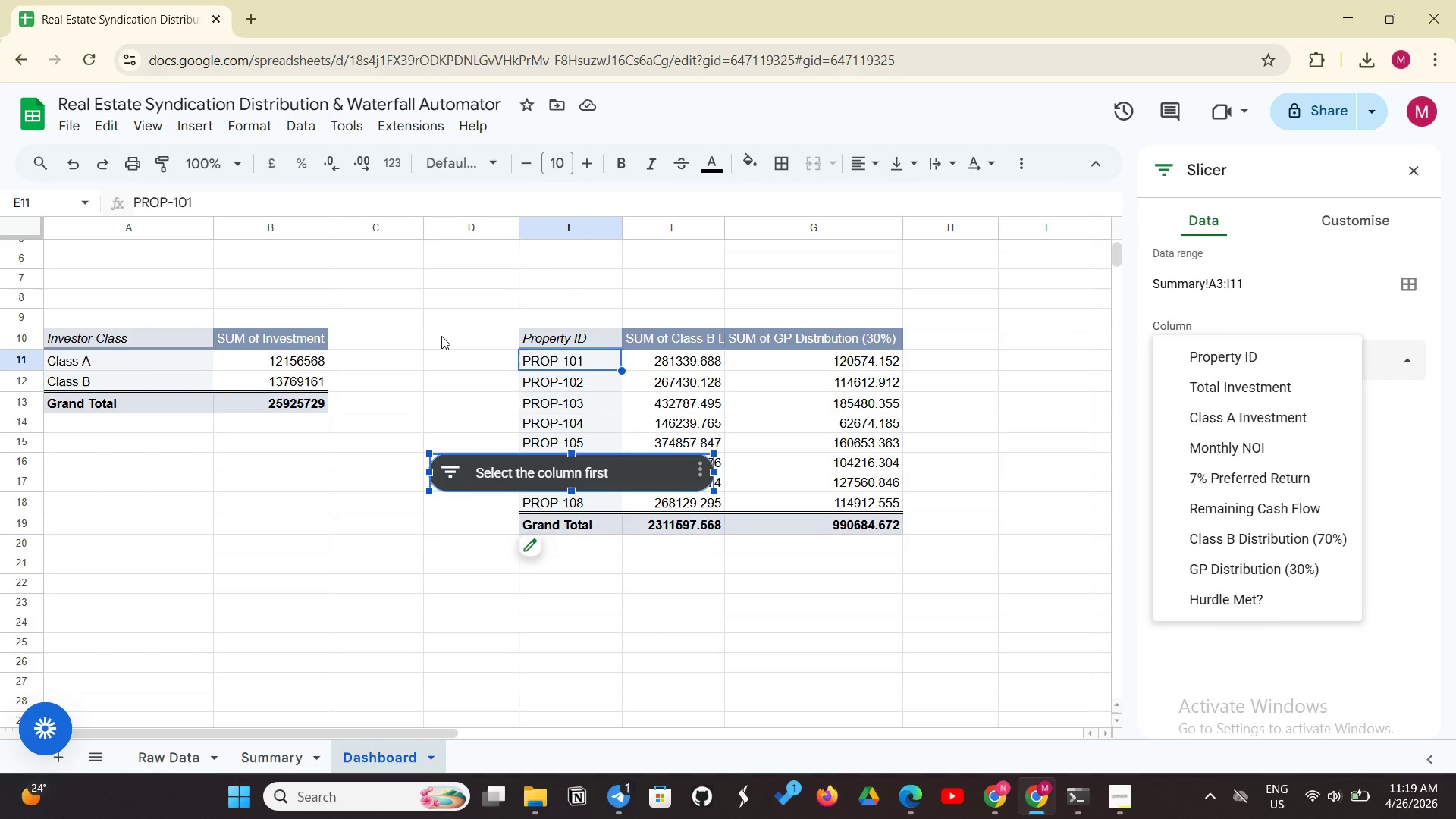 
left_click([1178, 363])
 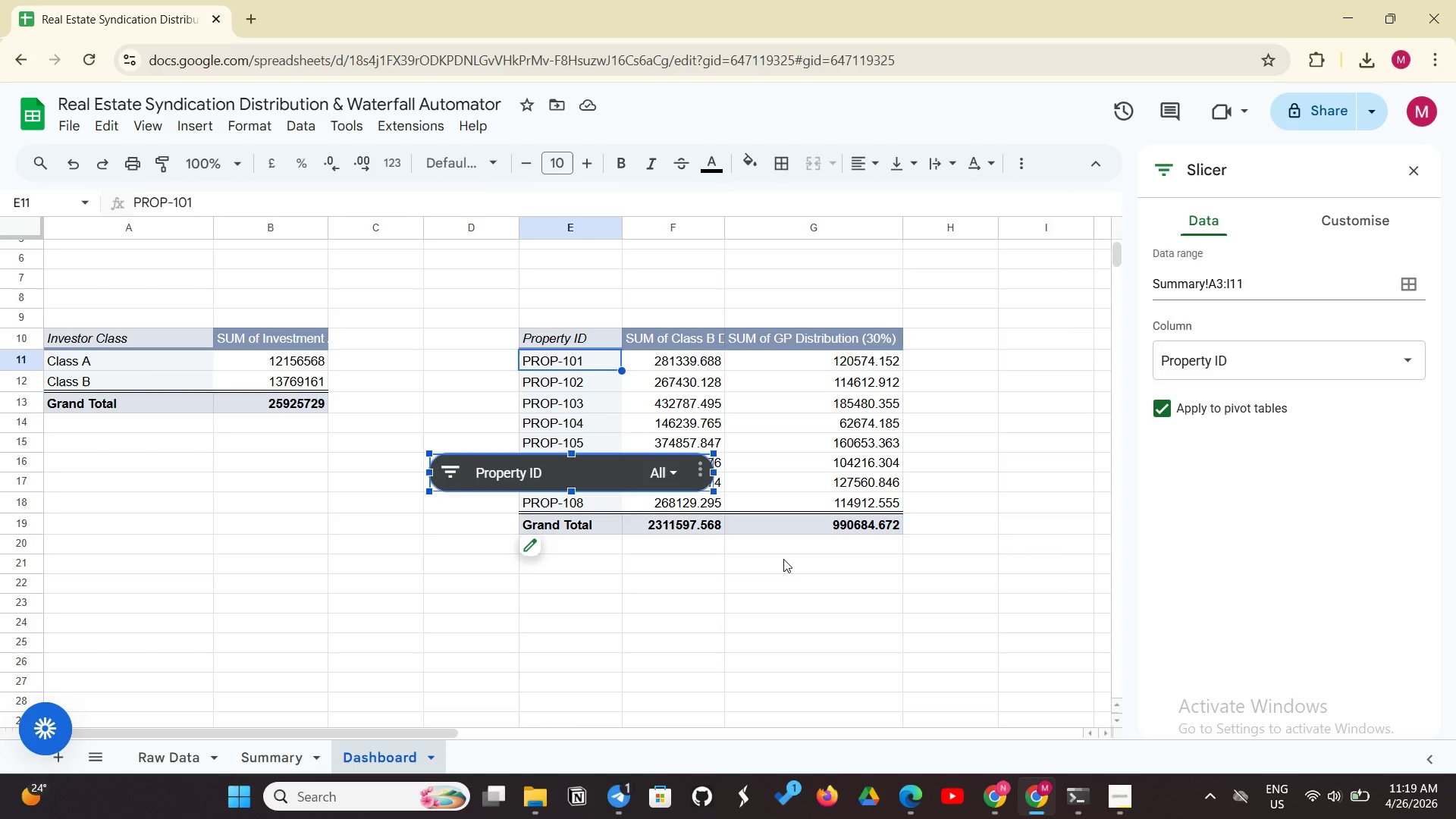 
wait(14.83)
 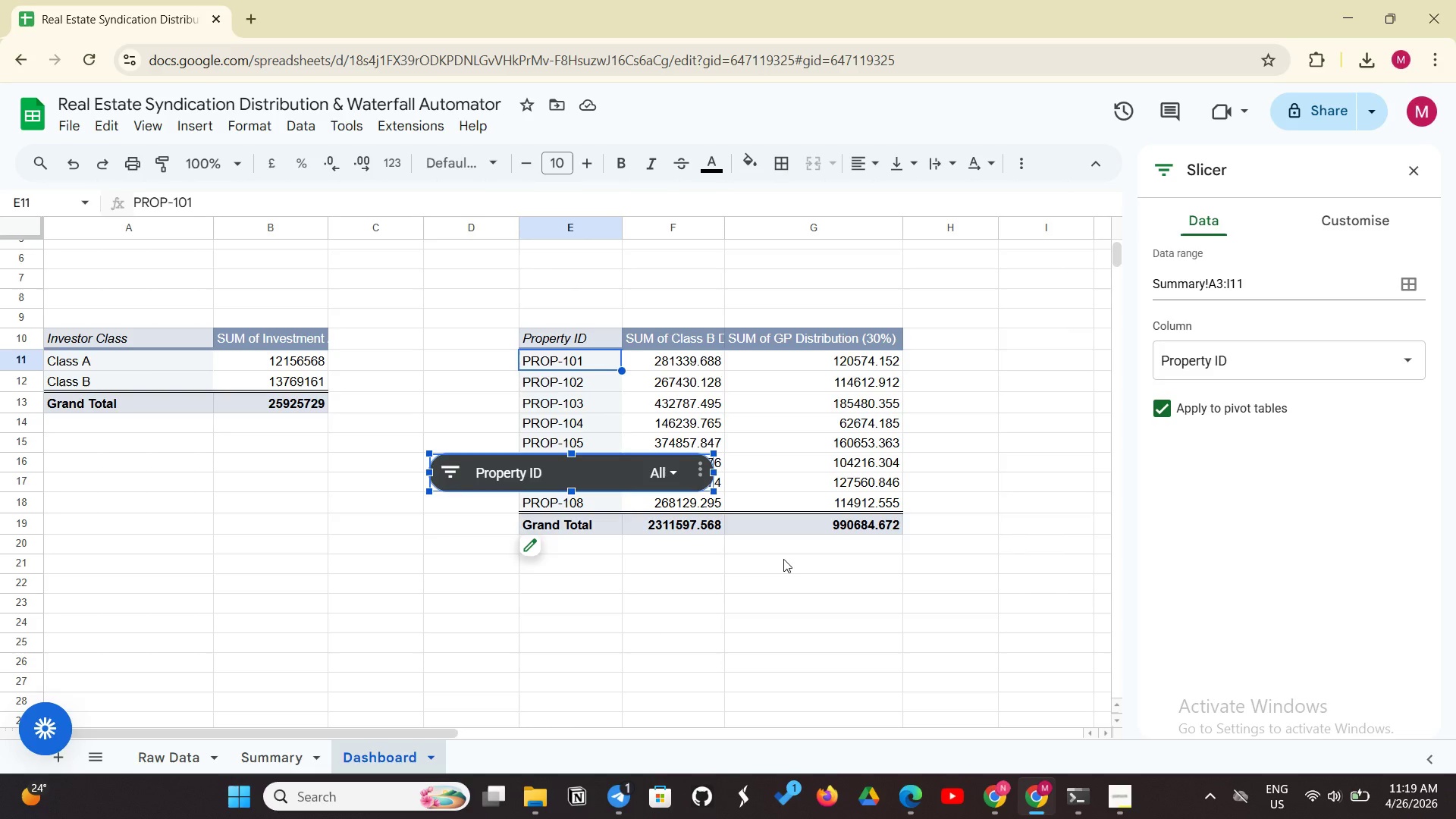 
left_click([593, 471])
 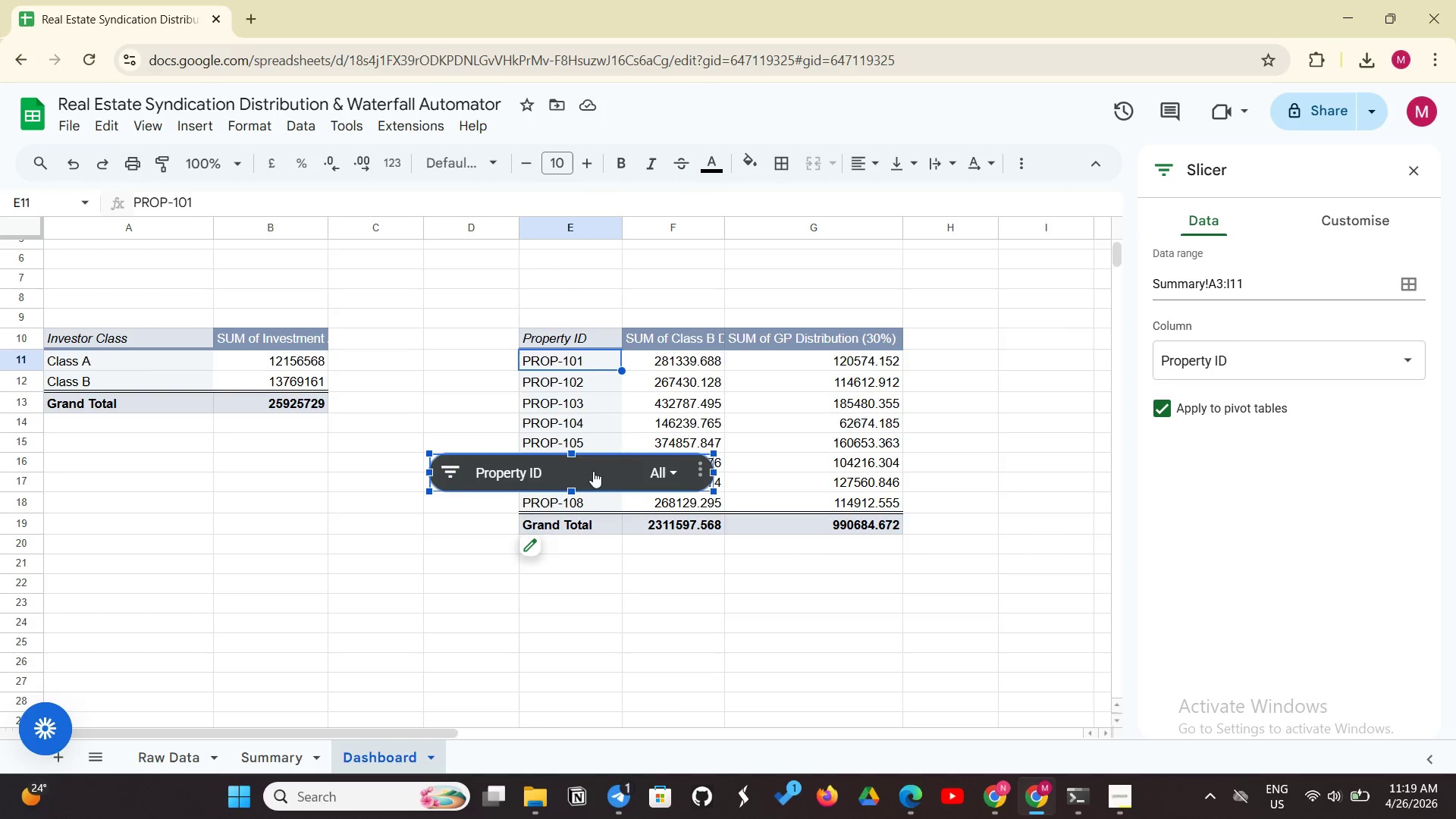 
left_click_drag(start_coordinate=[593, 471], to_coordinate=[1074, 249])
 